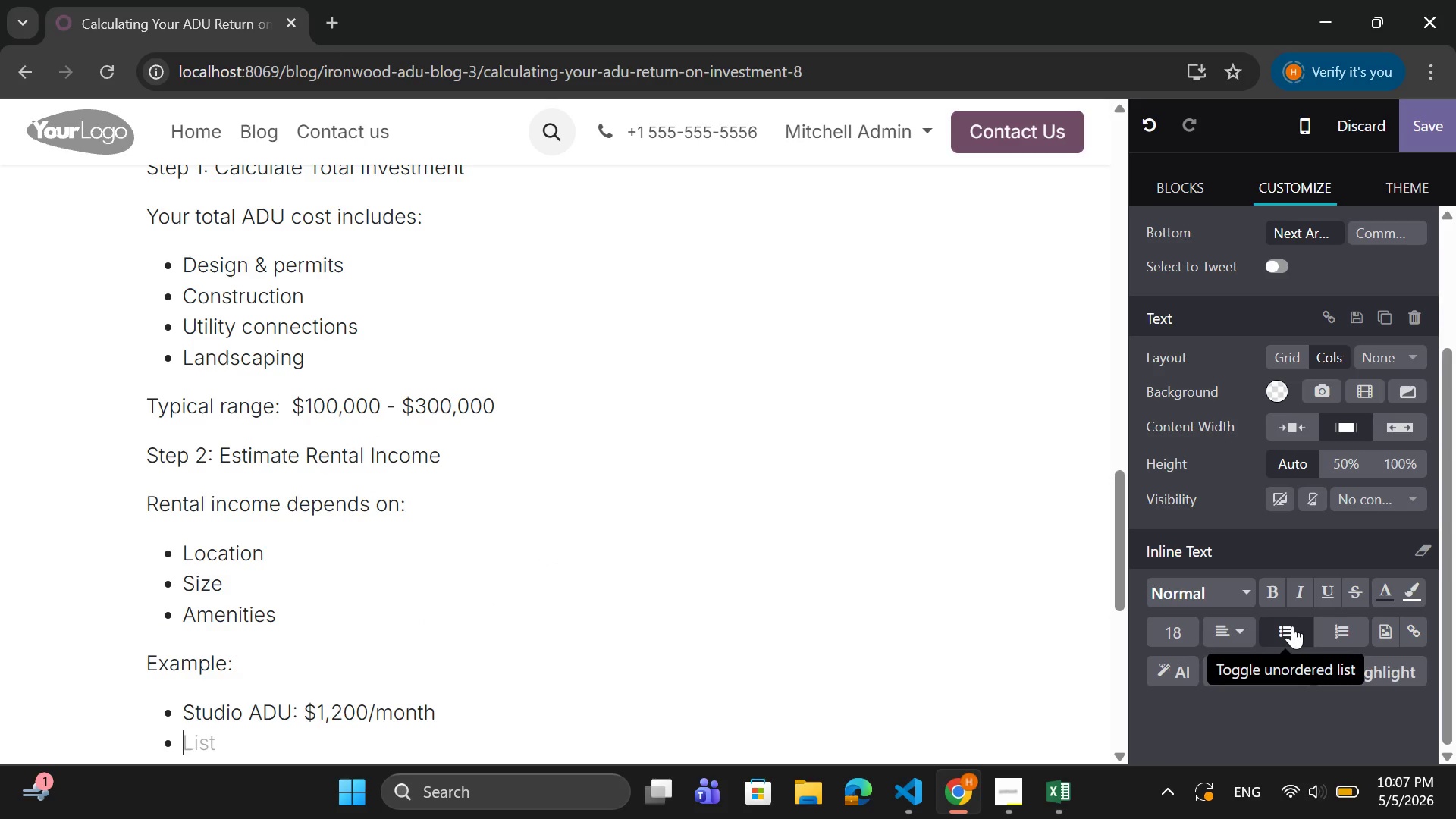 
key(CapsLock)
 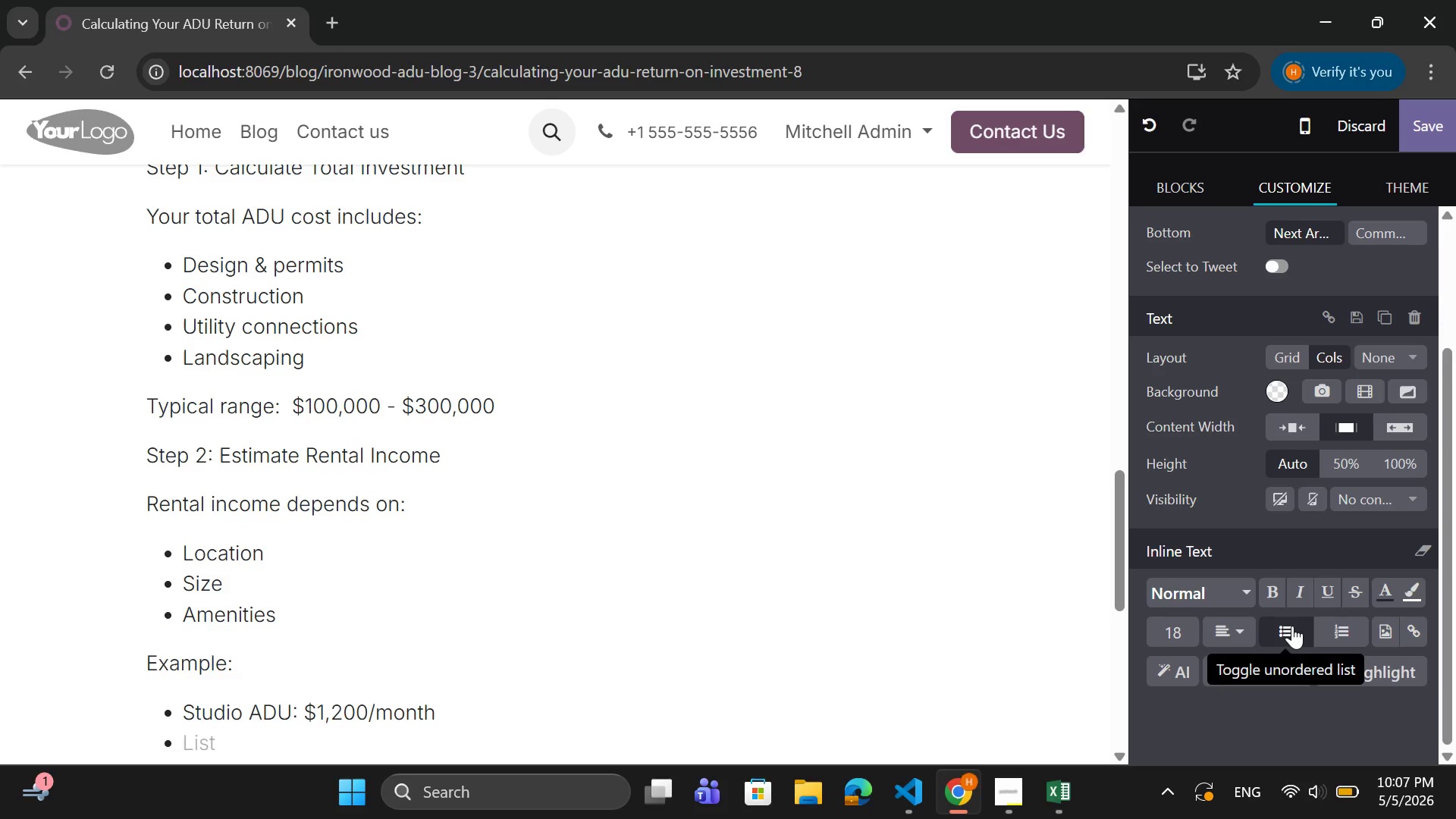 
key(A)
 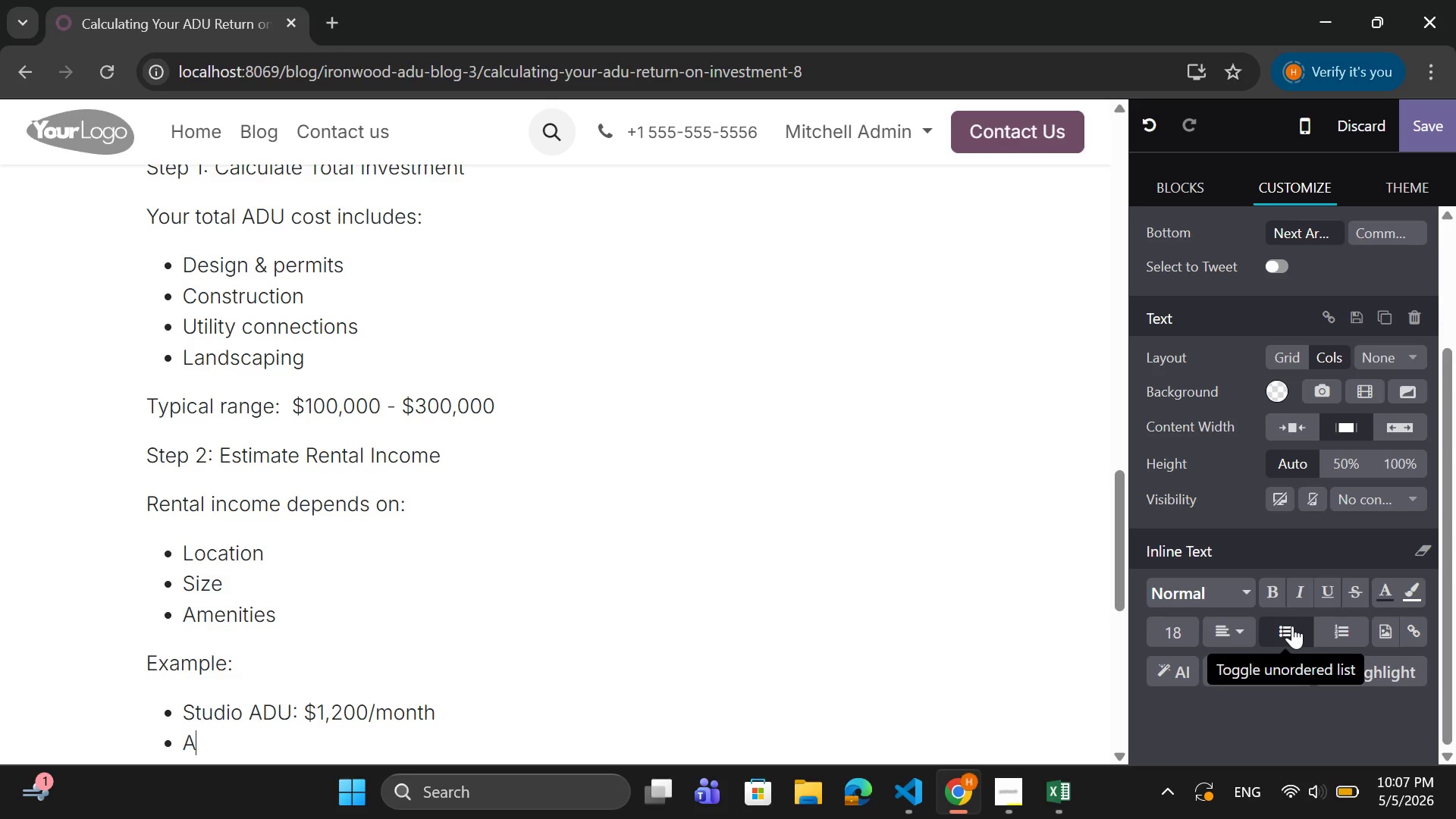 
key(CapsLock)
 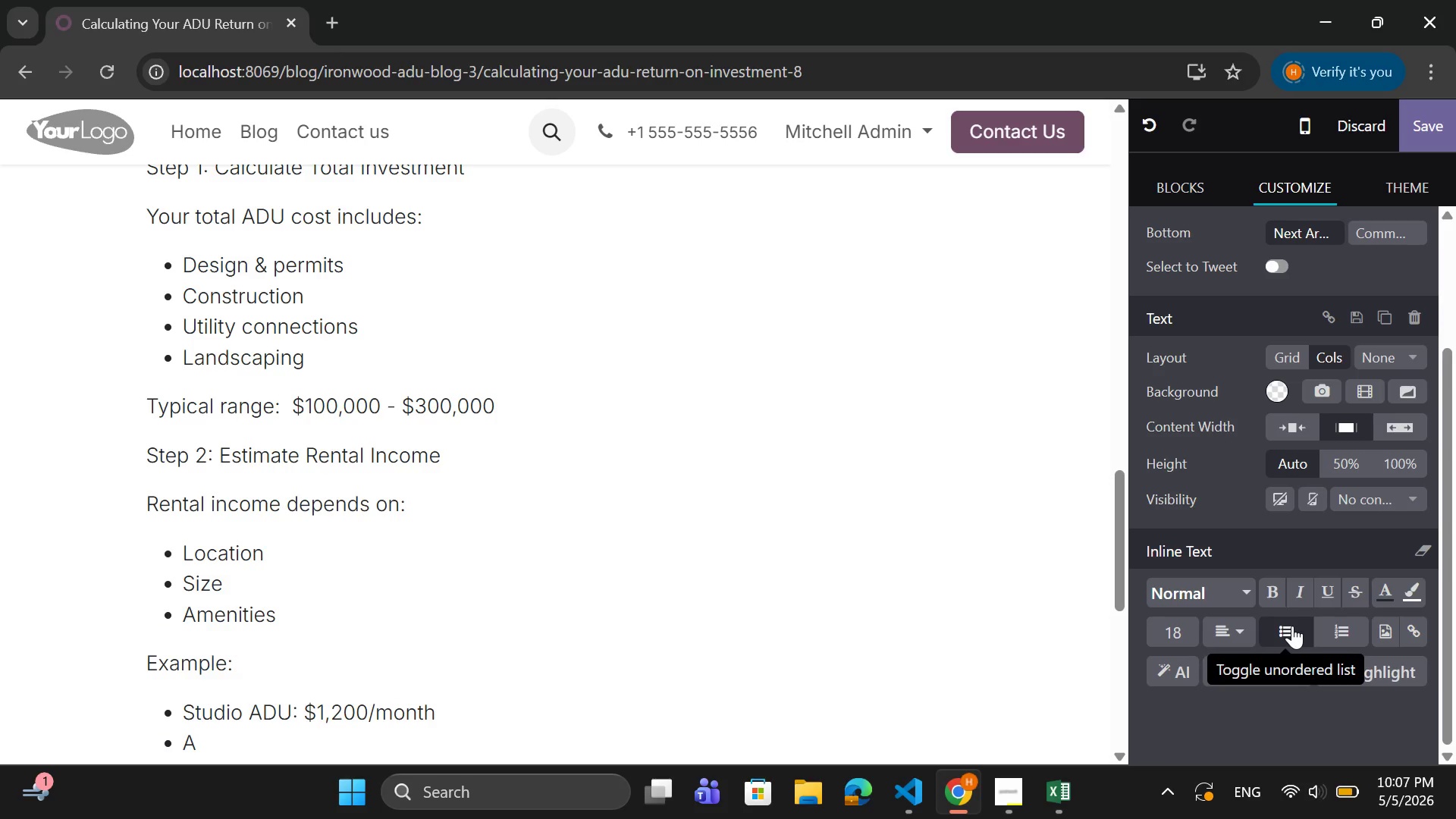 
wait(11.89)
 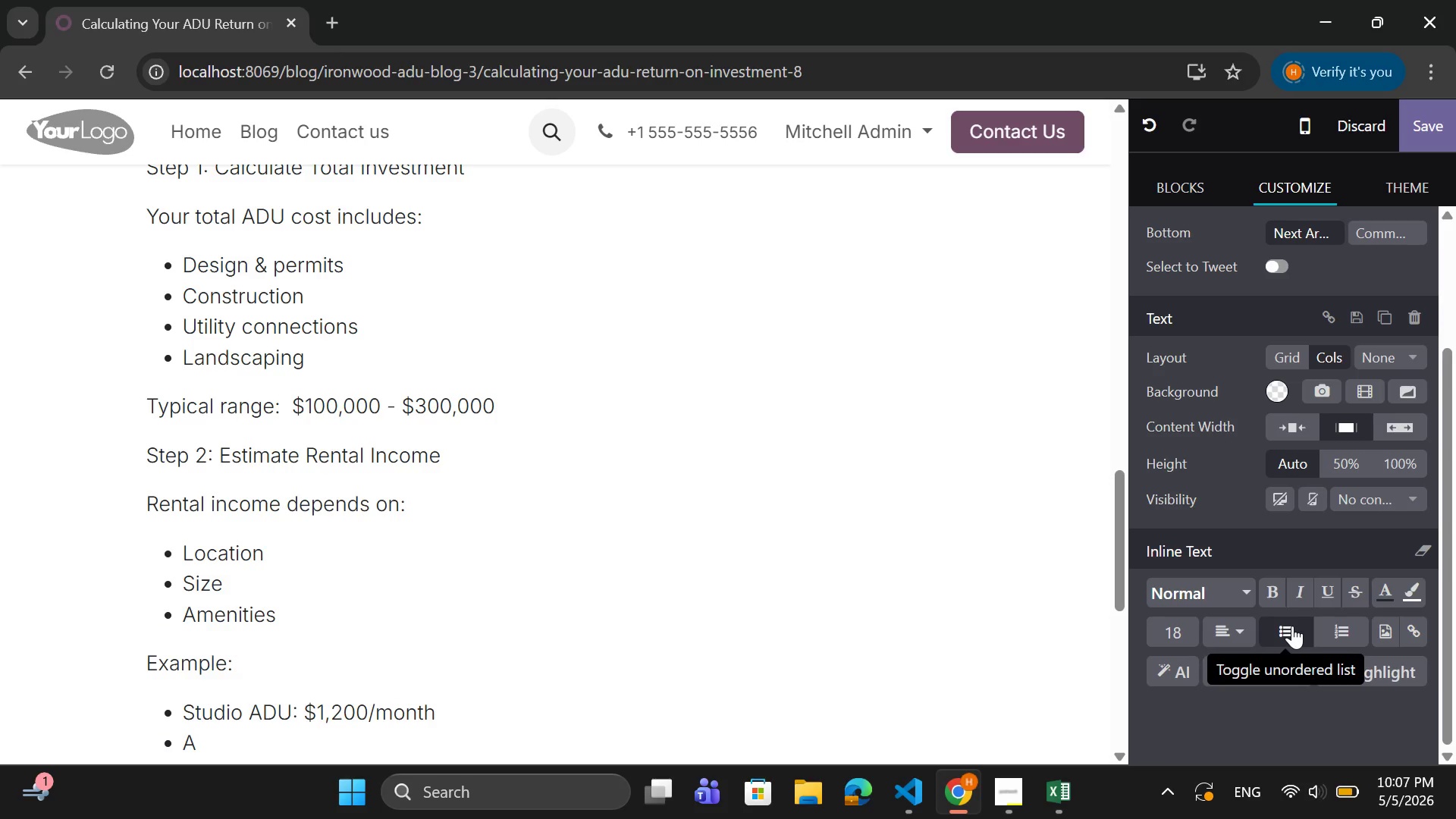 
type(nu)
key(Backspace)
type(nual: $14,400)
 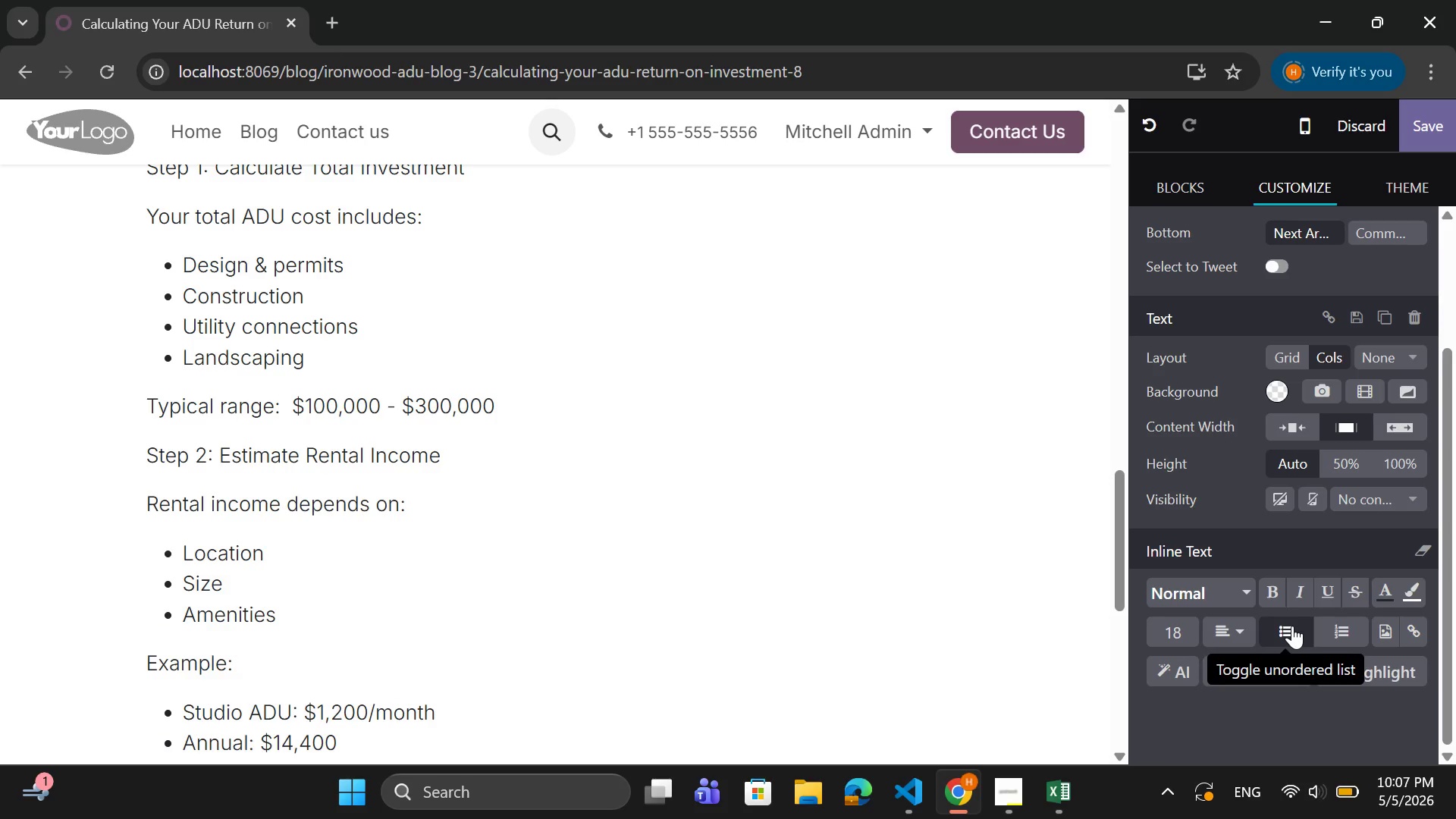 
key(Enter)
 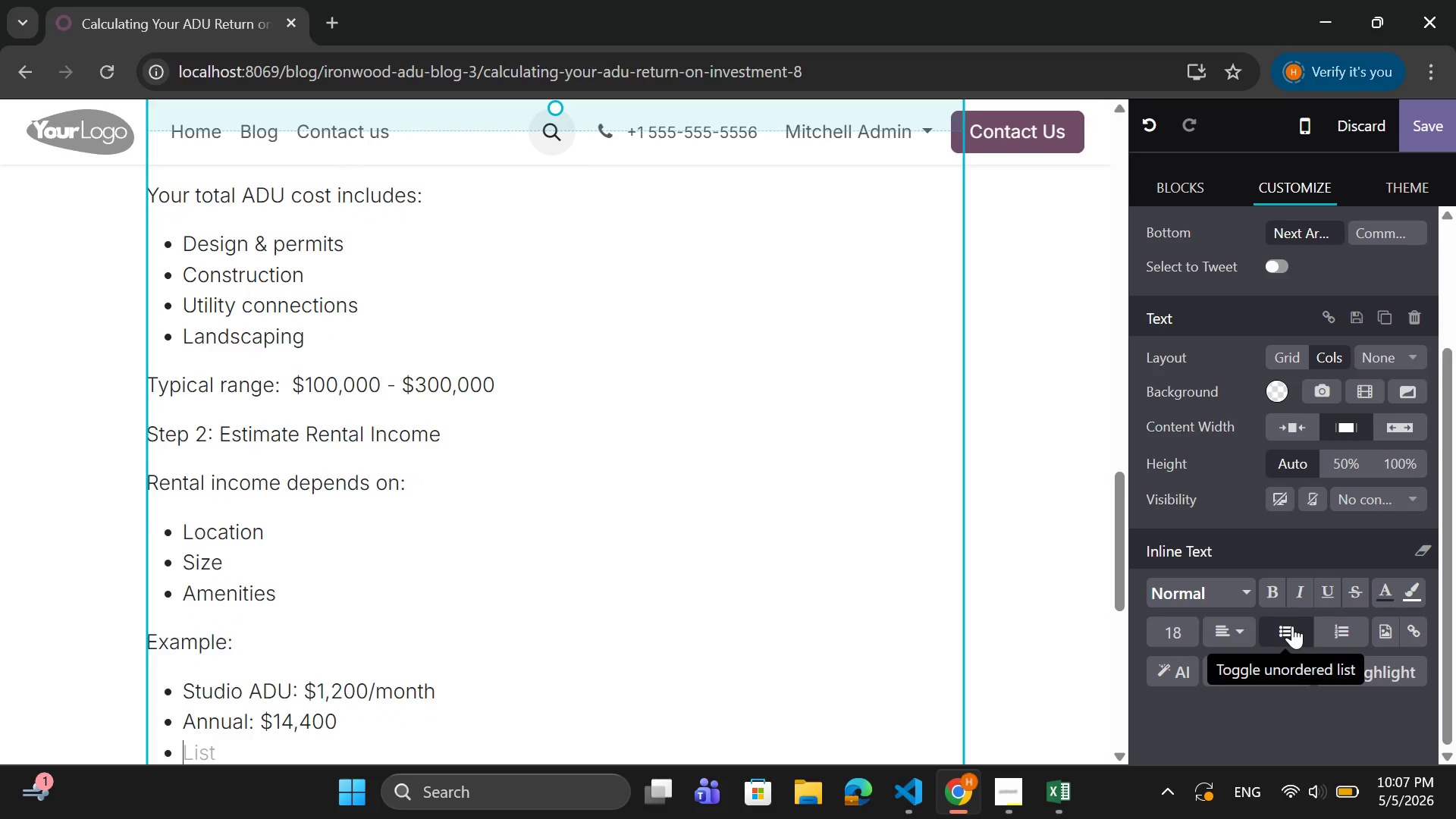 
key(Backspace)
type(Step 3: Factor in Expenses)
 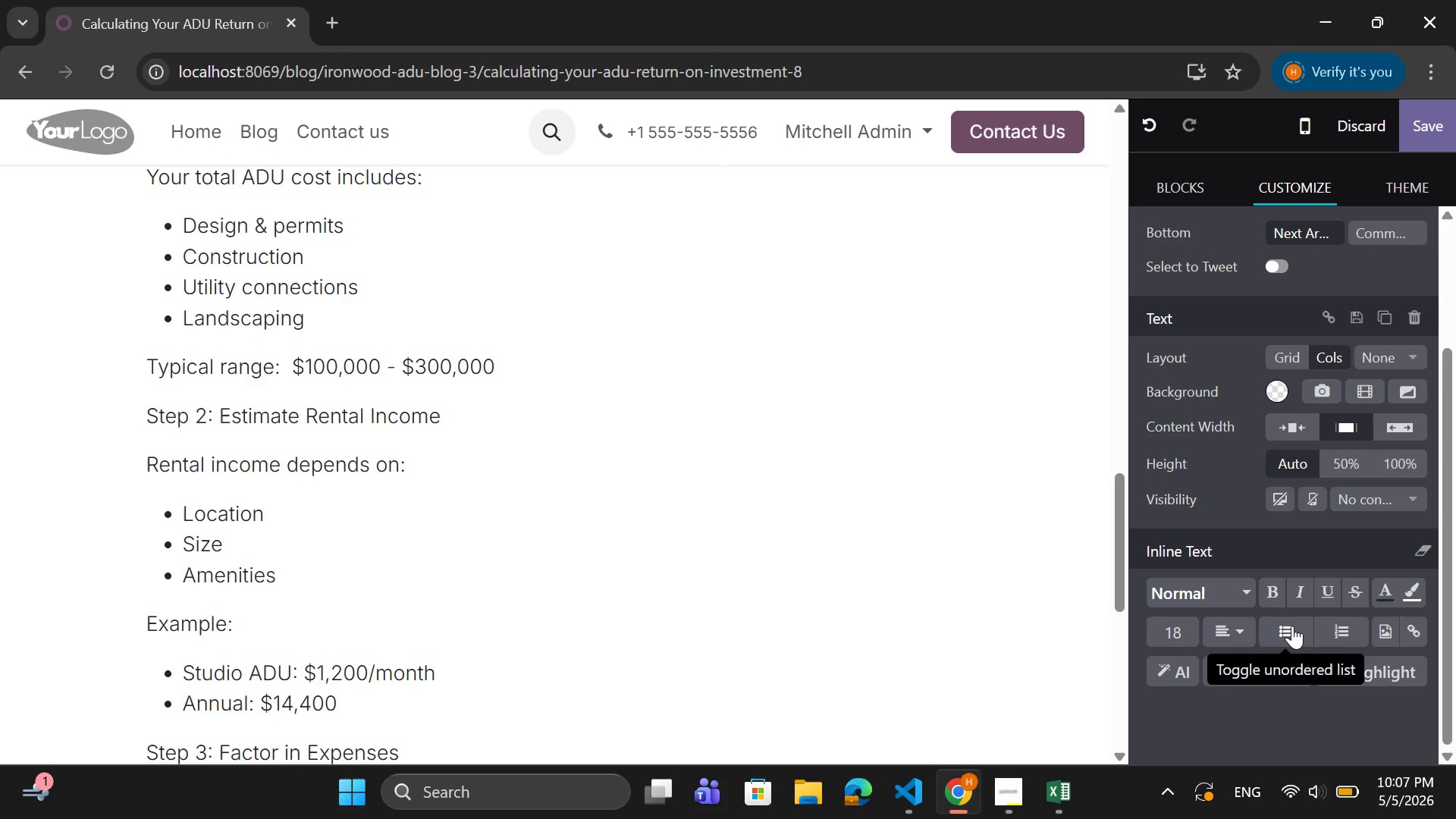 
key(Enter)
 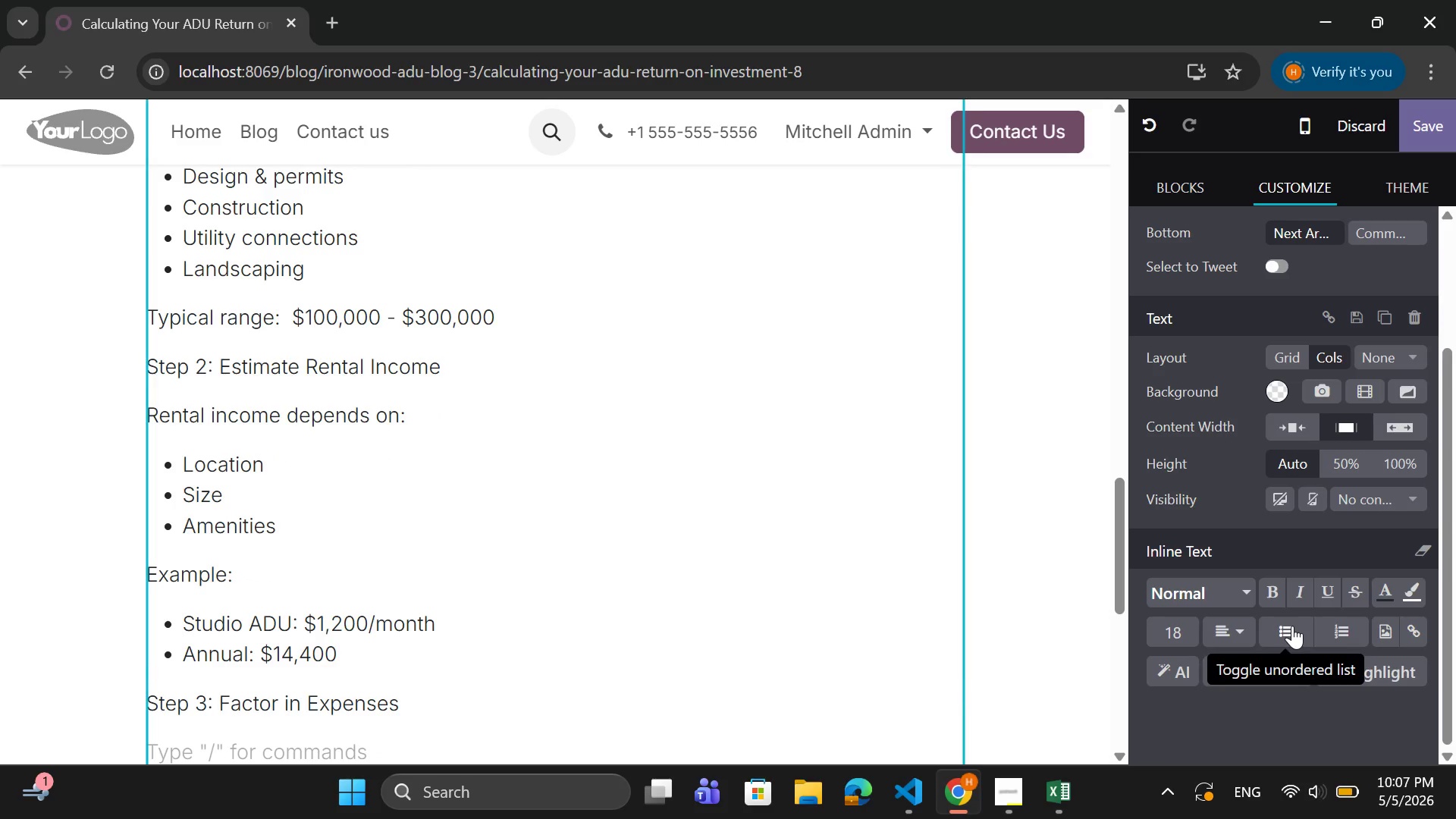 
type(Expenses include:)
 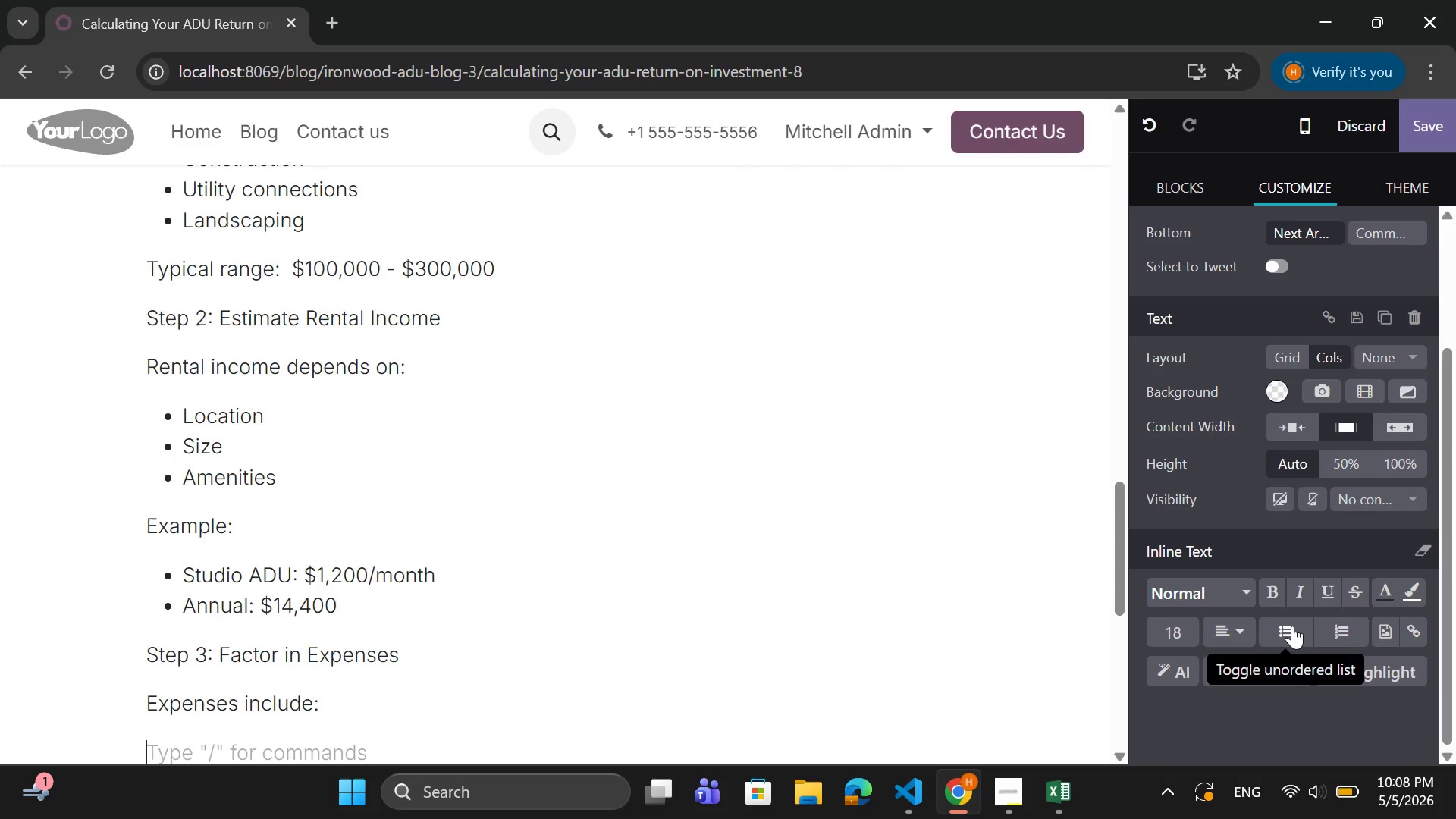 
 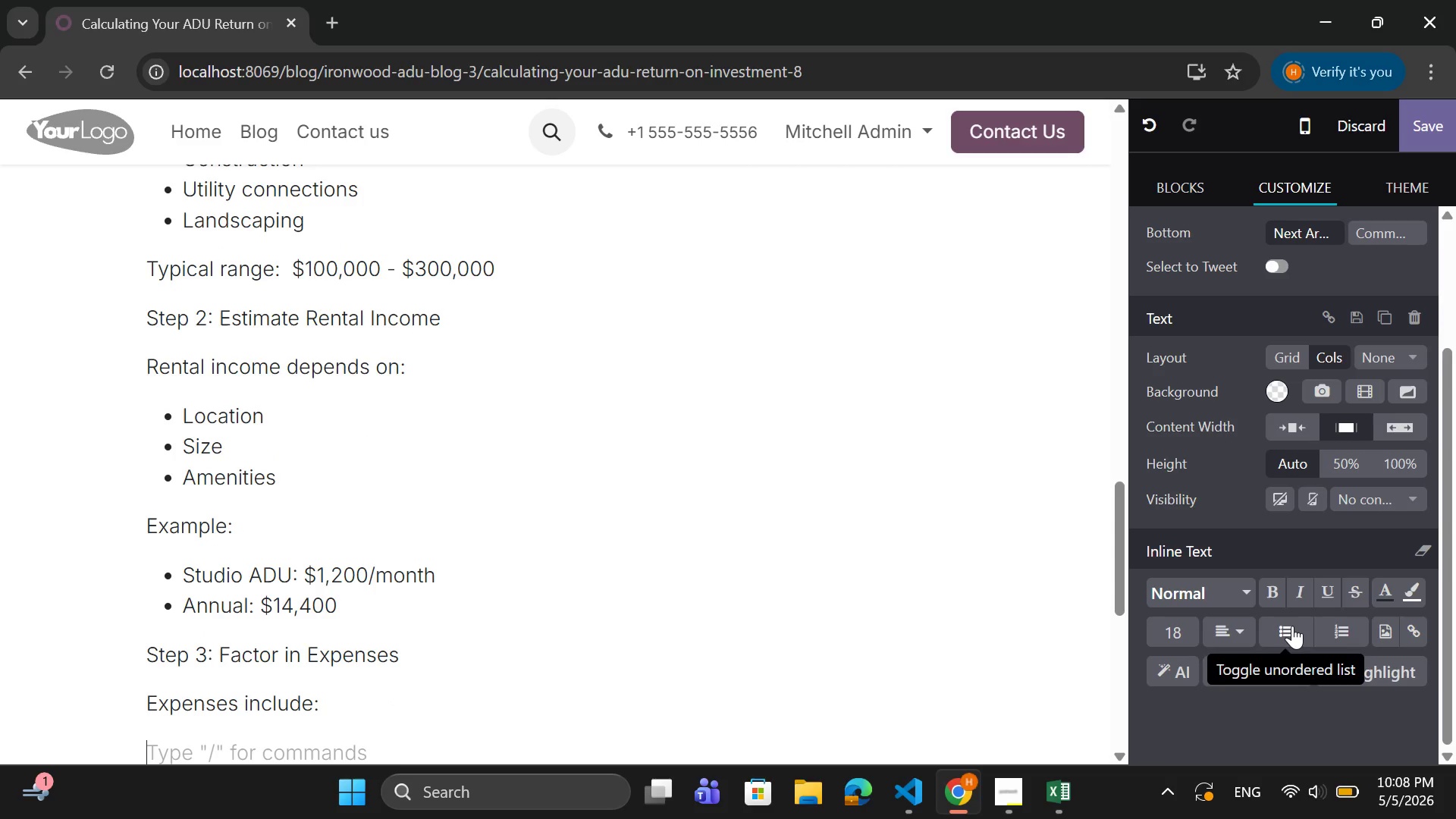 
key(Enter)
 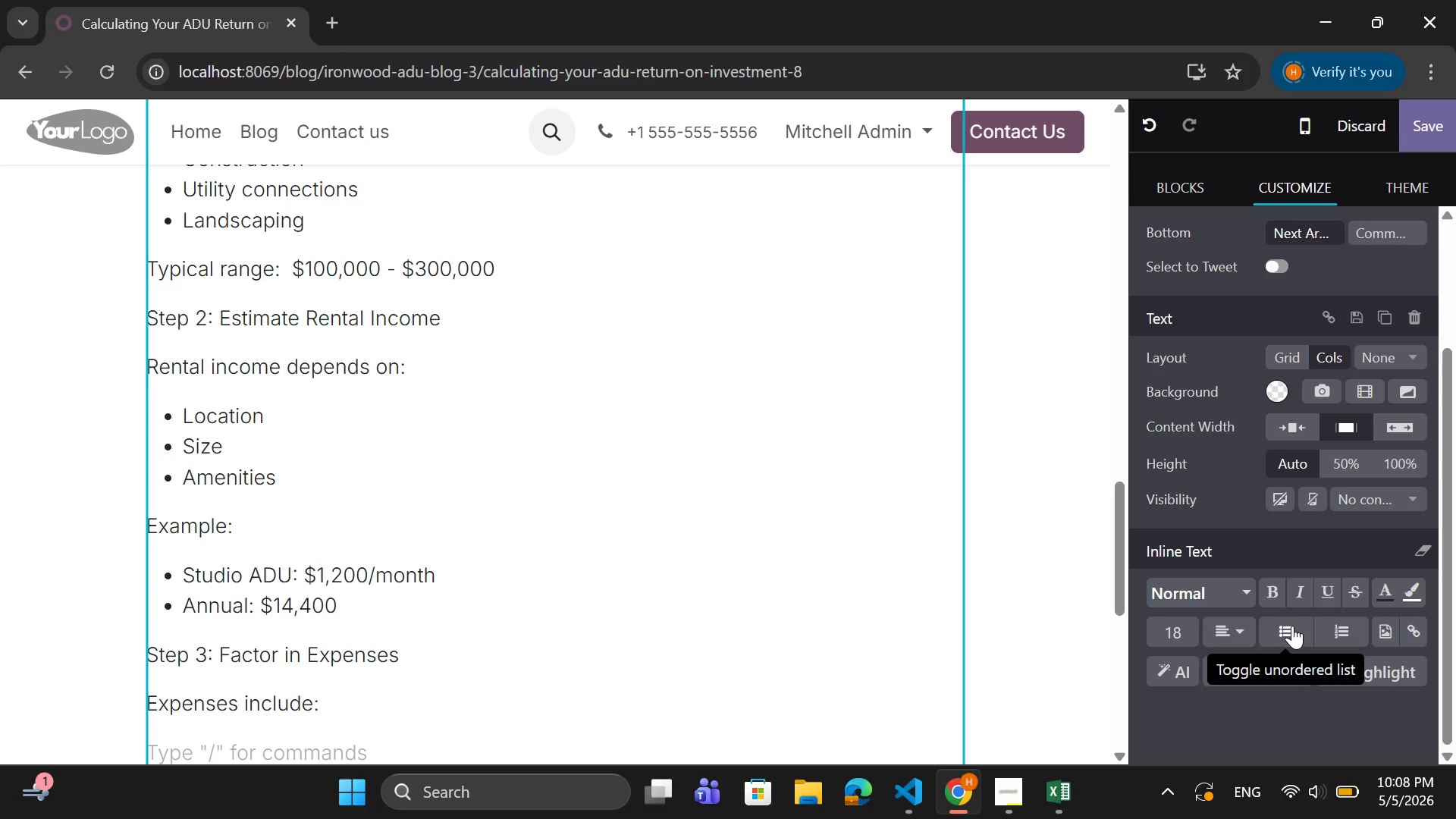 
left_click([1292, 620])
 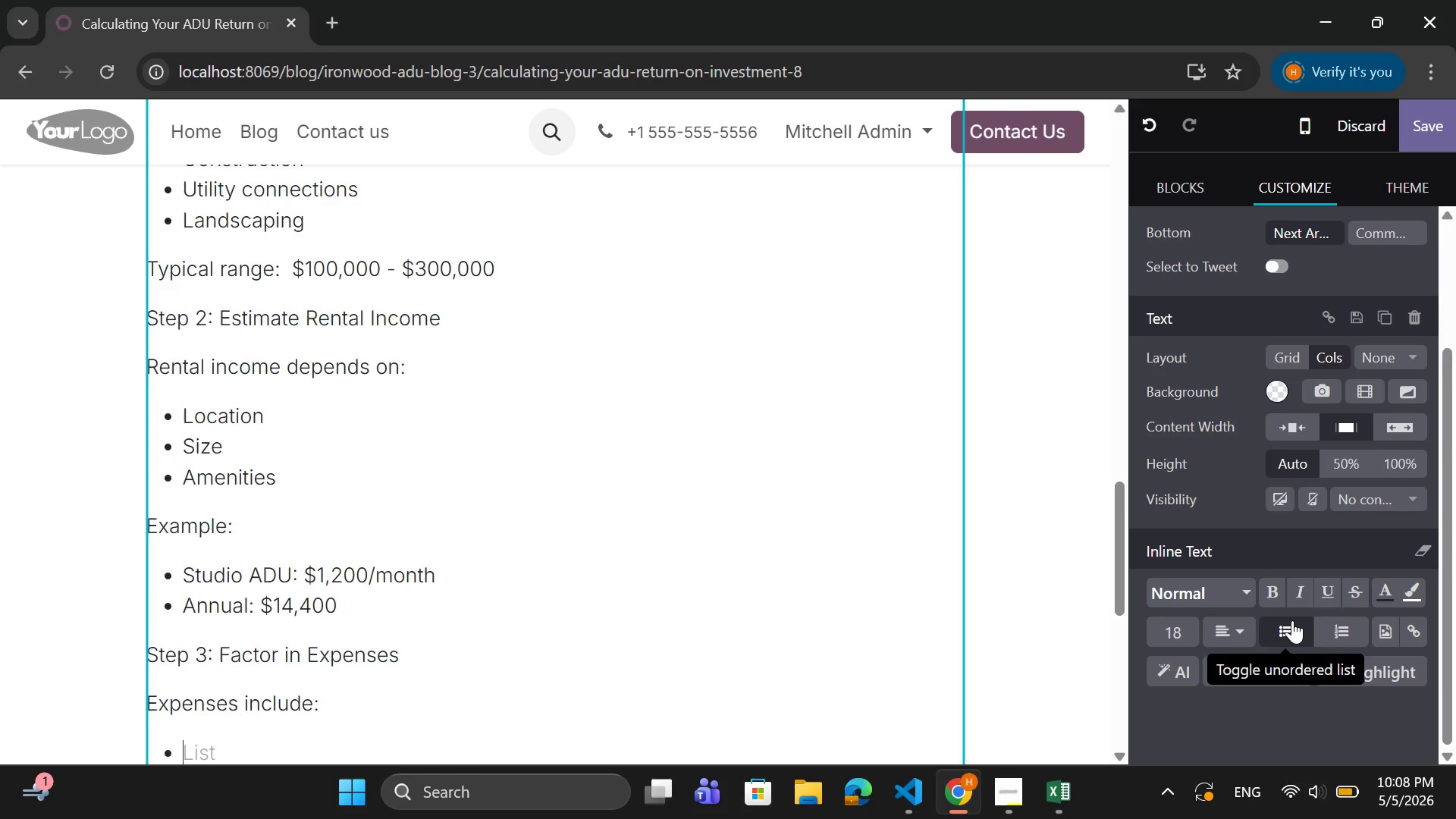 
type(Maintenance)
 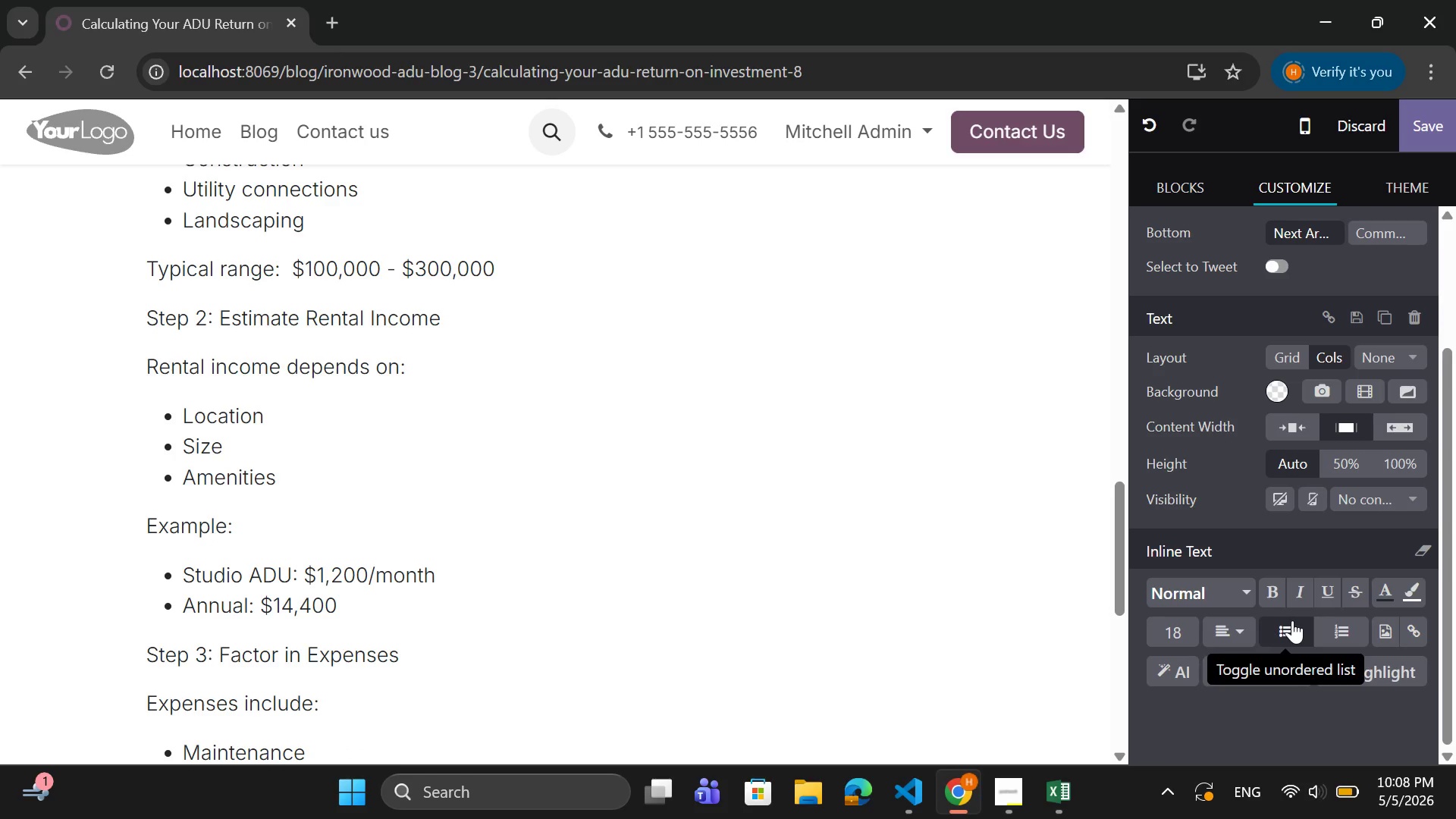 
key(Enter)
 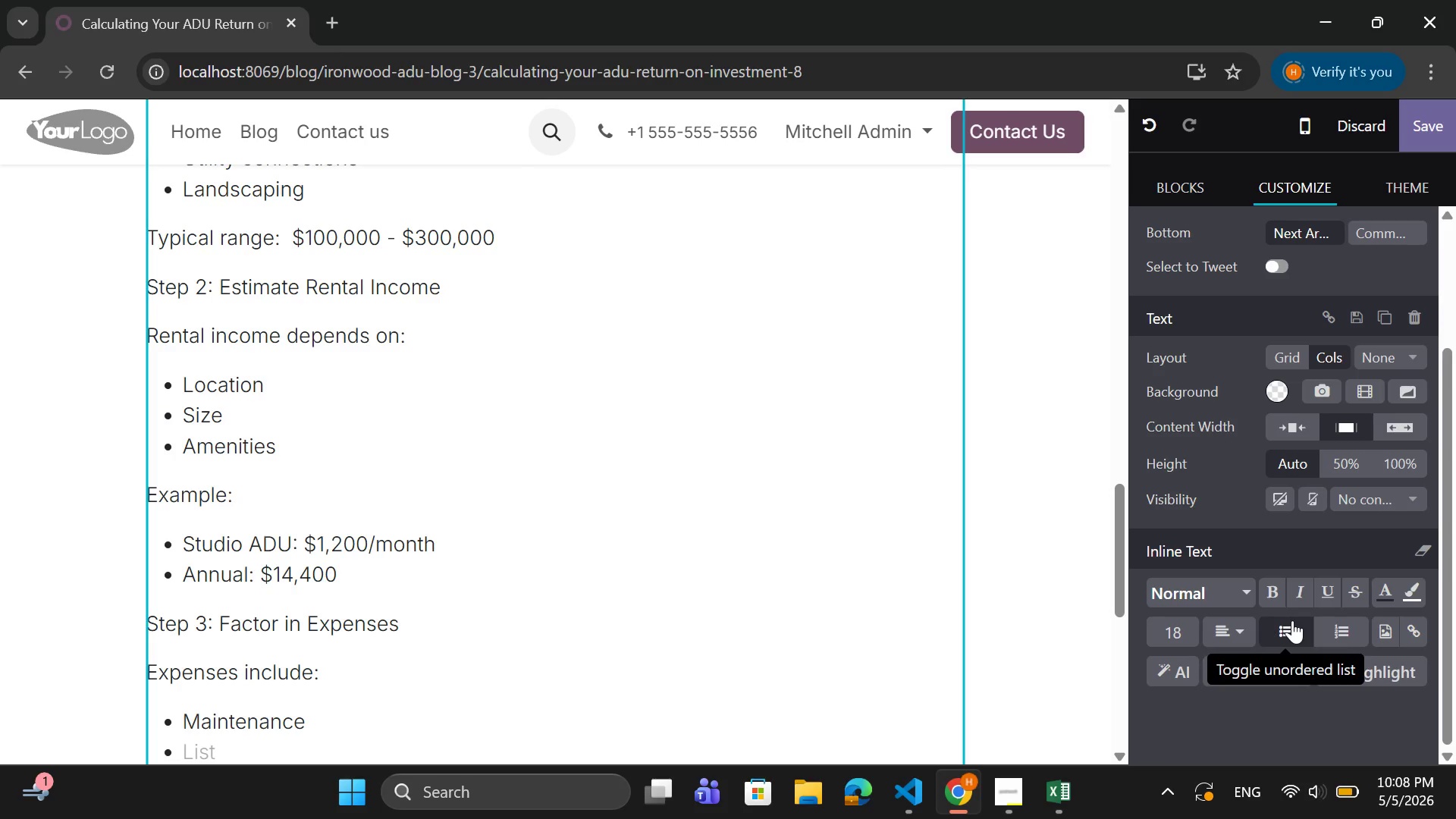 
wait(5.34)
 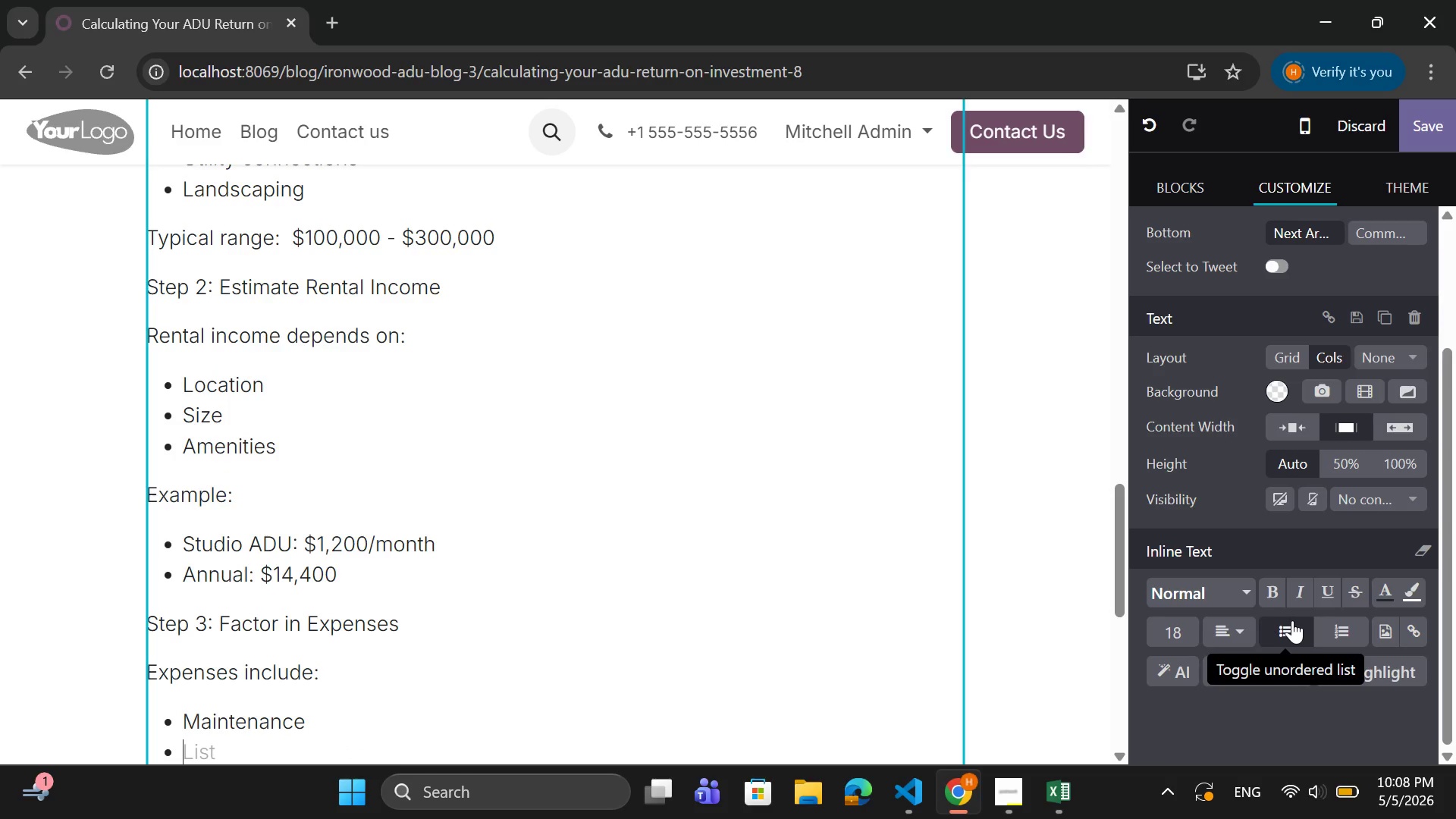 
type(Property taxes)
 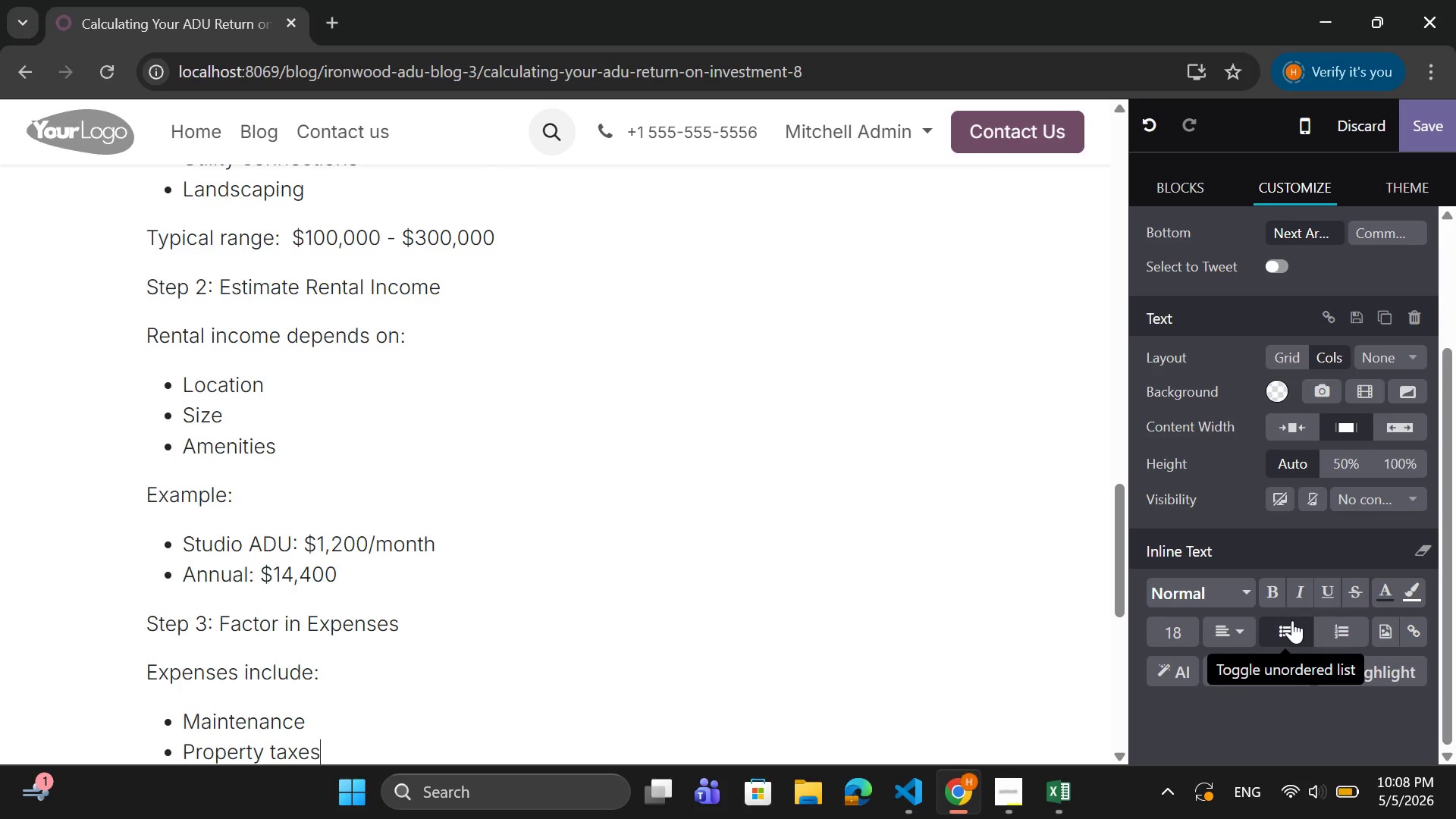 
key(Enter)
 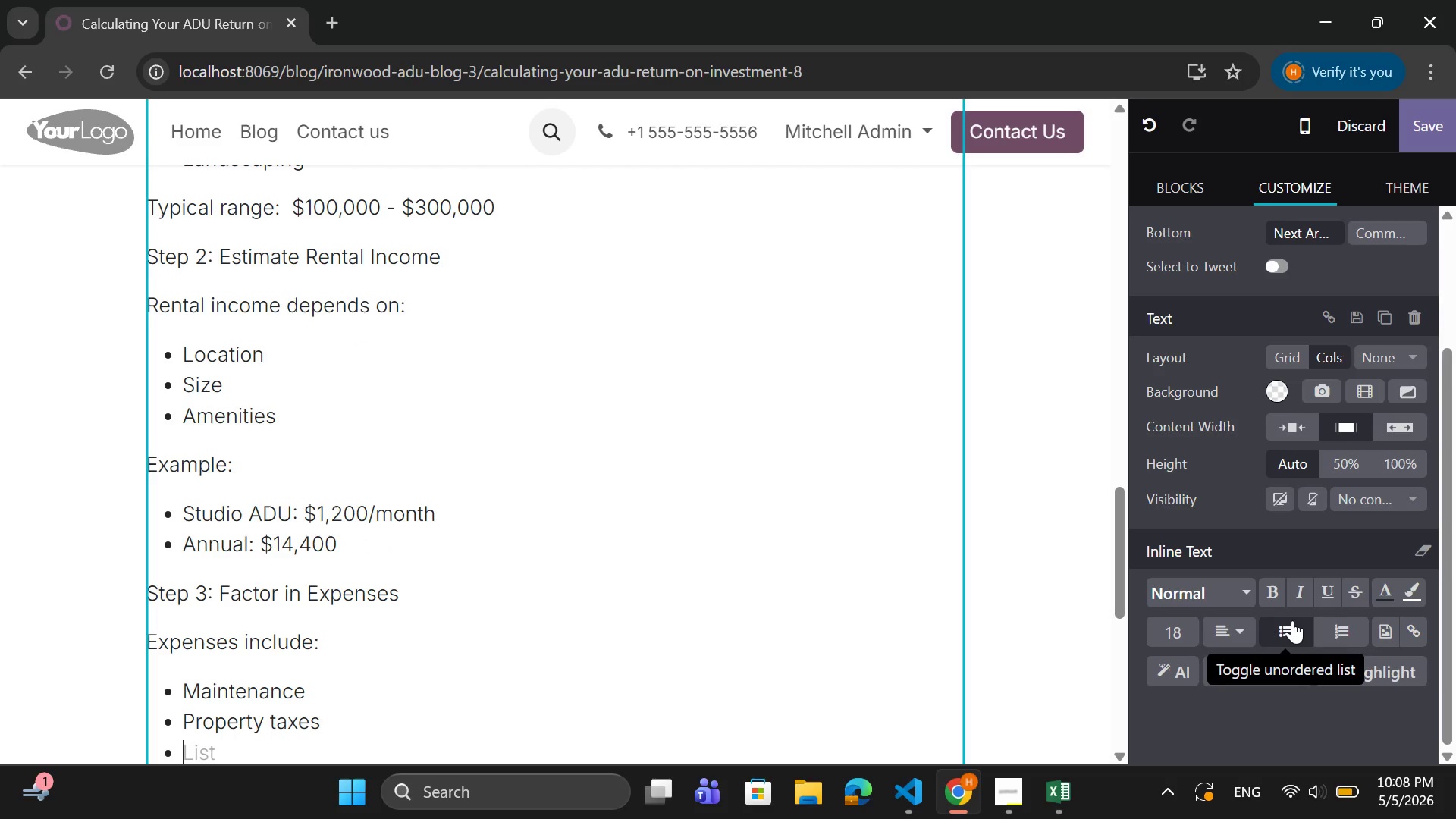 
type(Insurance)
 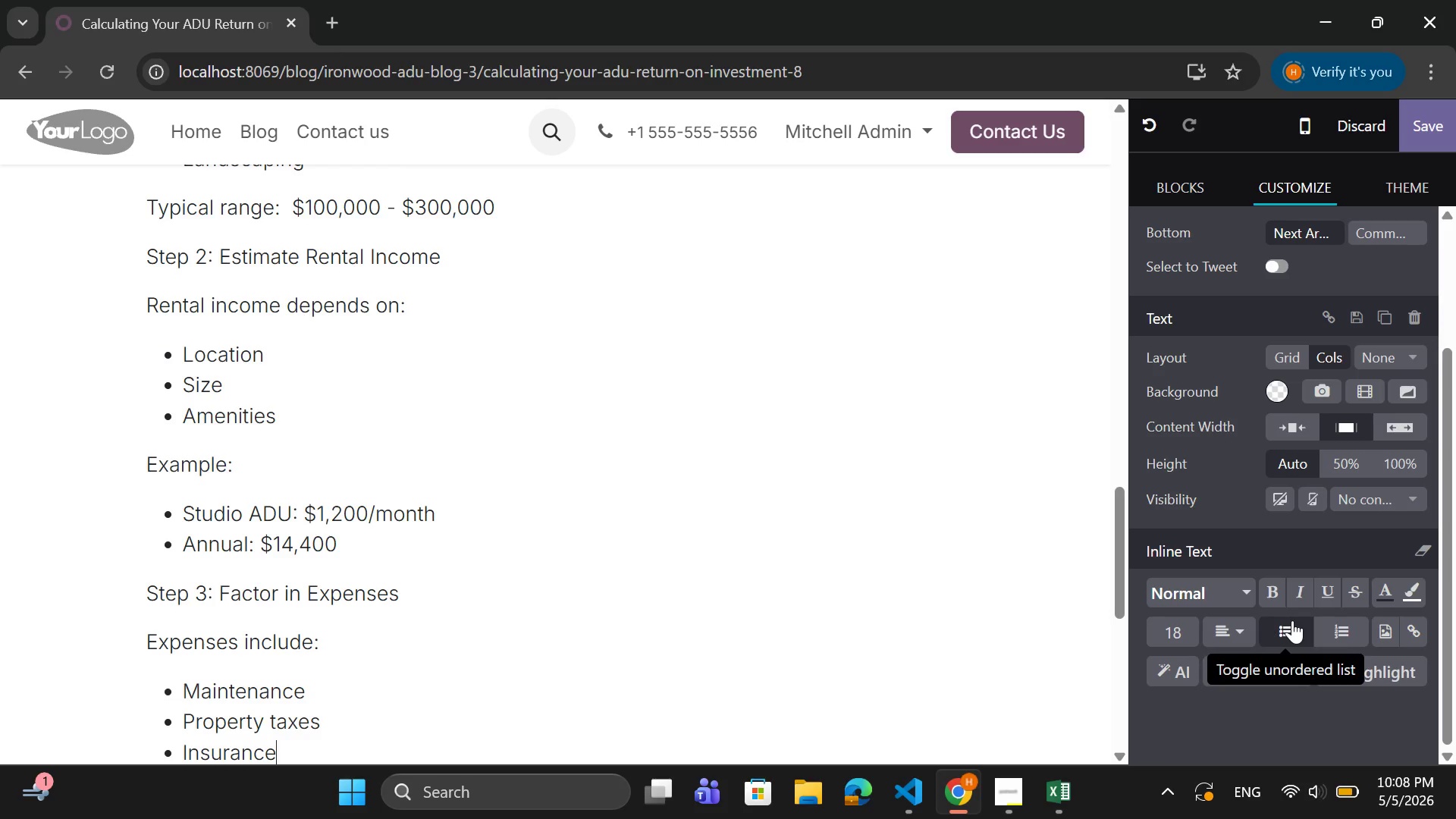 
key(Enter)
 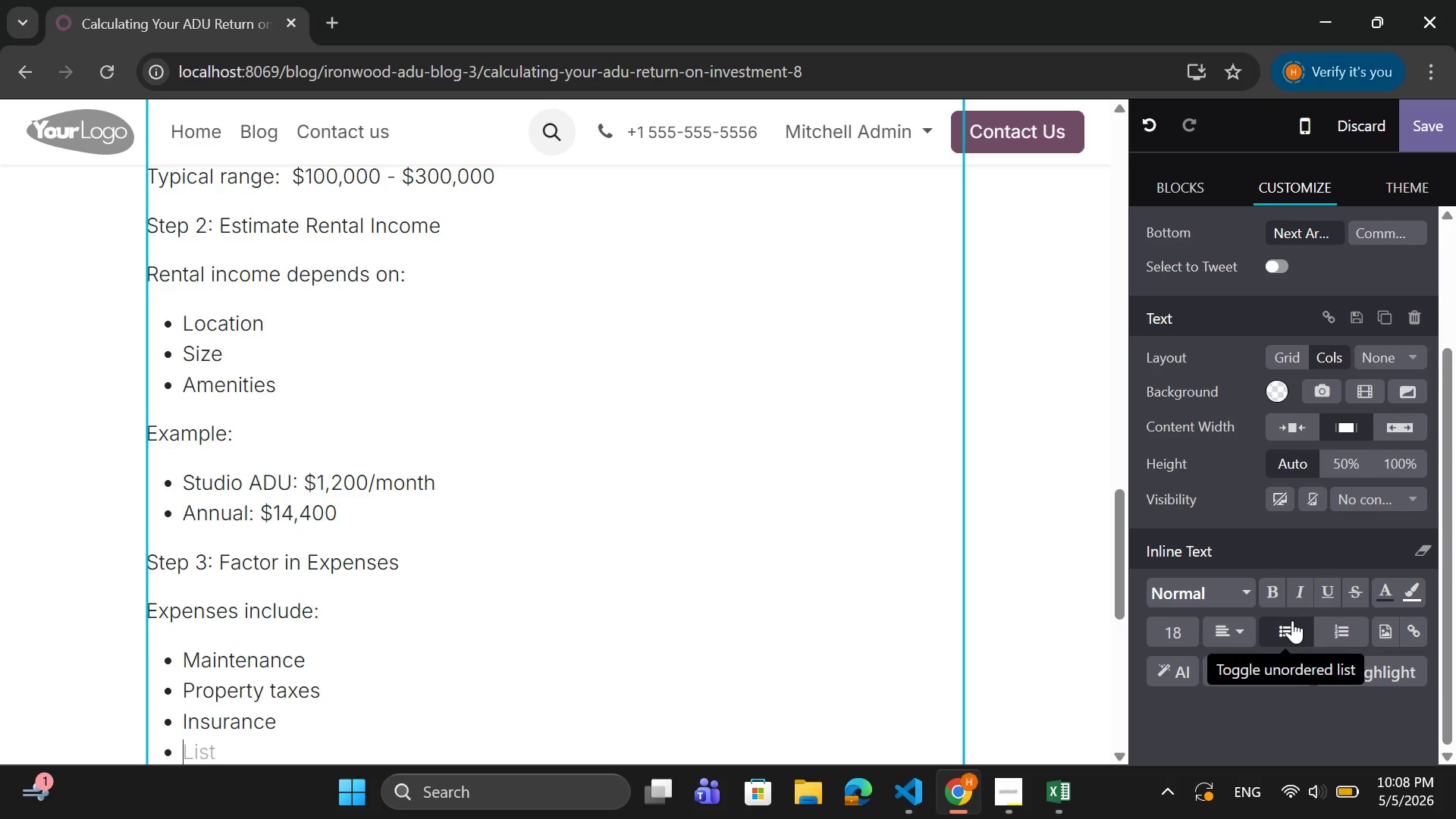 
key(Backspace)
 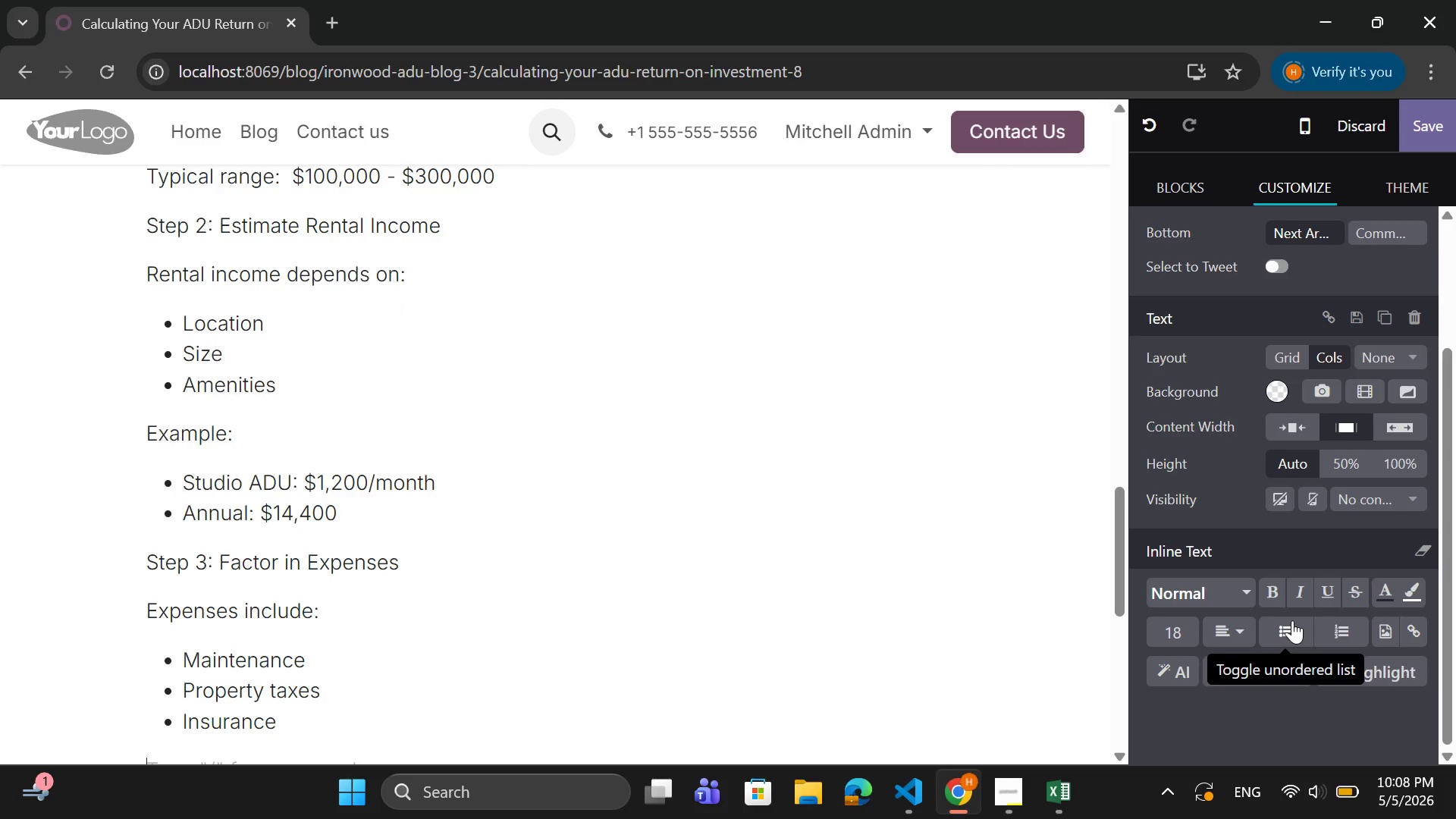 
key(Backspace)
 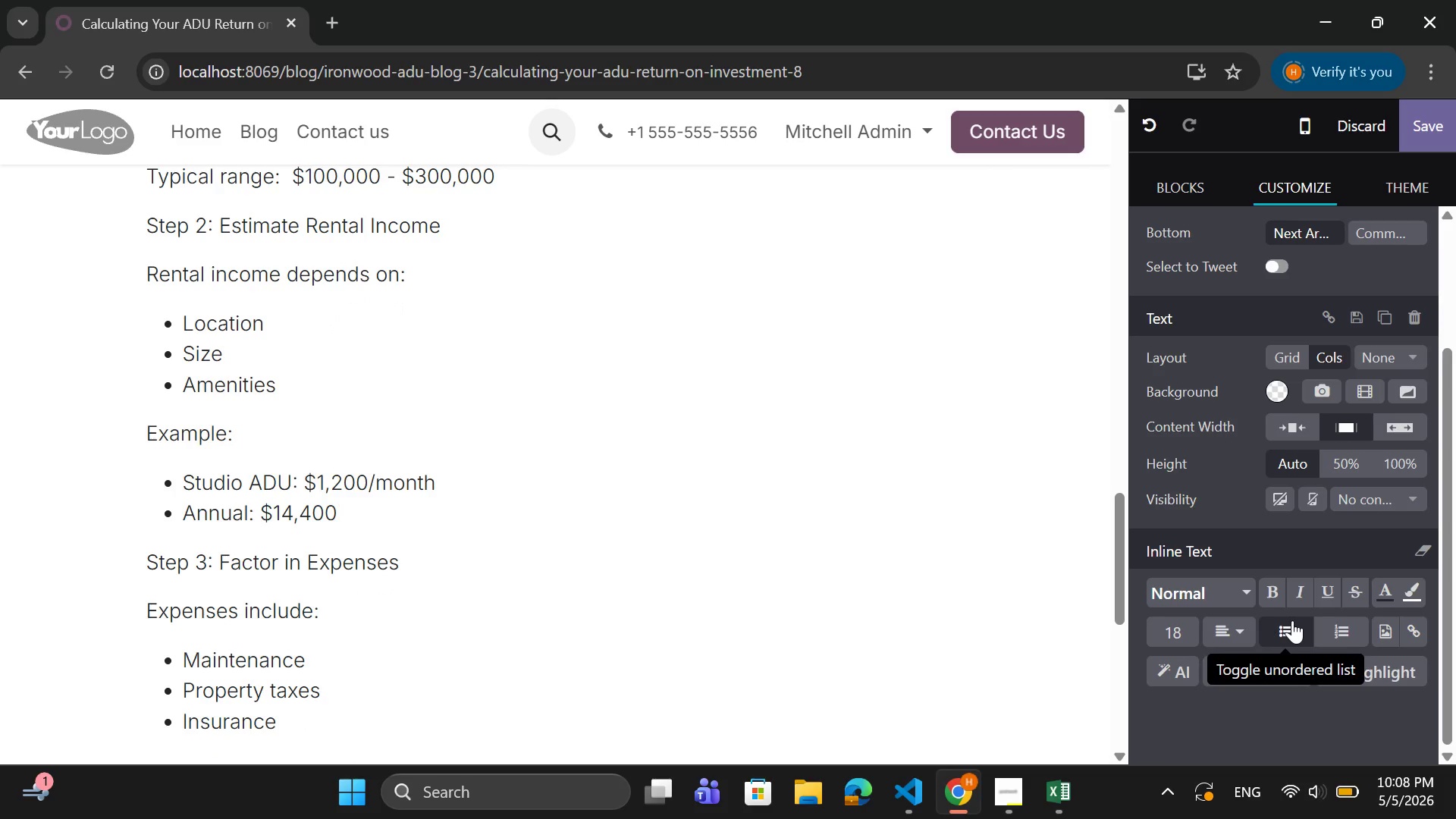 
key(Enter)
 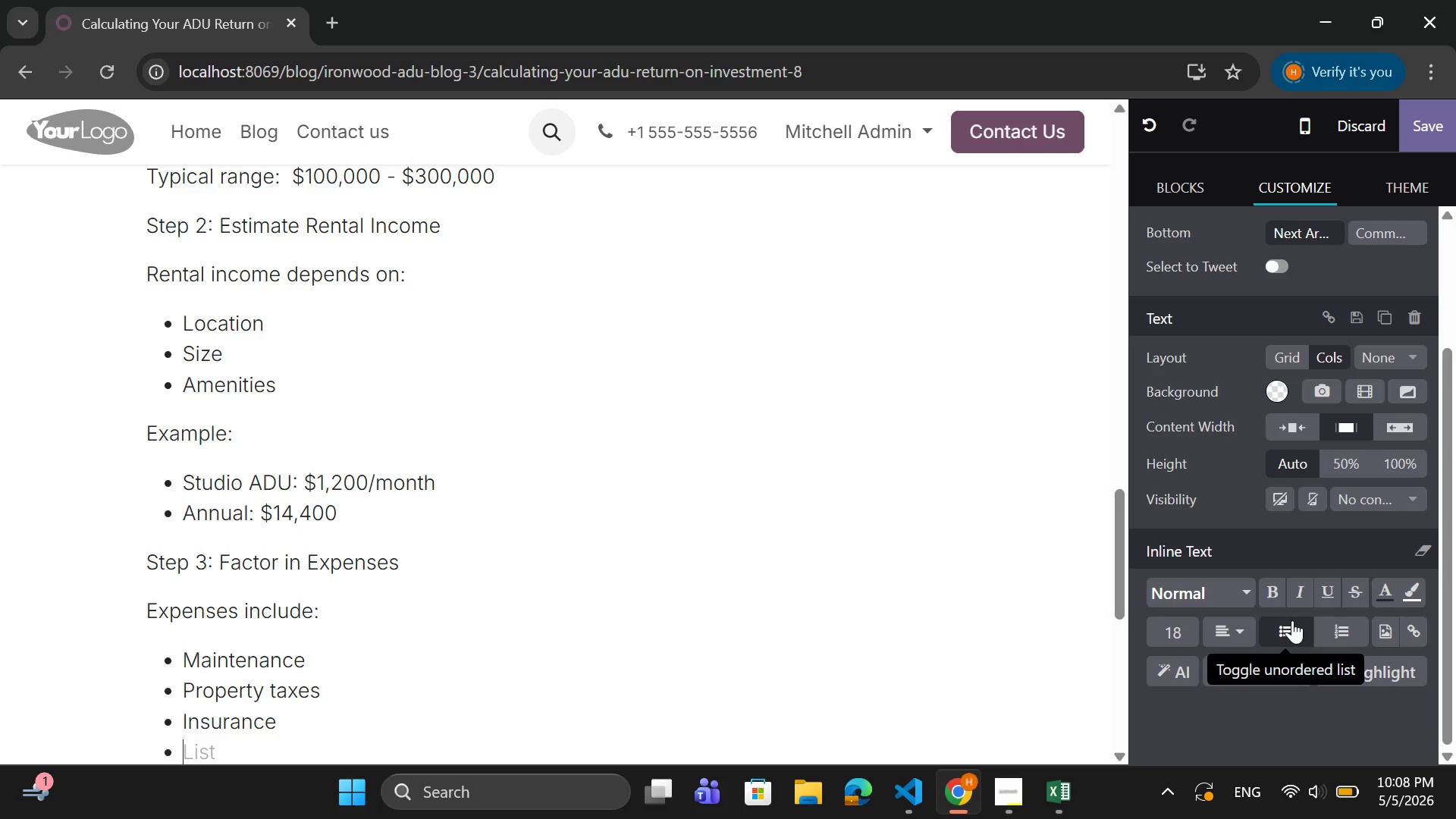 
wait(5.75)
 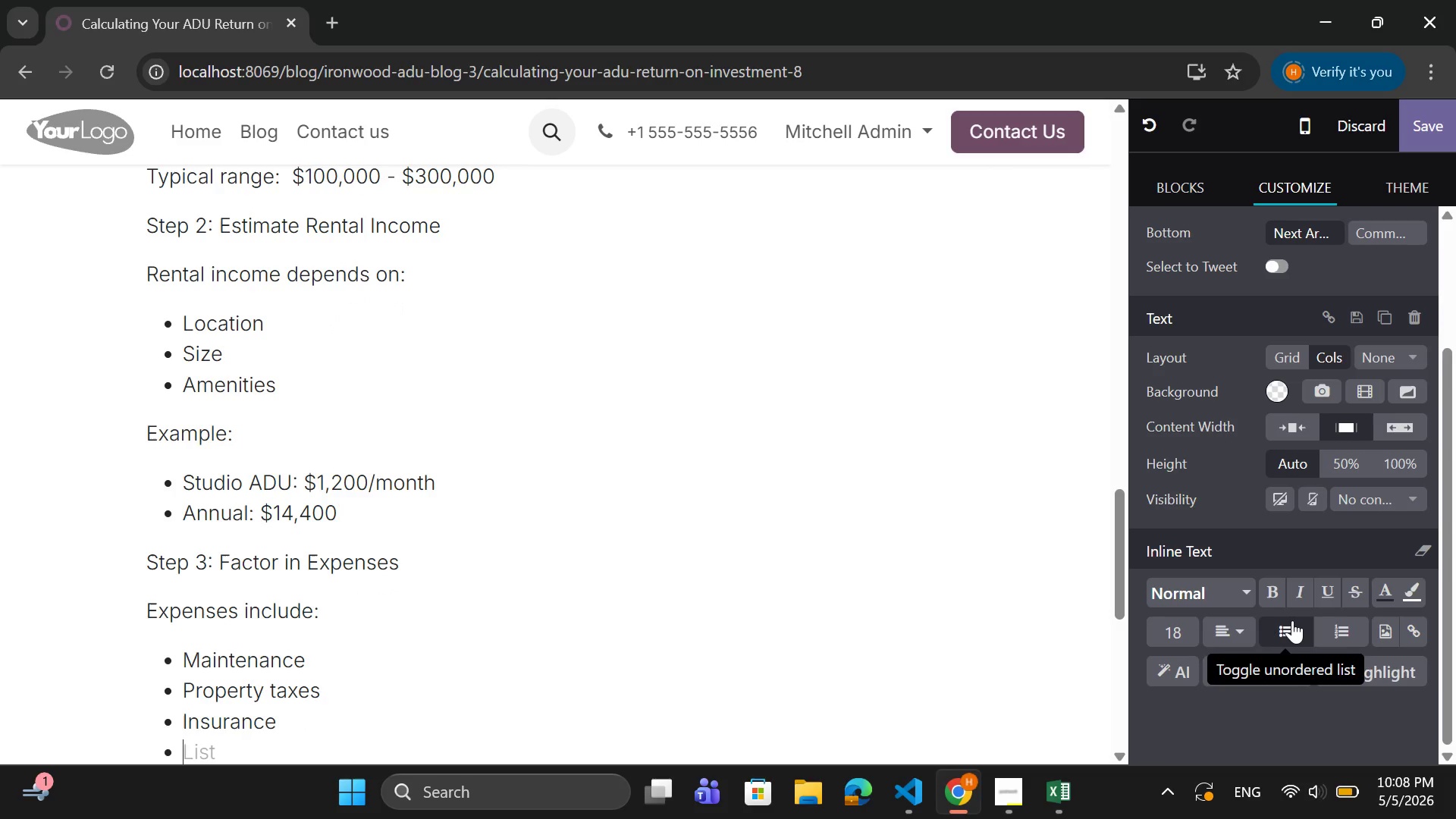 
type(E)
key(Backspace)
key(Backspace)
type(Estimate)
 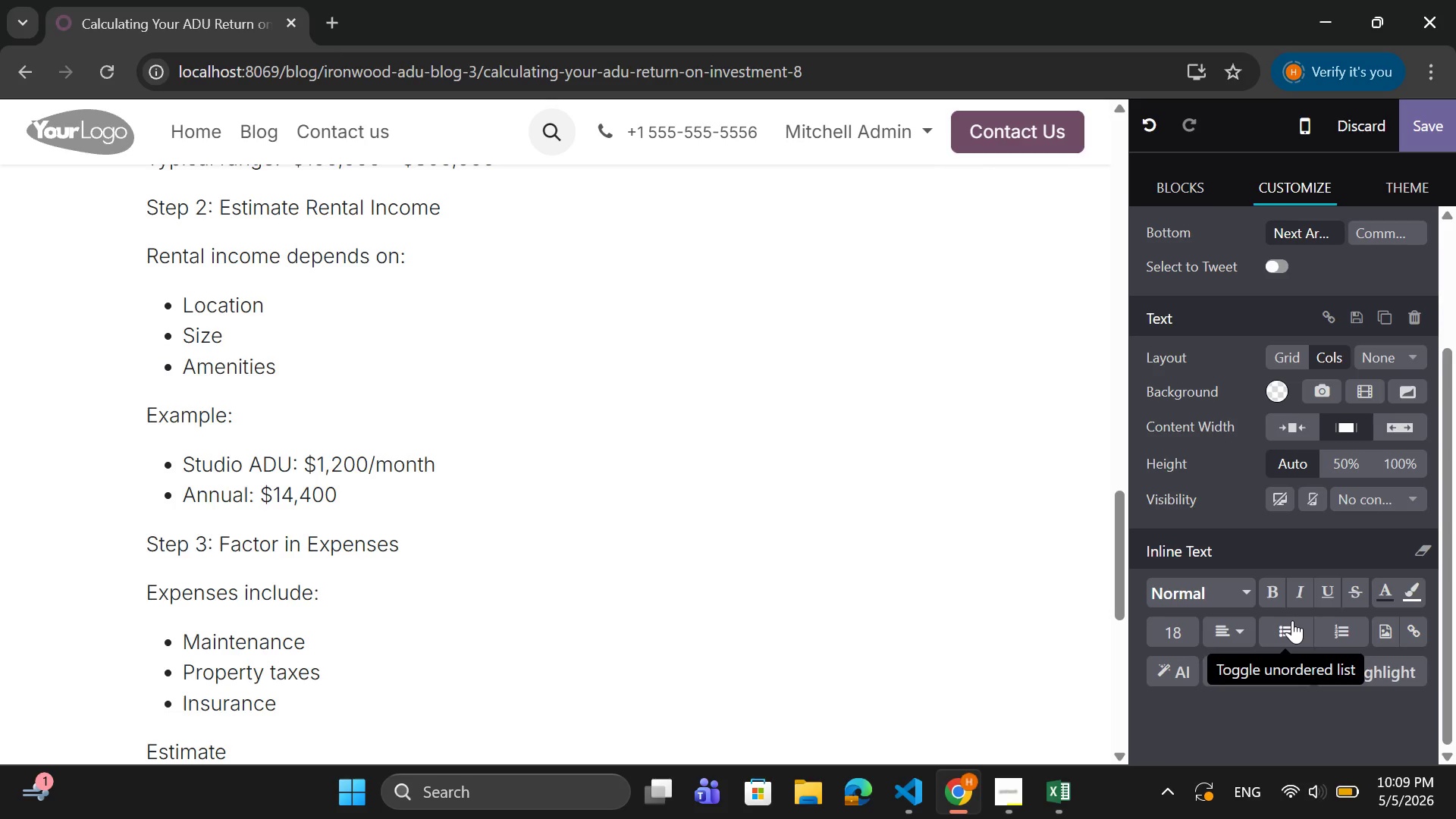 
wait(5.58)
 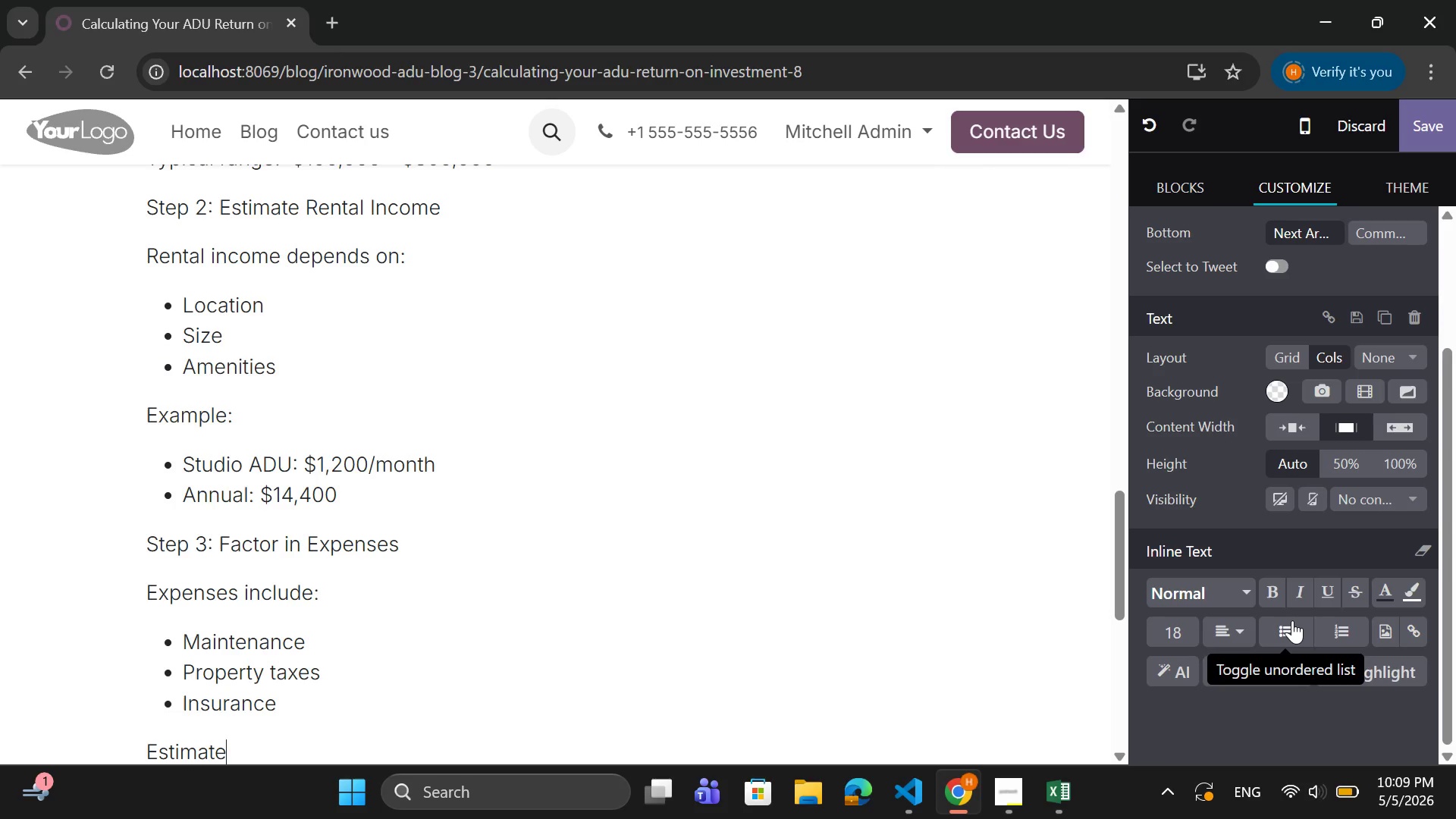 
type(: 20 - 30% of rental income)
 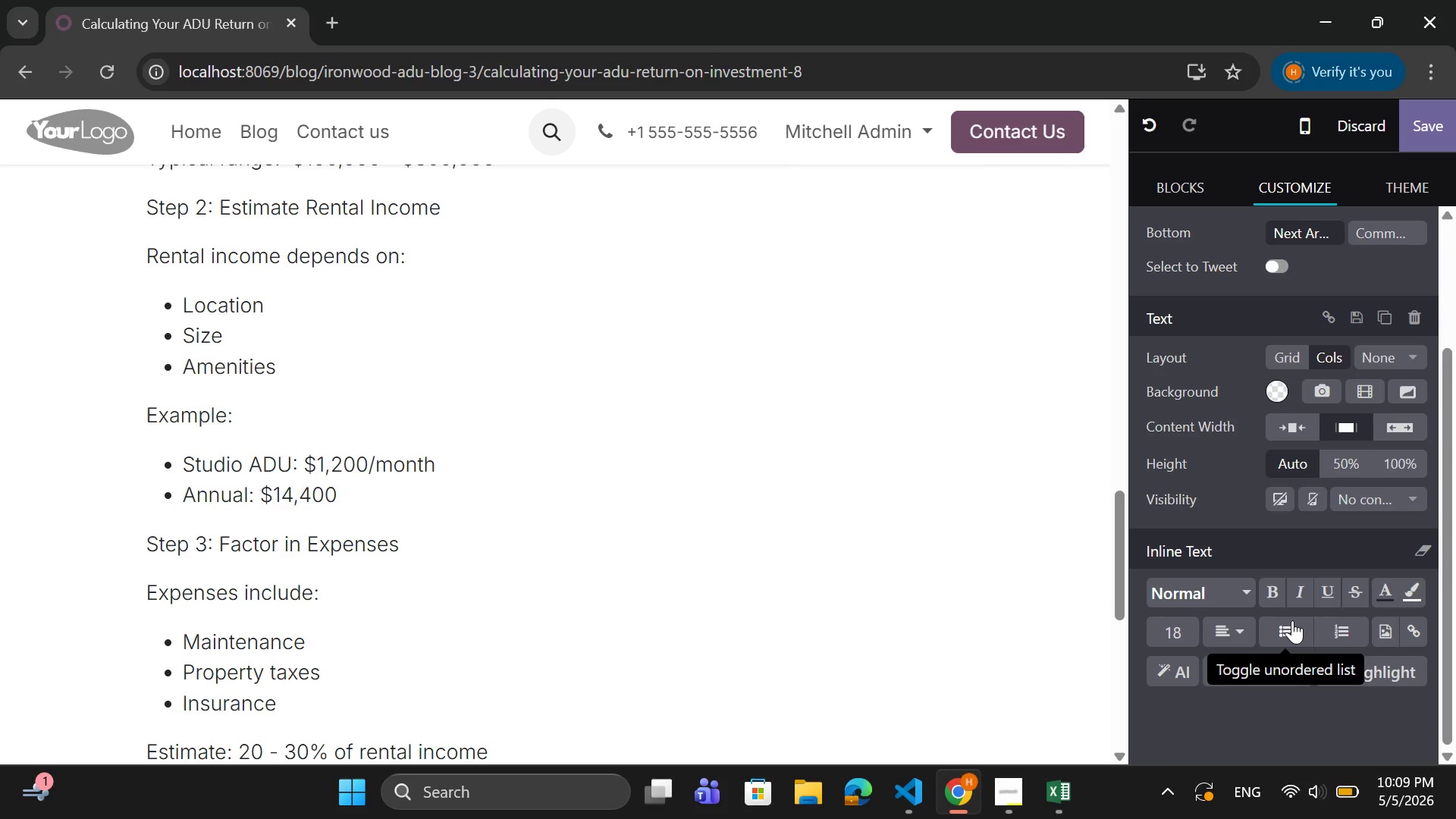 
key(Enter)
 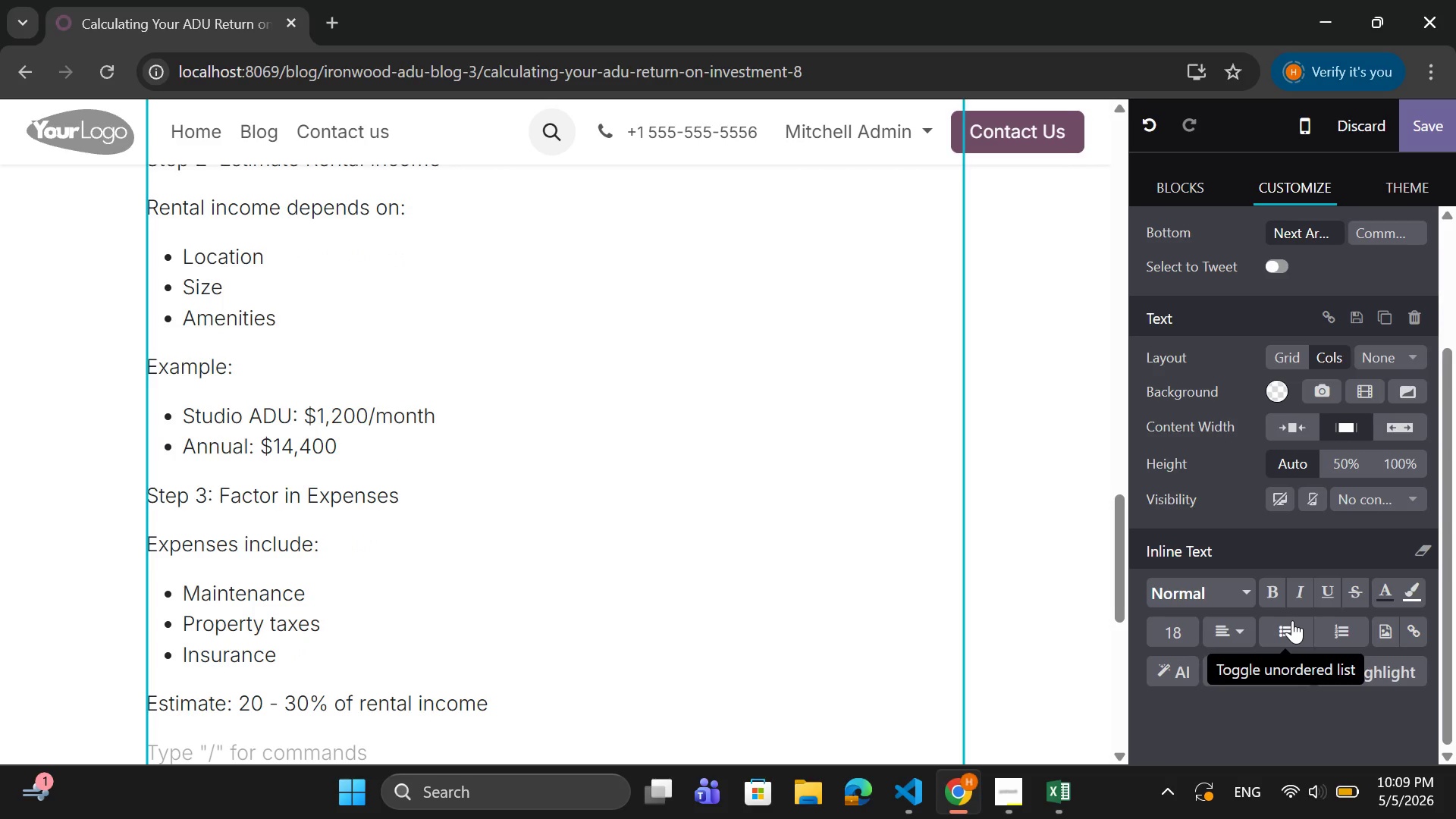 
type(Step 4: )
 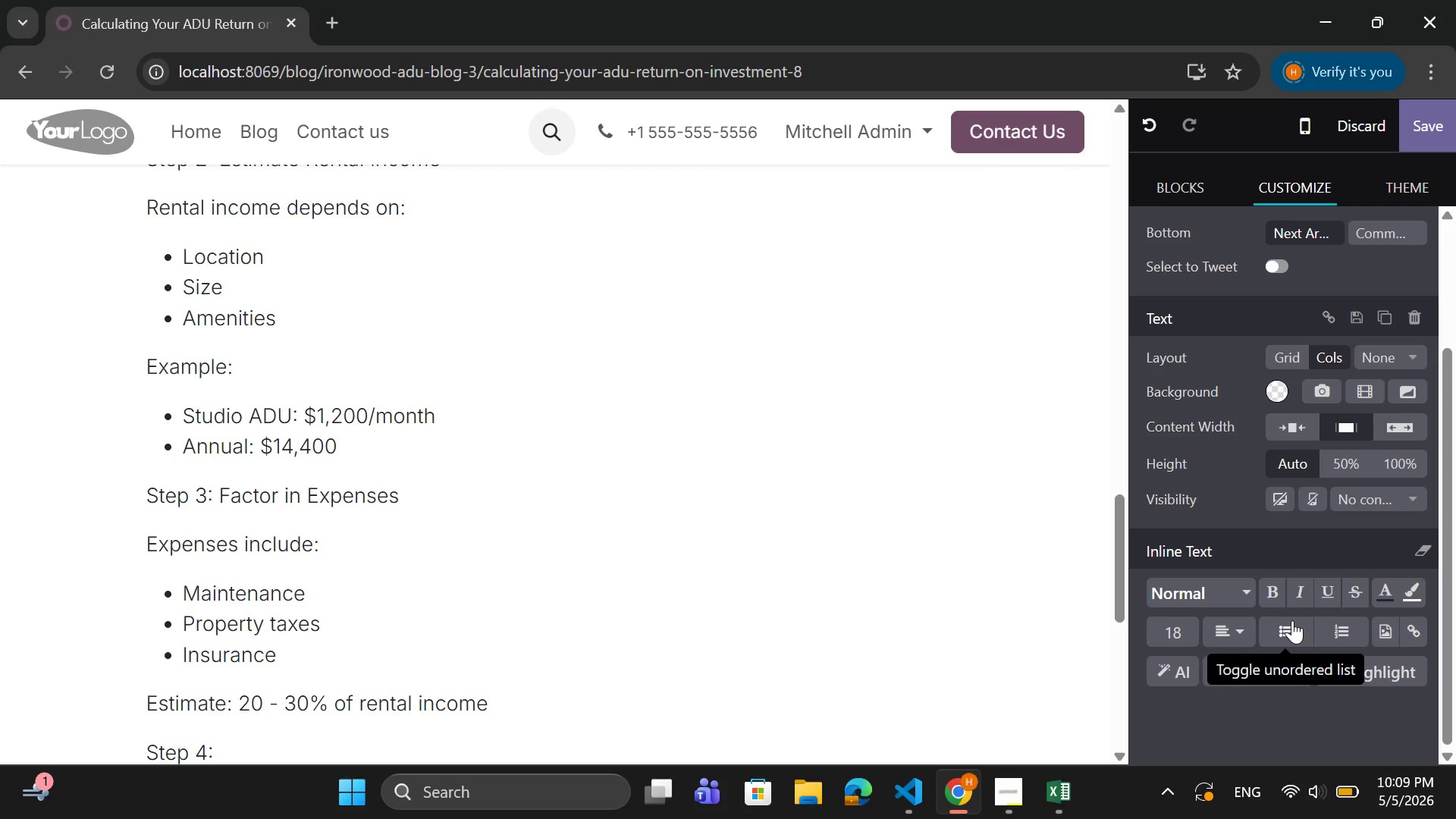 
wait(6.03)
 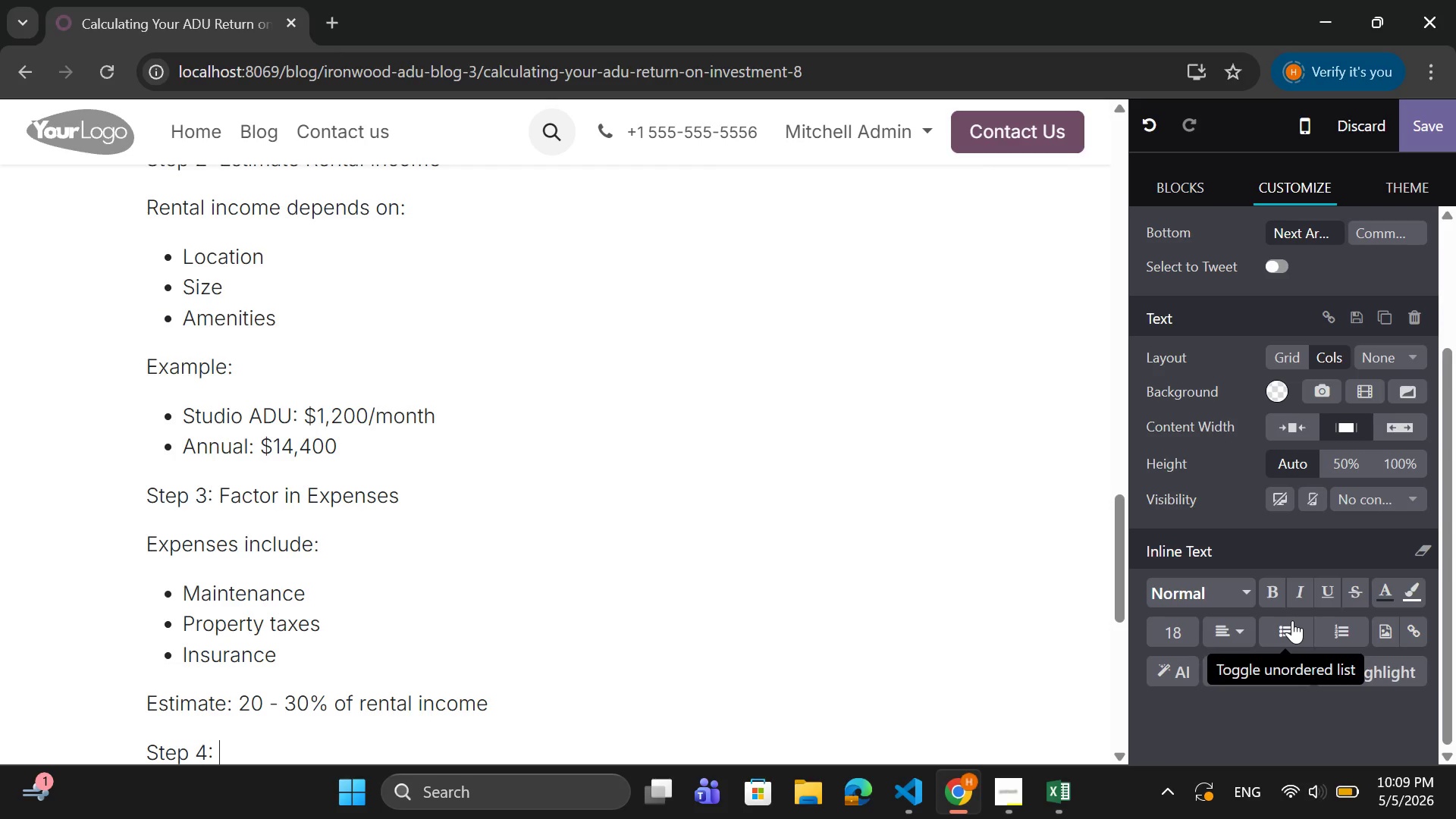 
type(Calculate ROI exa)
key(Backspace)
key(Backspace)
key(Backspace)
type(Example)
 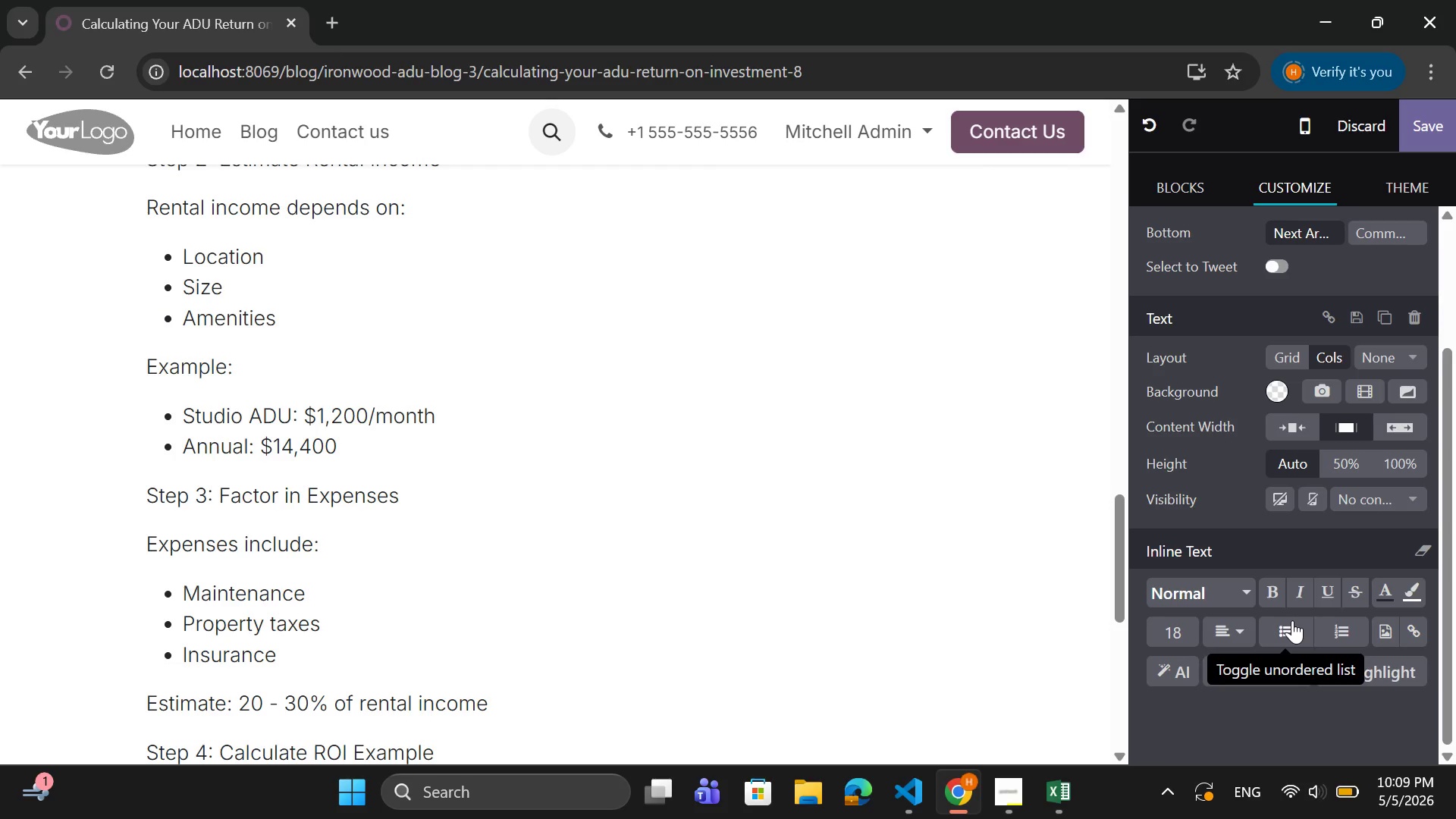 
key(Enter)
 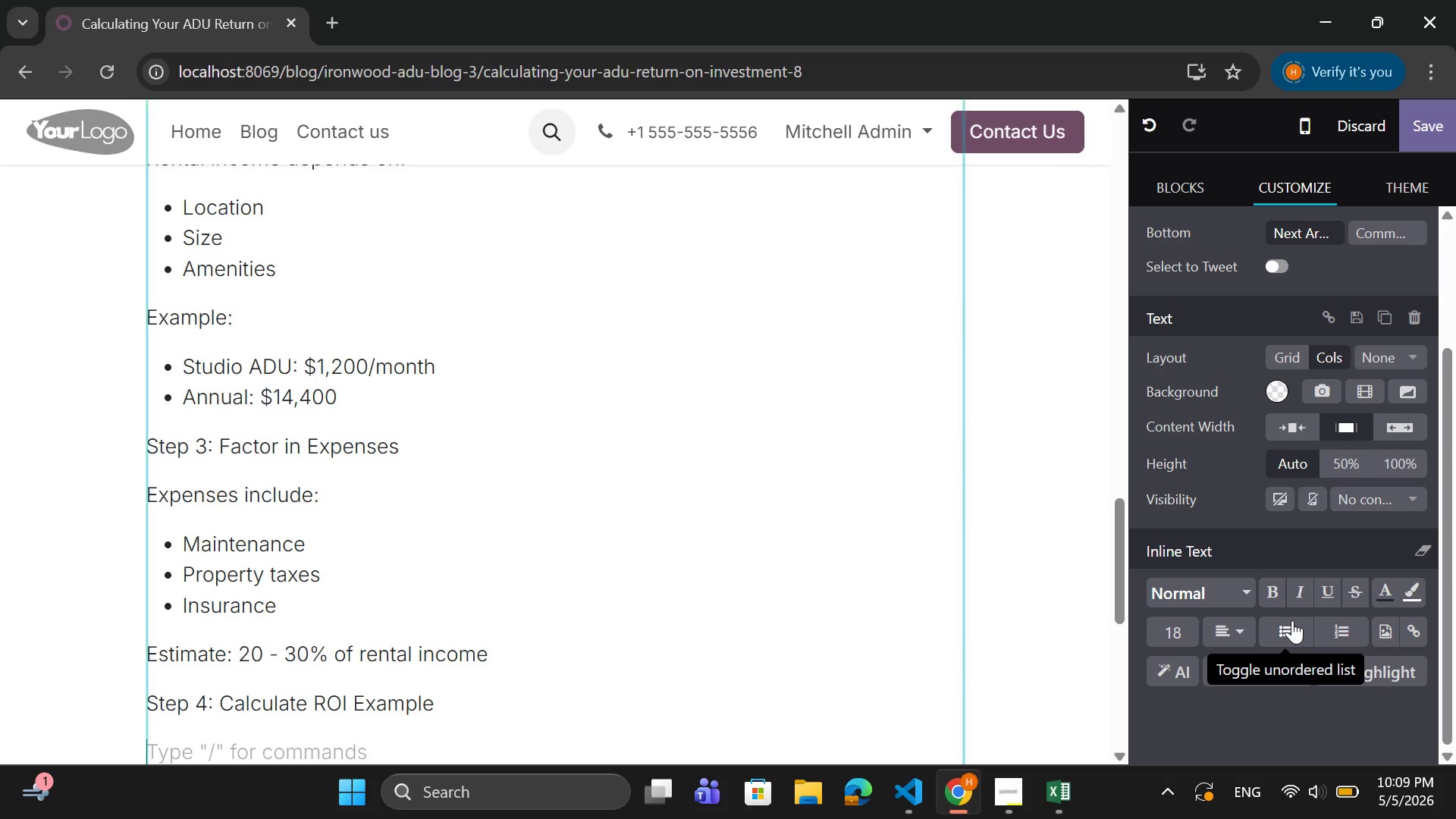 
type(Cost: $150,000)
 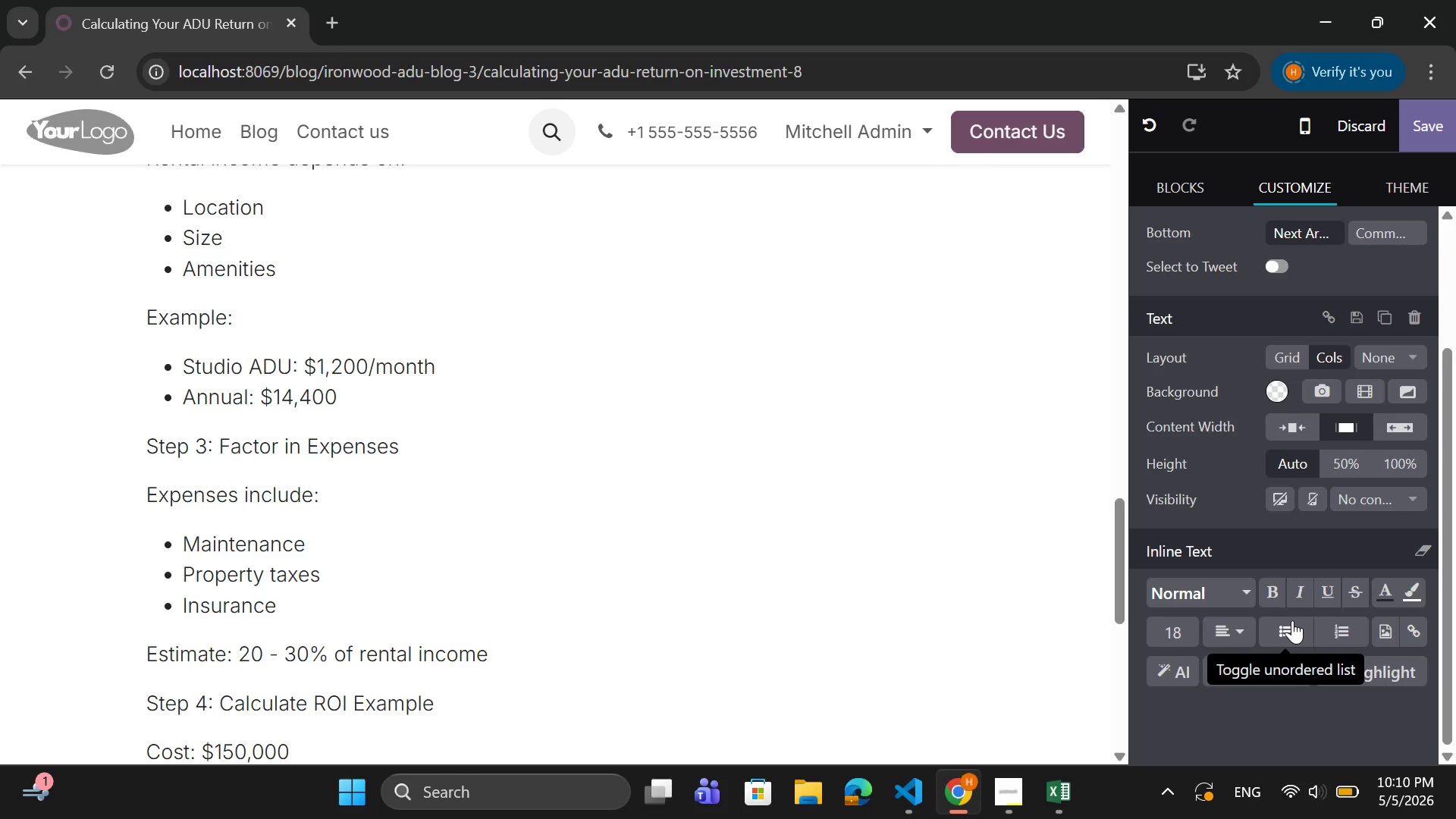 
key(ArrowLeft)
 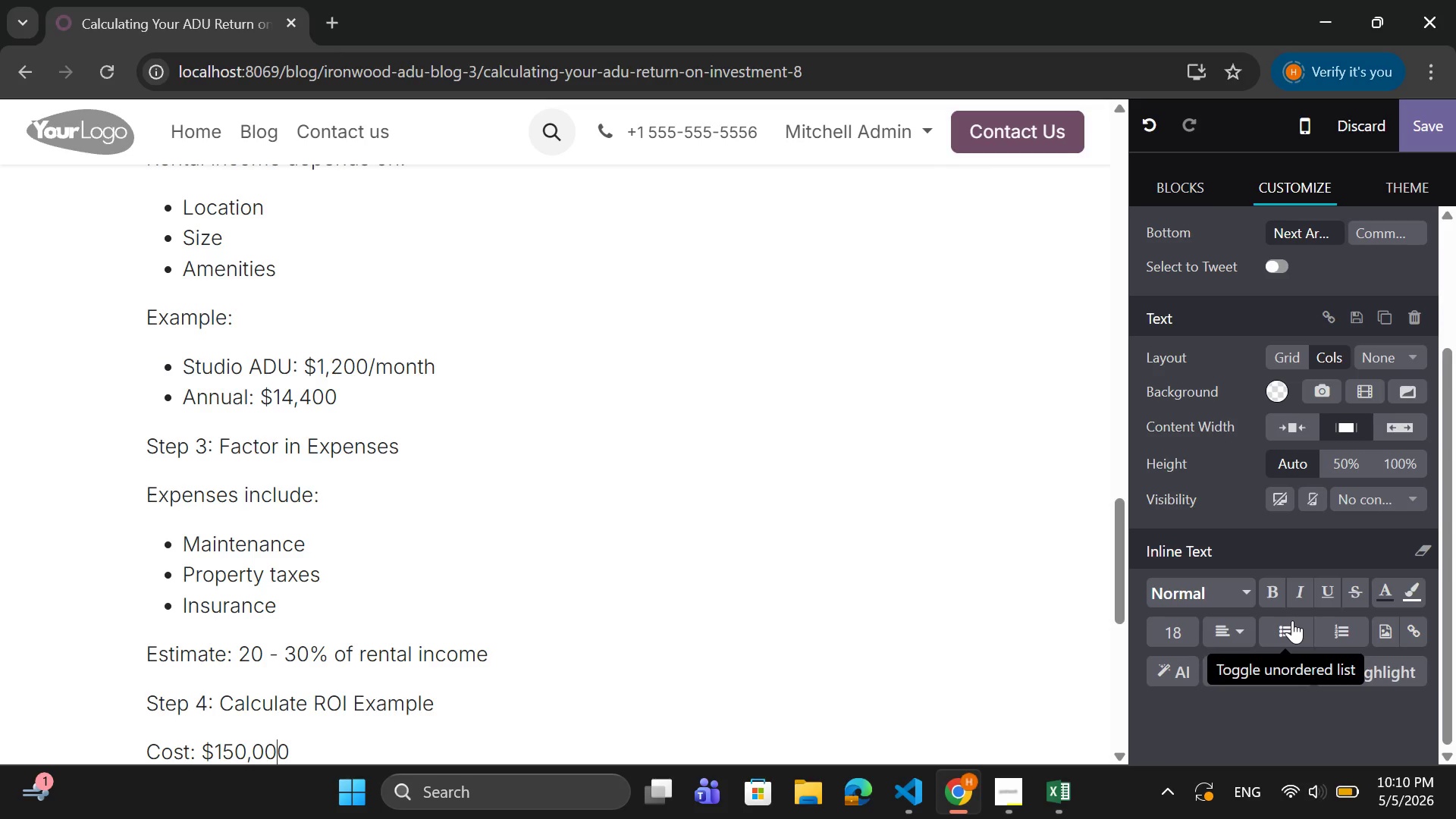 
key(ArrowLeft)
 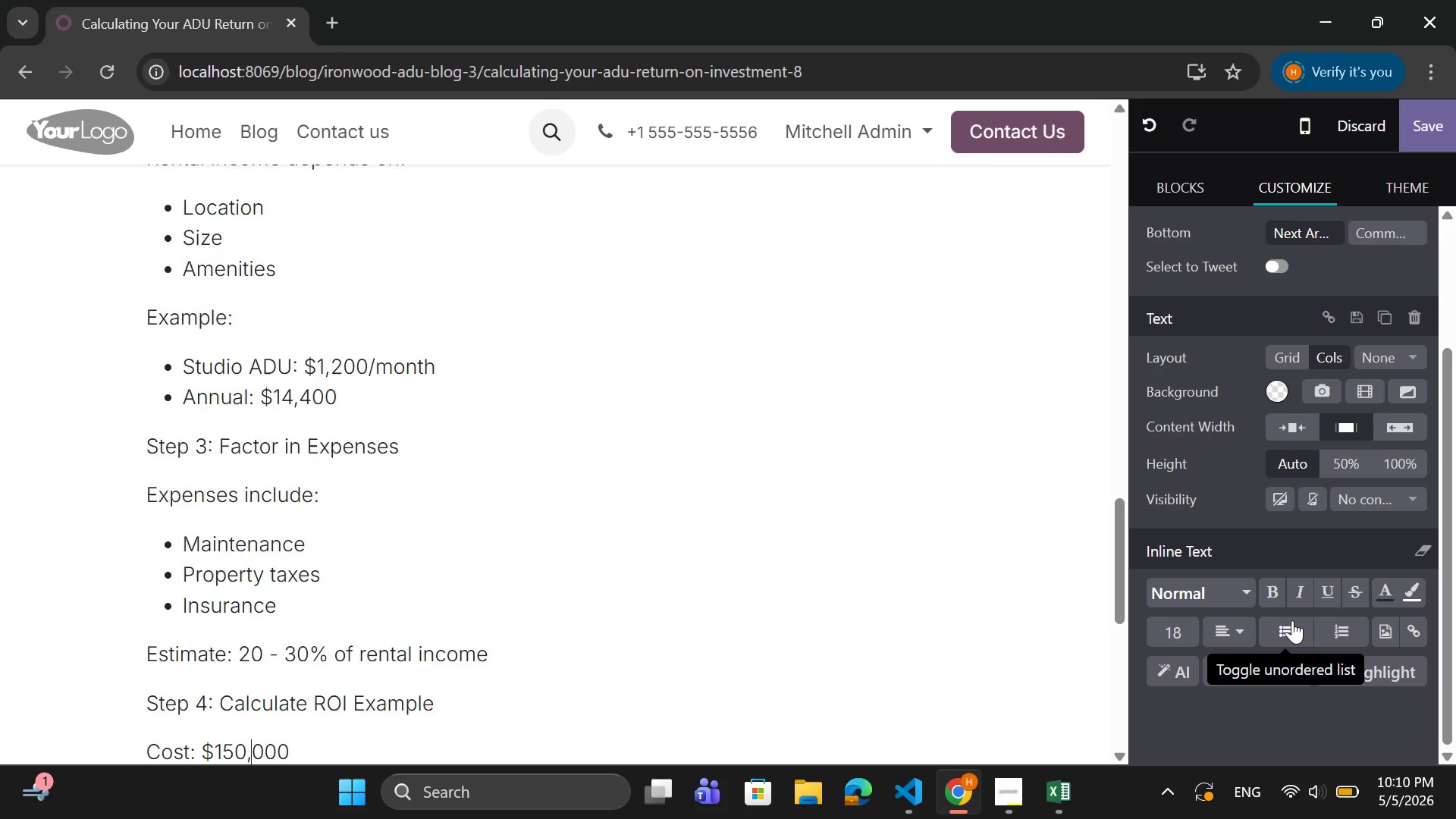 
key(ArrowLeft)
 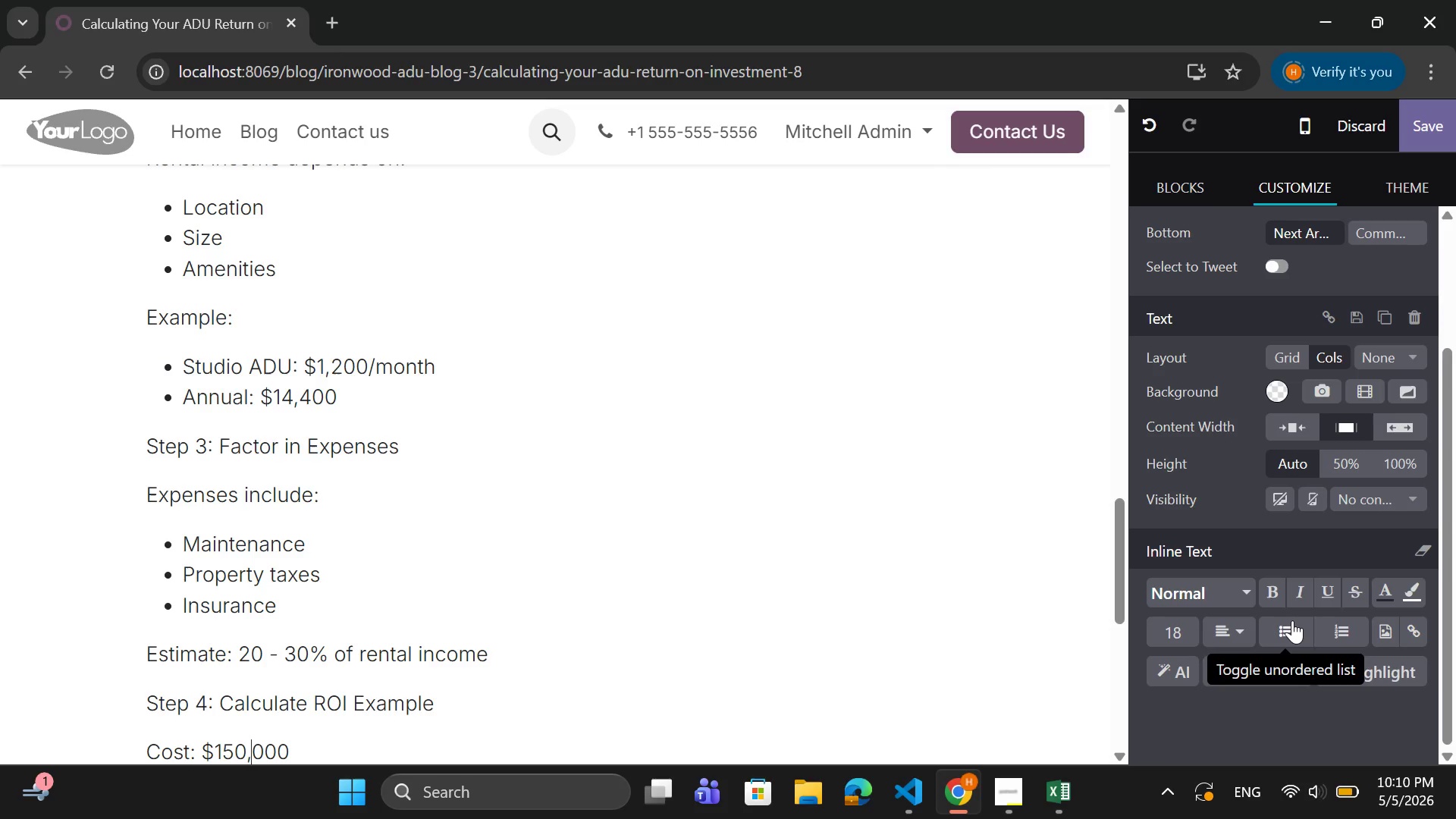 
key(ArrowLeft)
 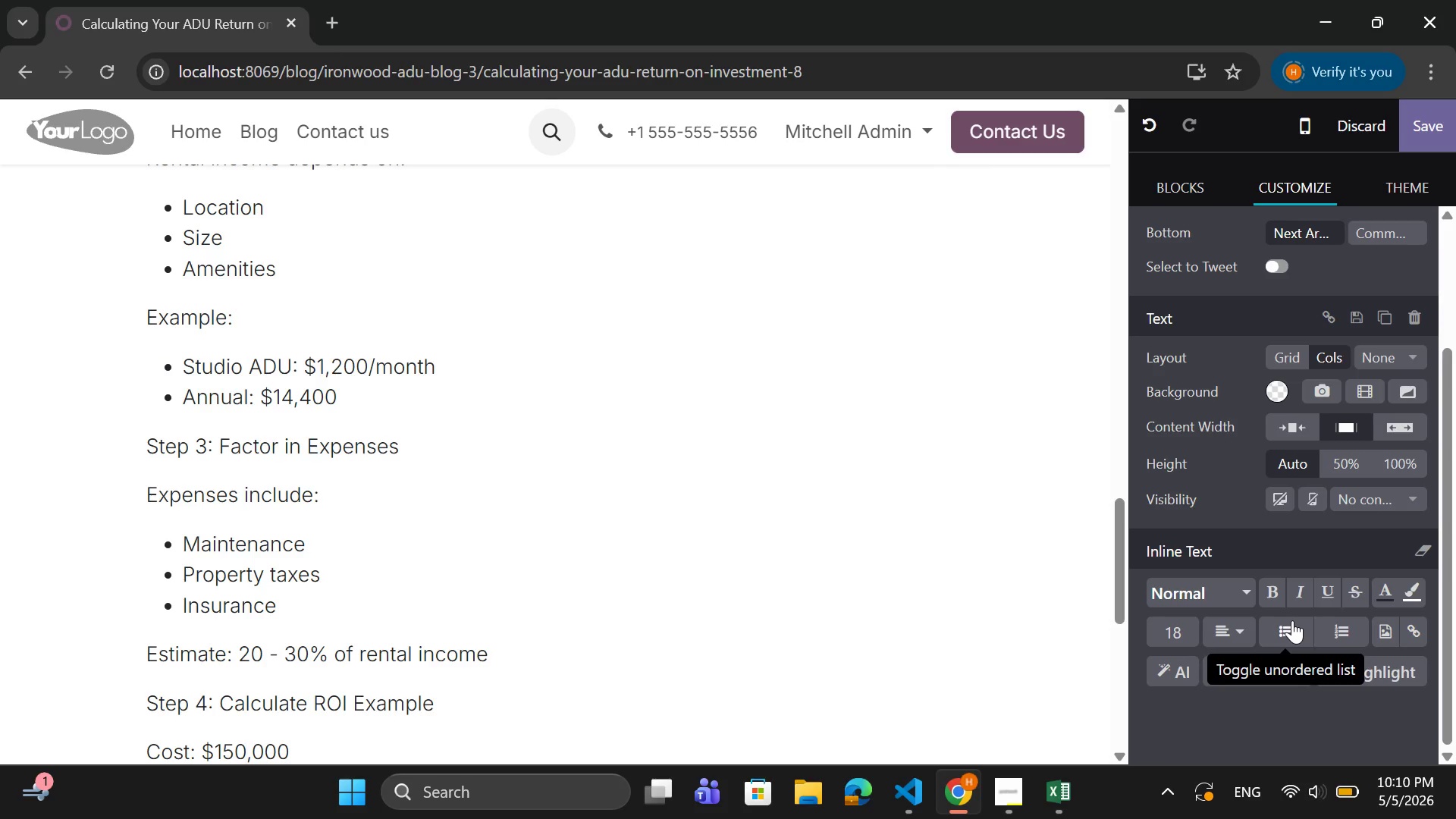 
key(Backspace)
 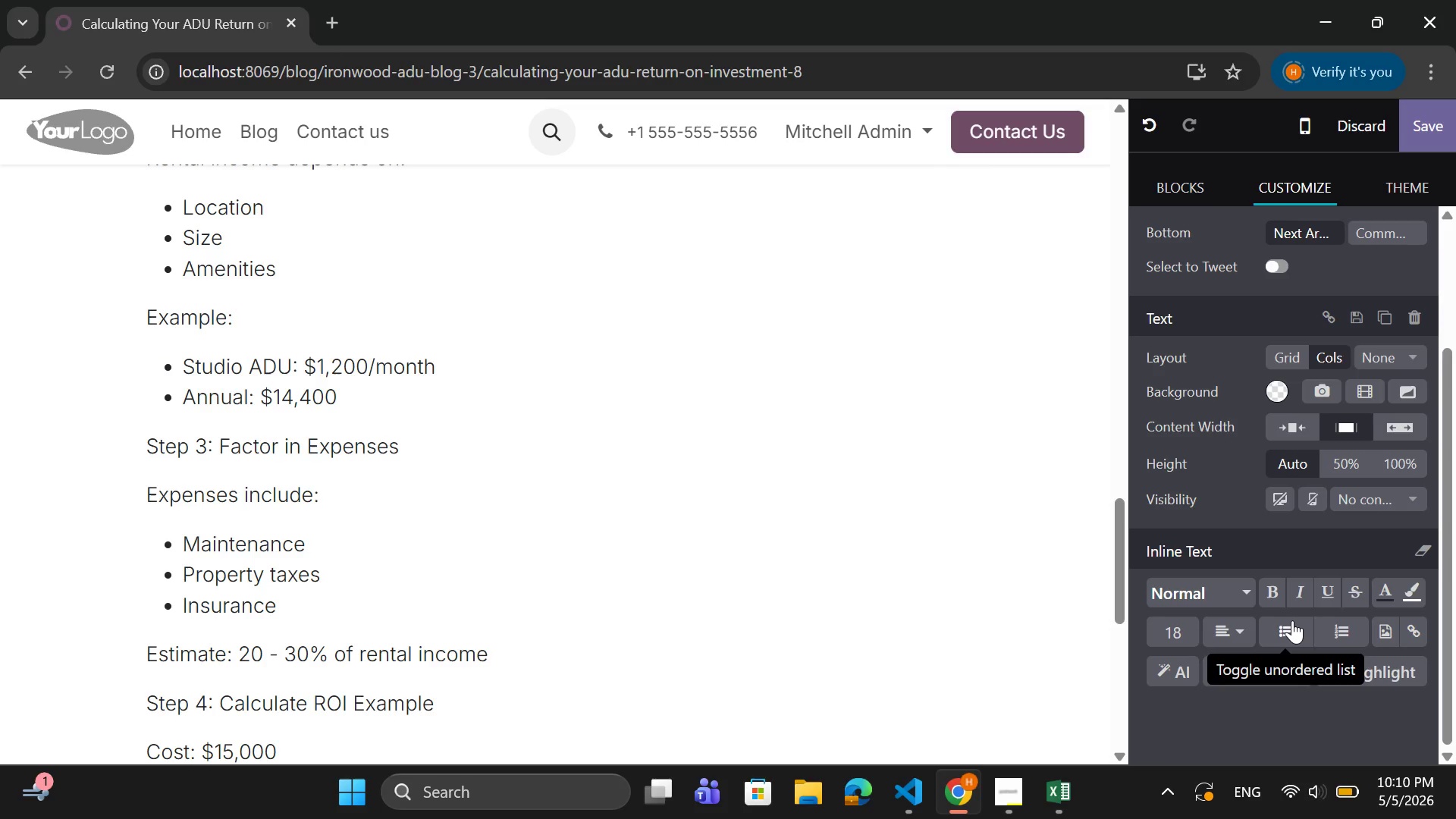 
key(ArrowRight)
 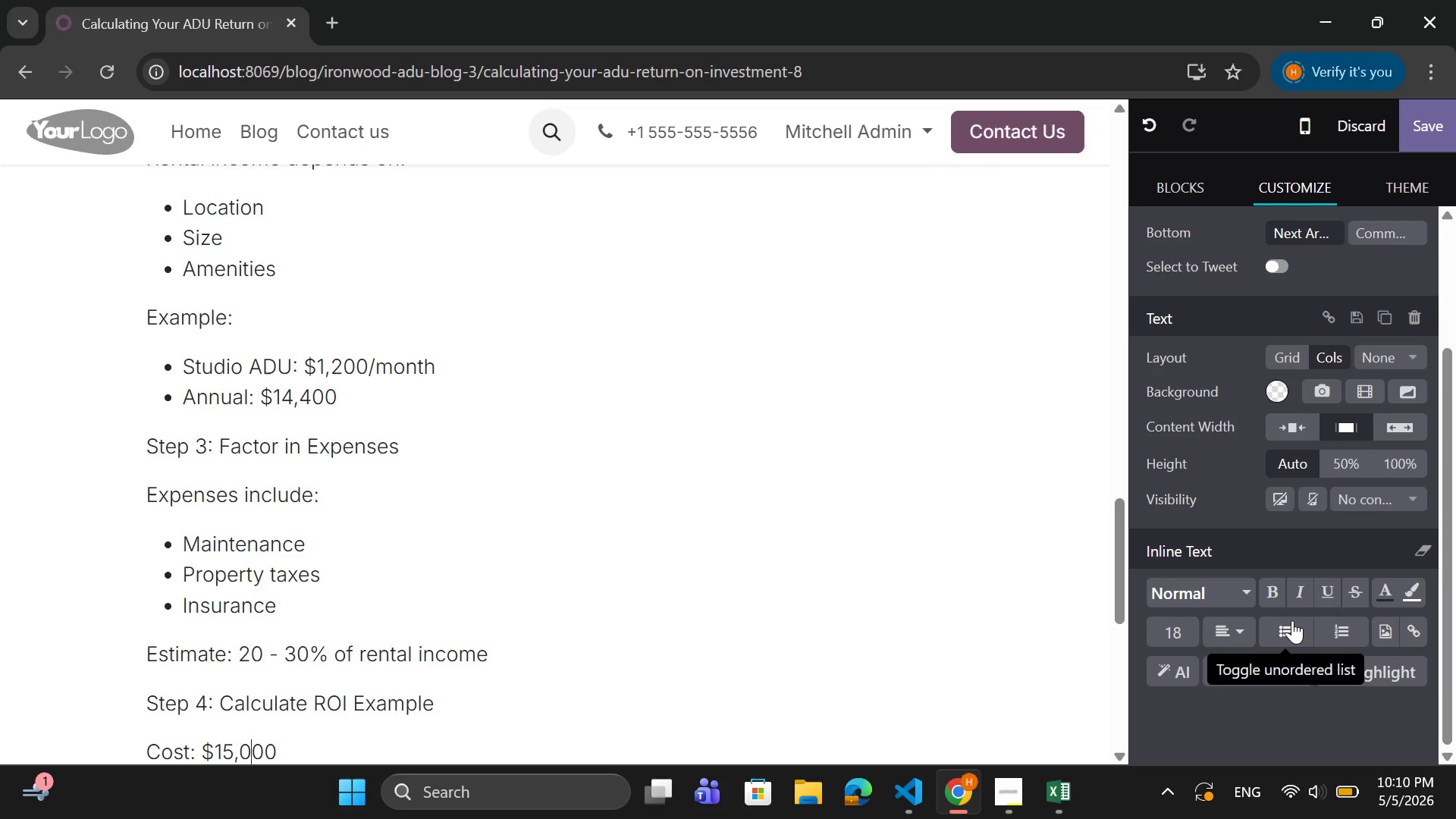 
key(ArrowRight)
 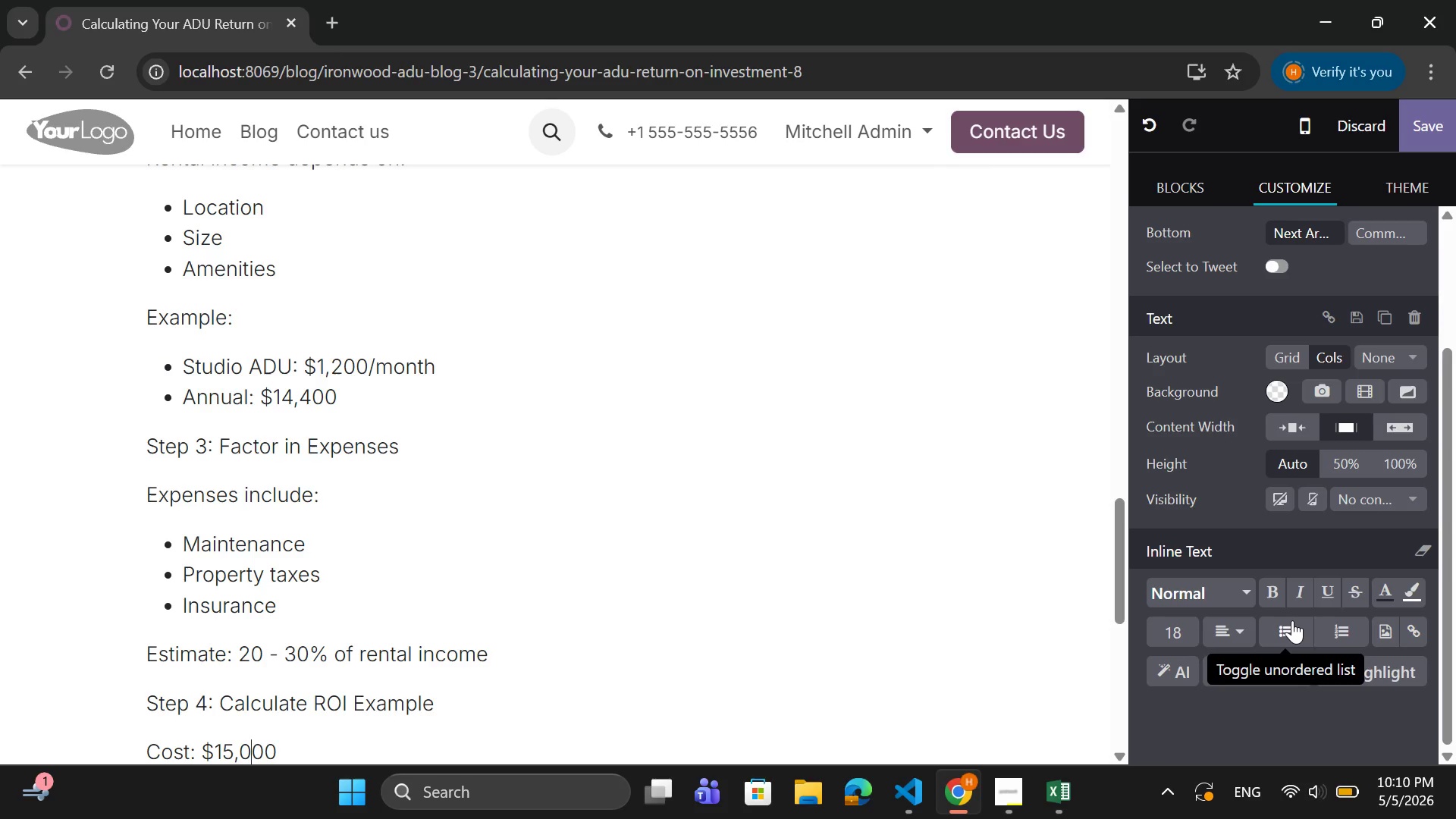 
key(ArrowRight)
 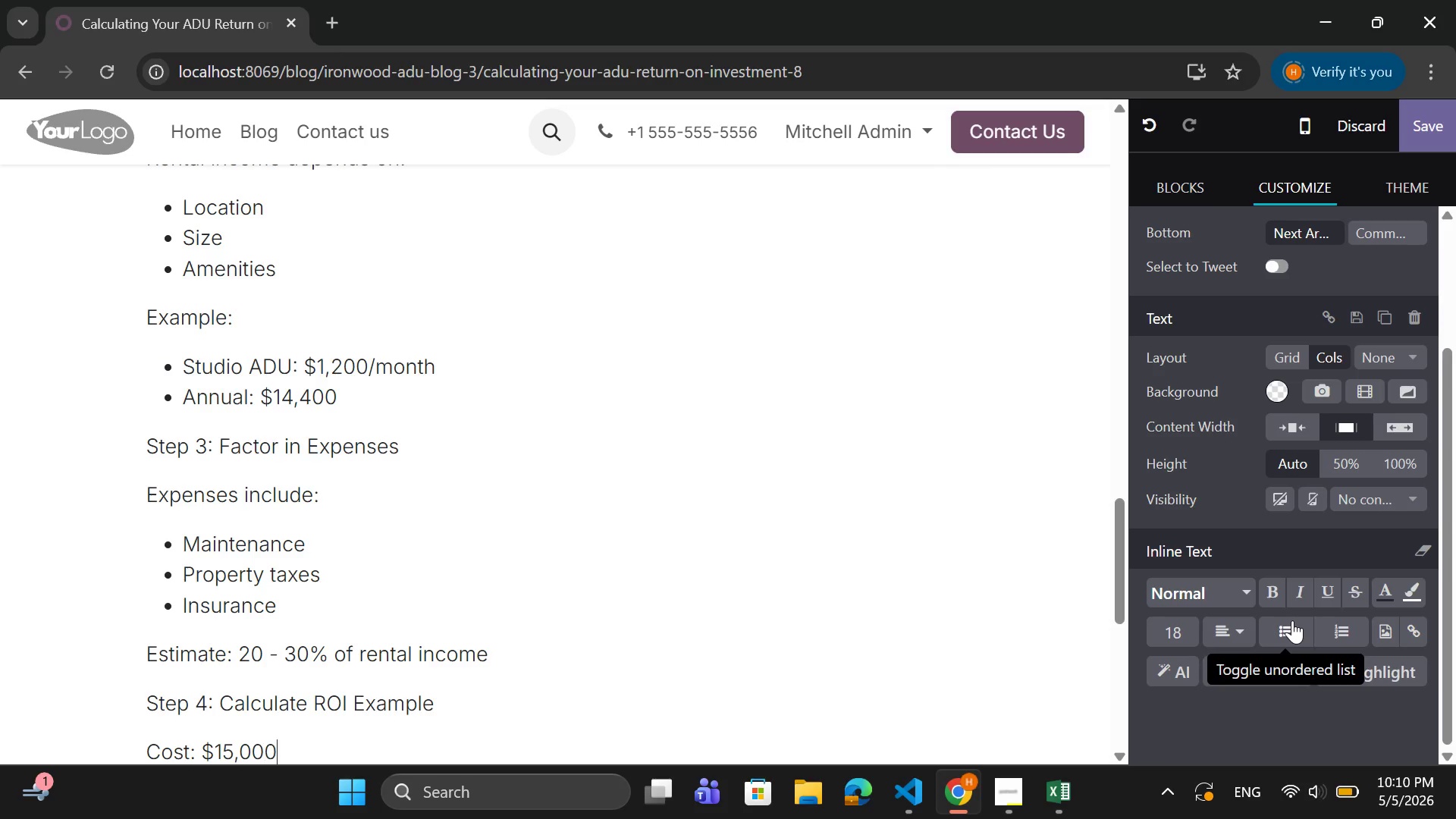 
key(ArrowRight)
 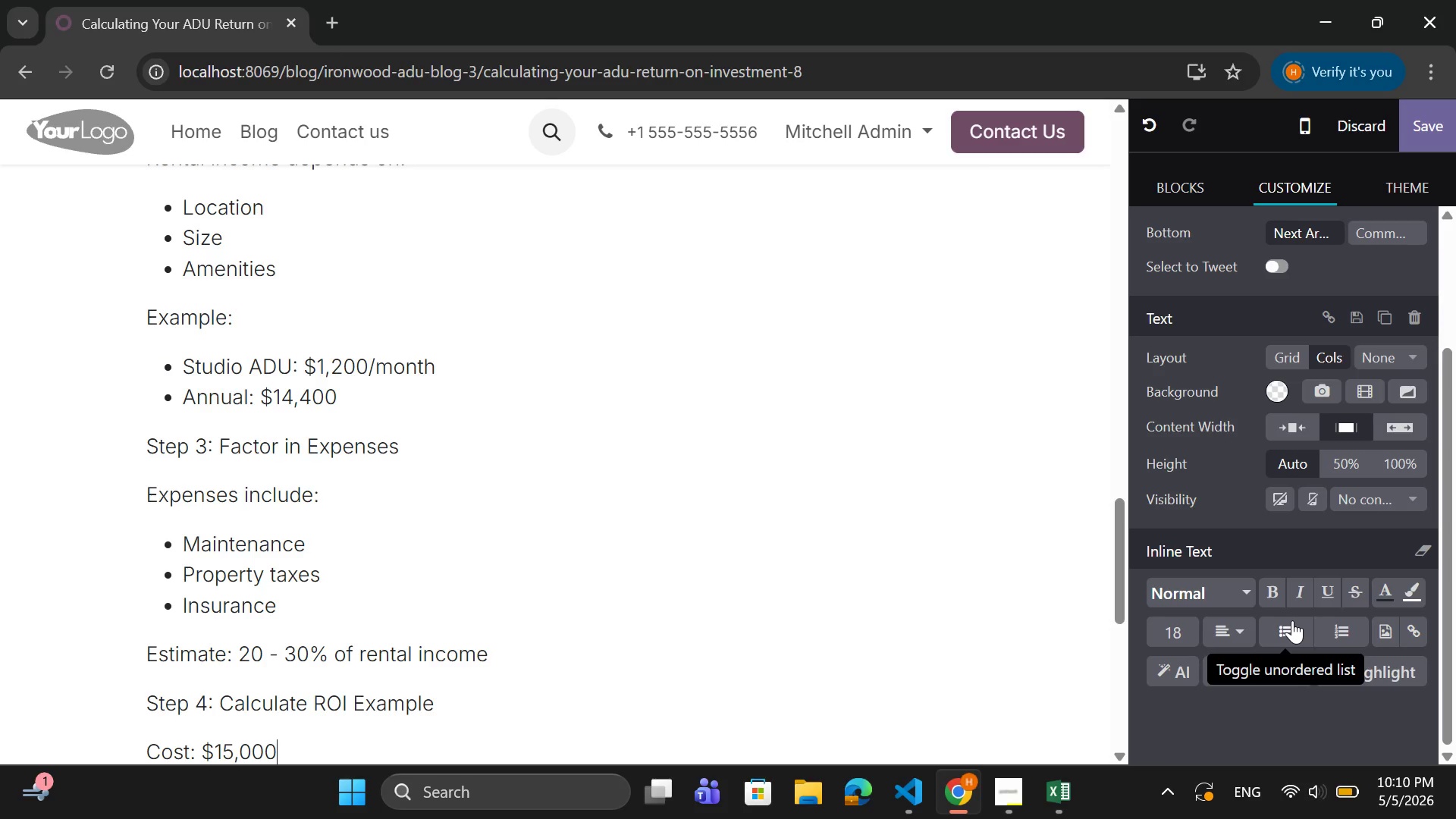 
key(Enter)
 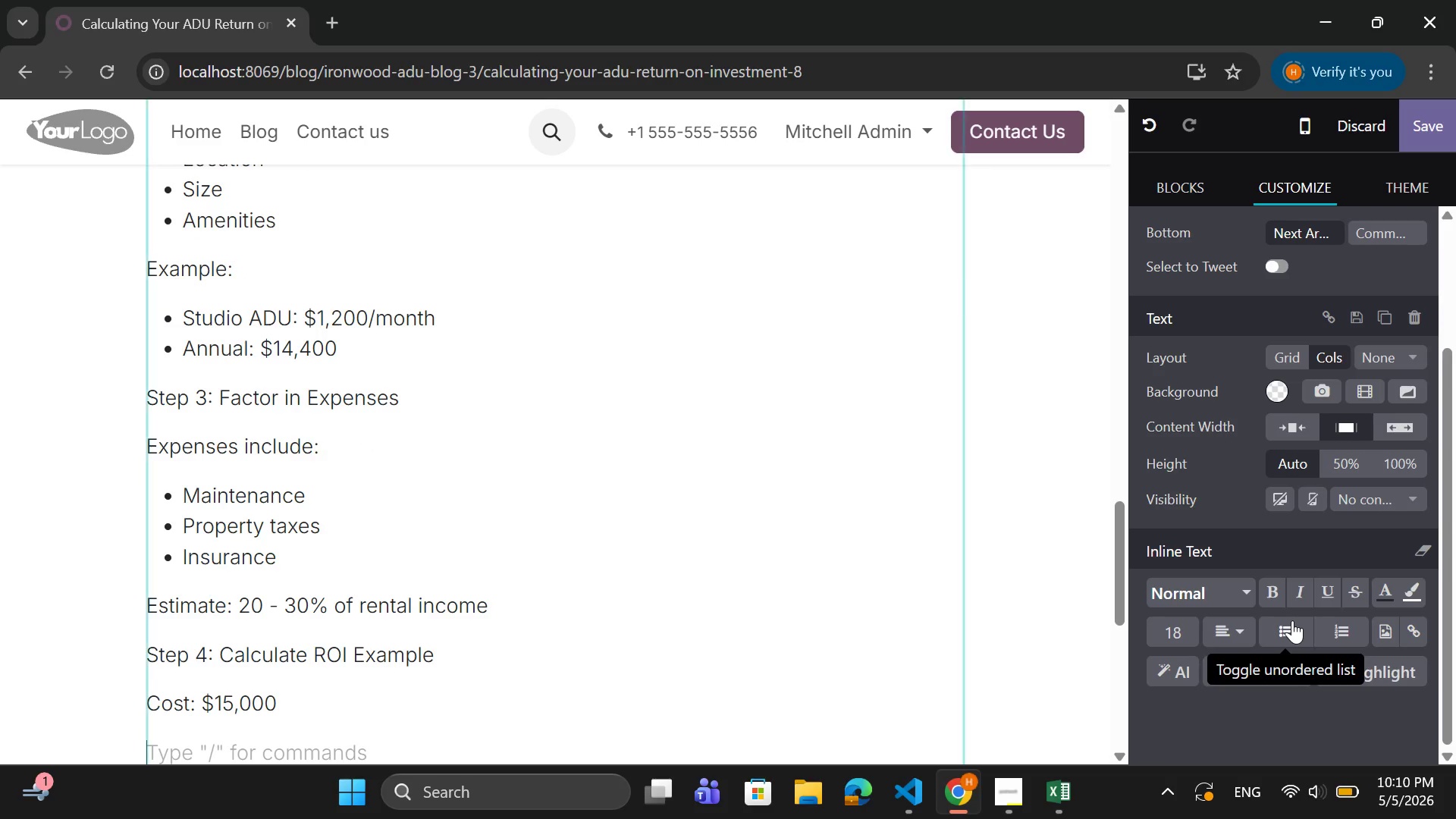 
type(Annual)
 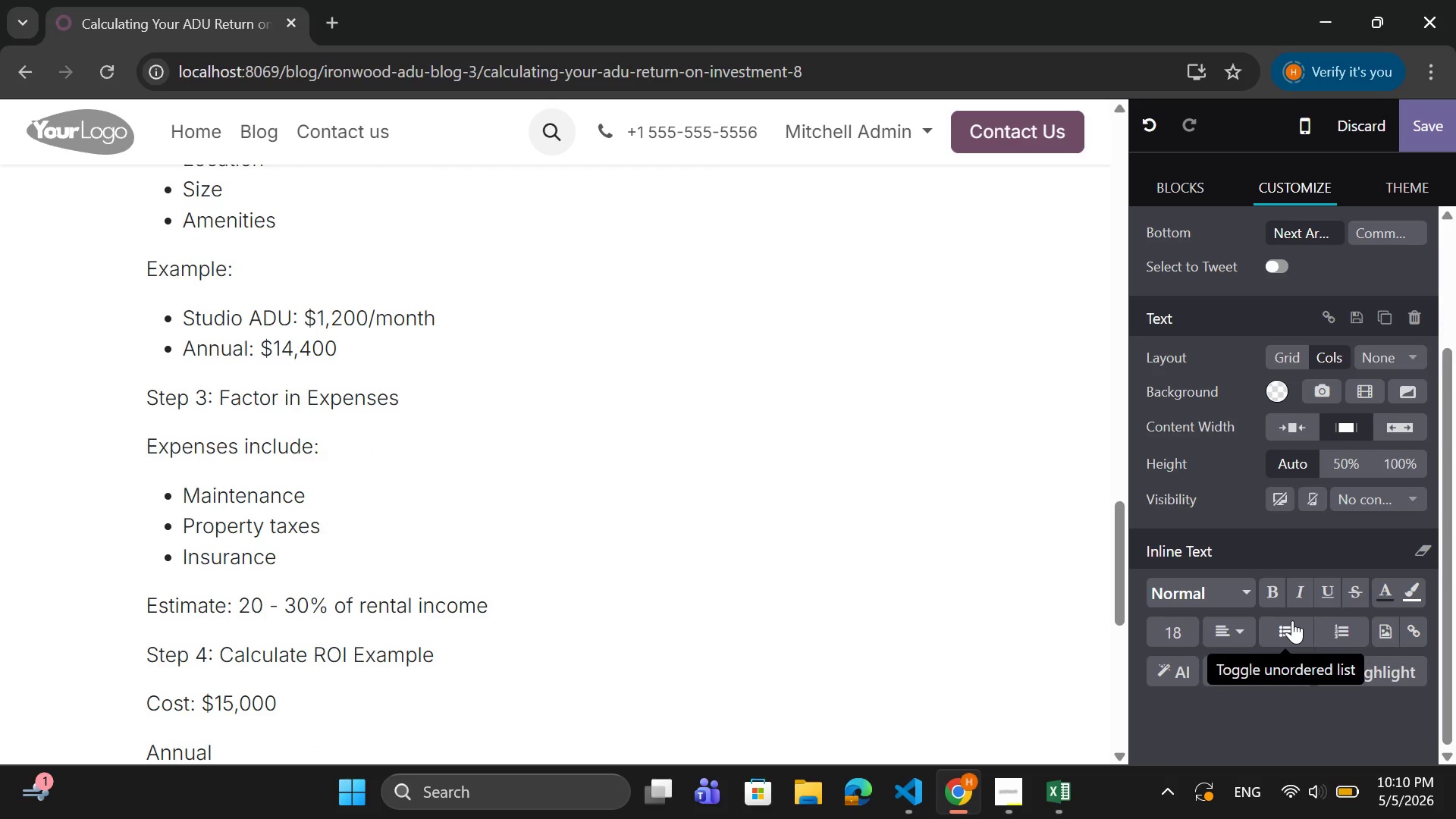 
type( Rent: $)
 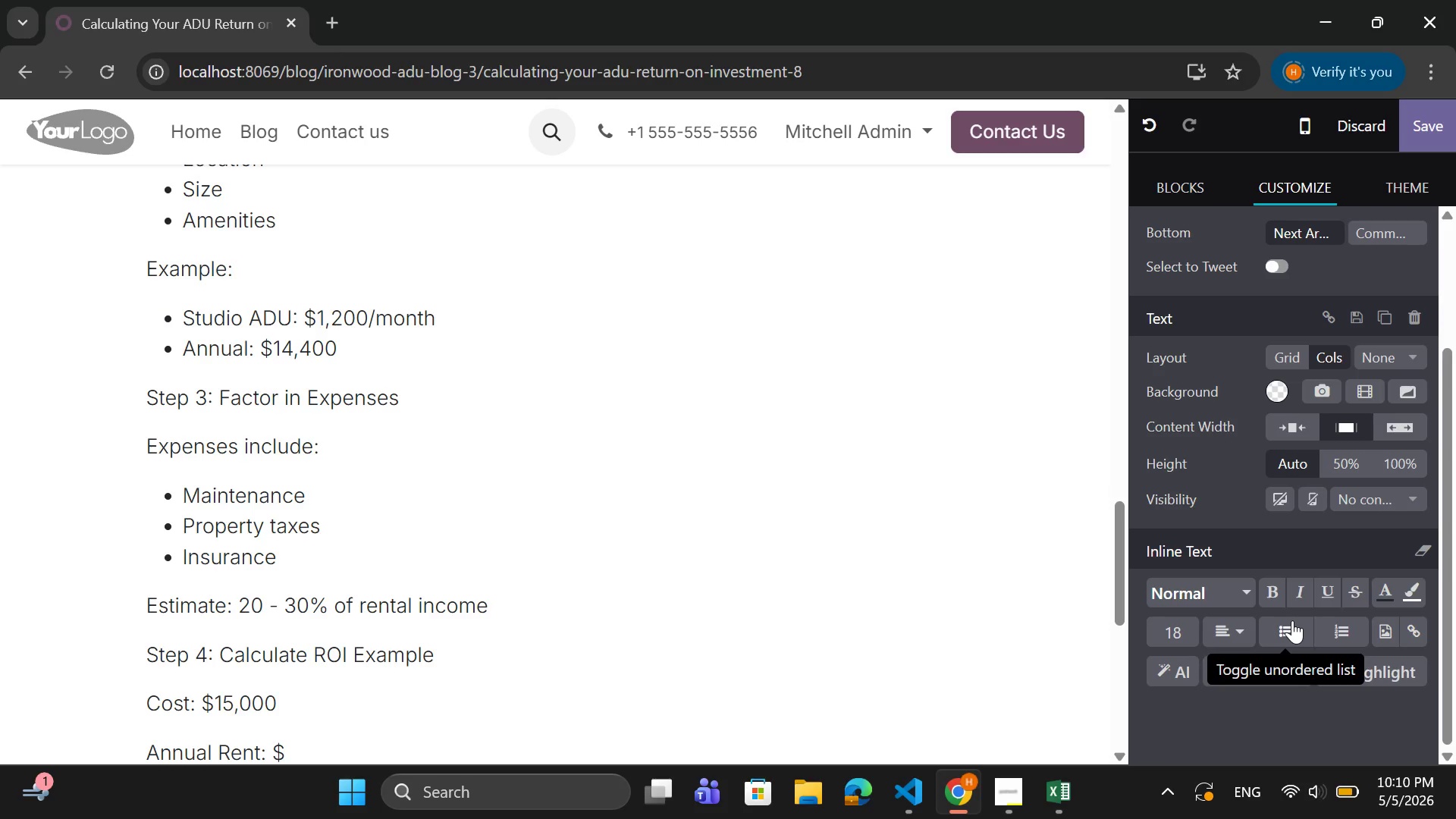 
type(15,000)
 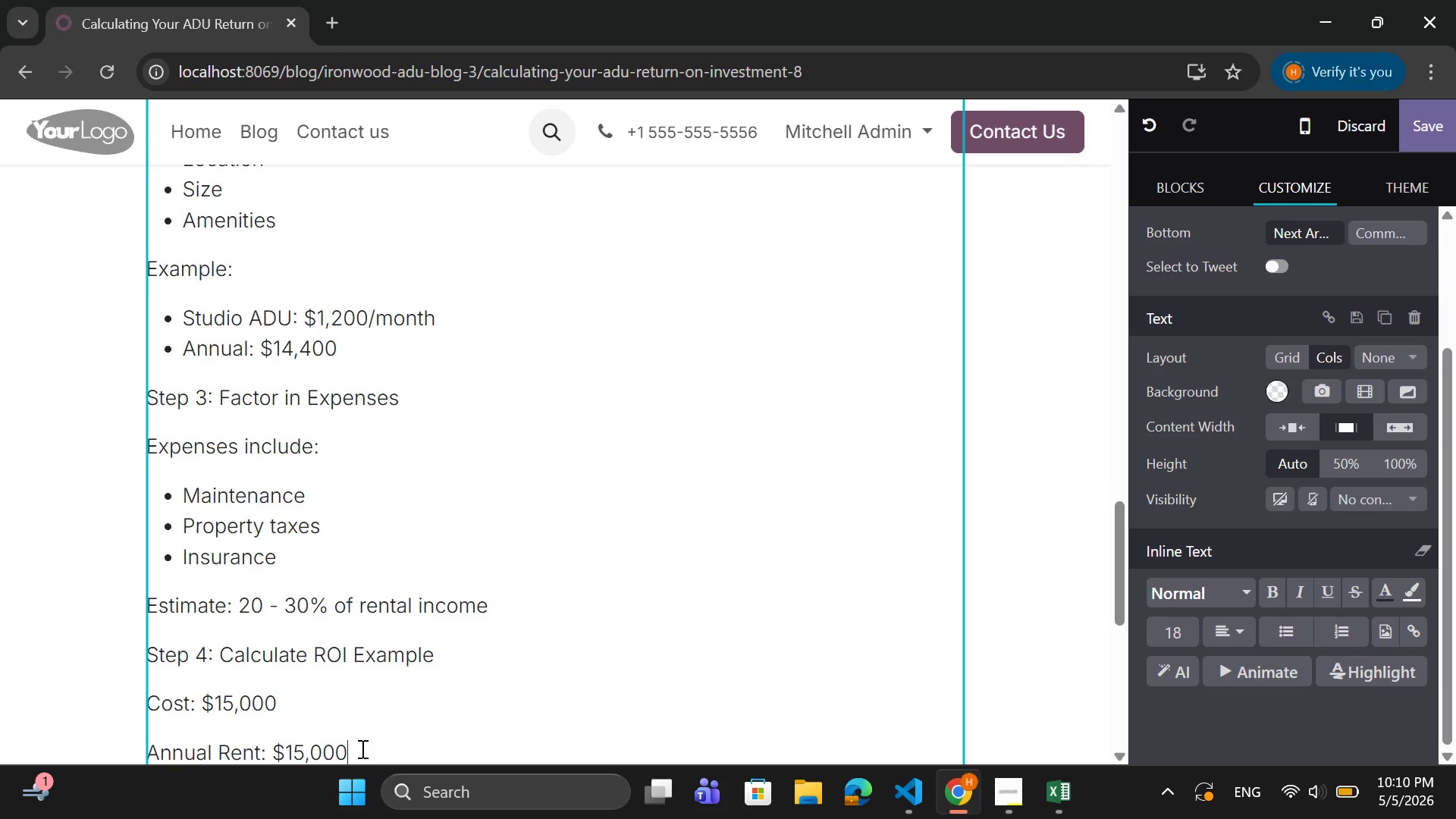 
wait(7.75)
 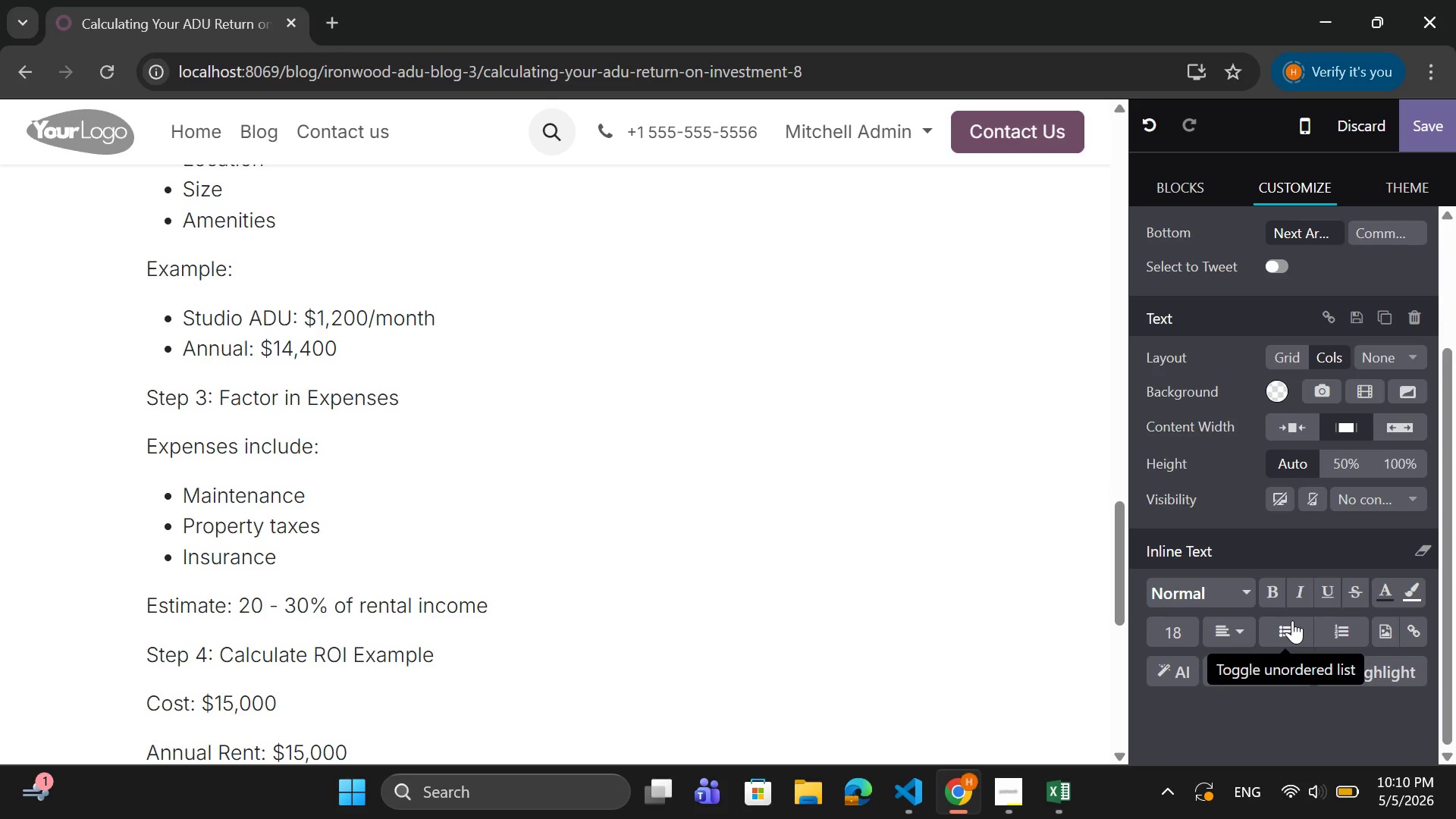 
left_click_drag(start_coordinate=[362, 743], to_coordinate=[146, 695])
 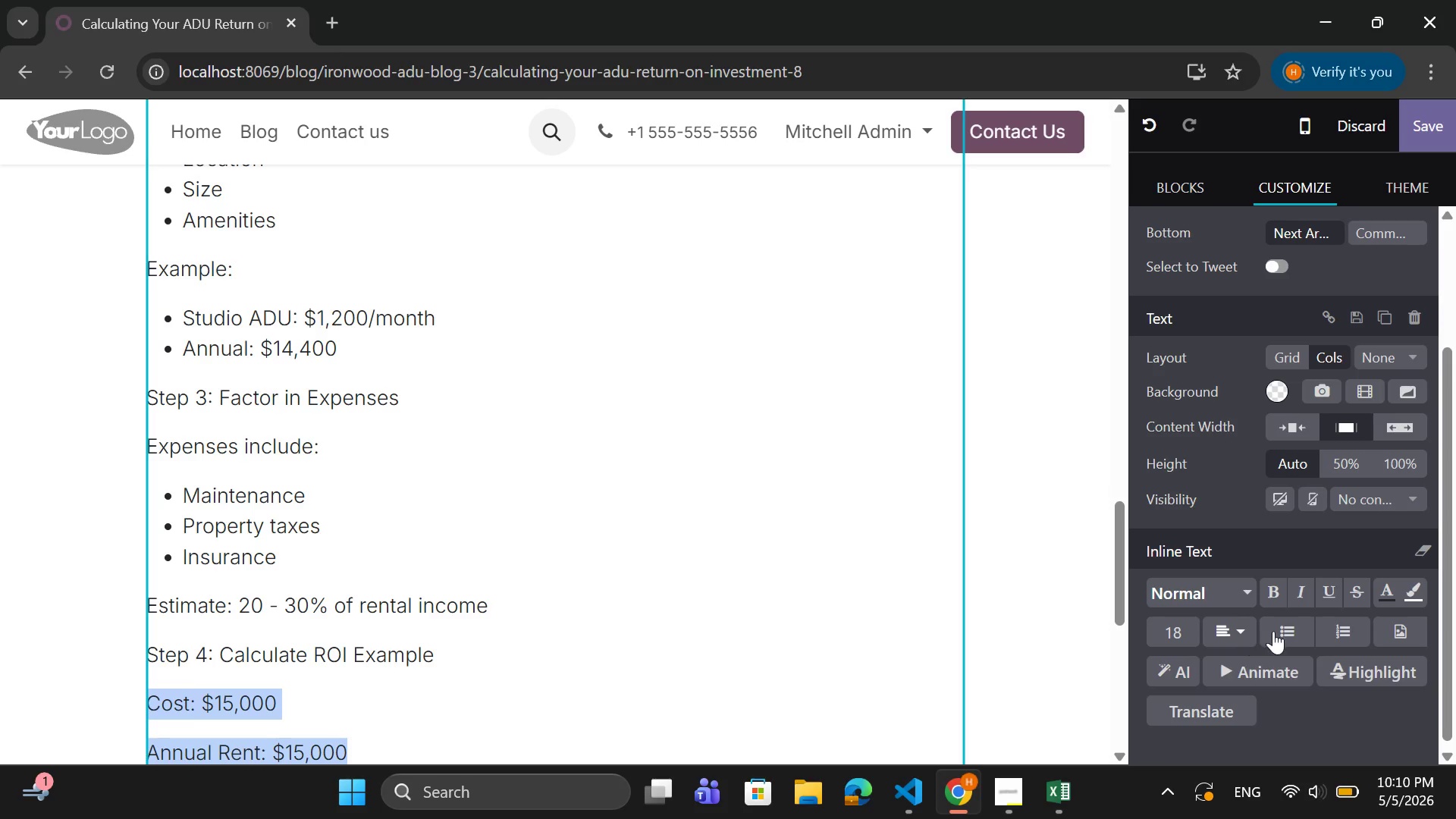 
left_click([1279, 628])
 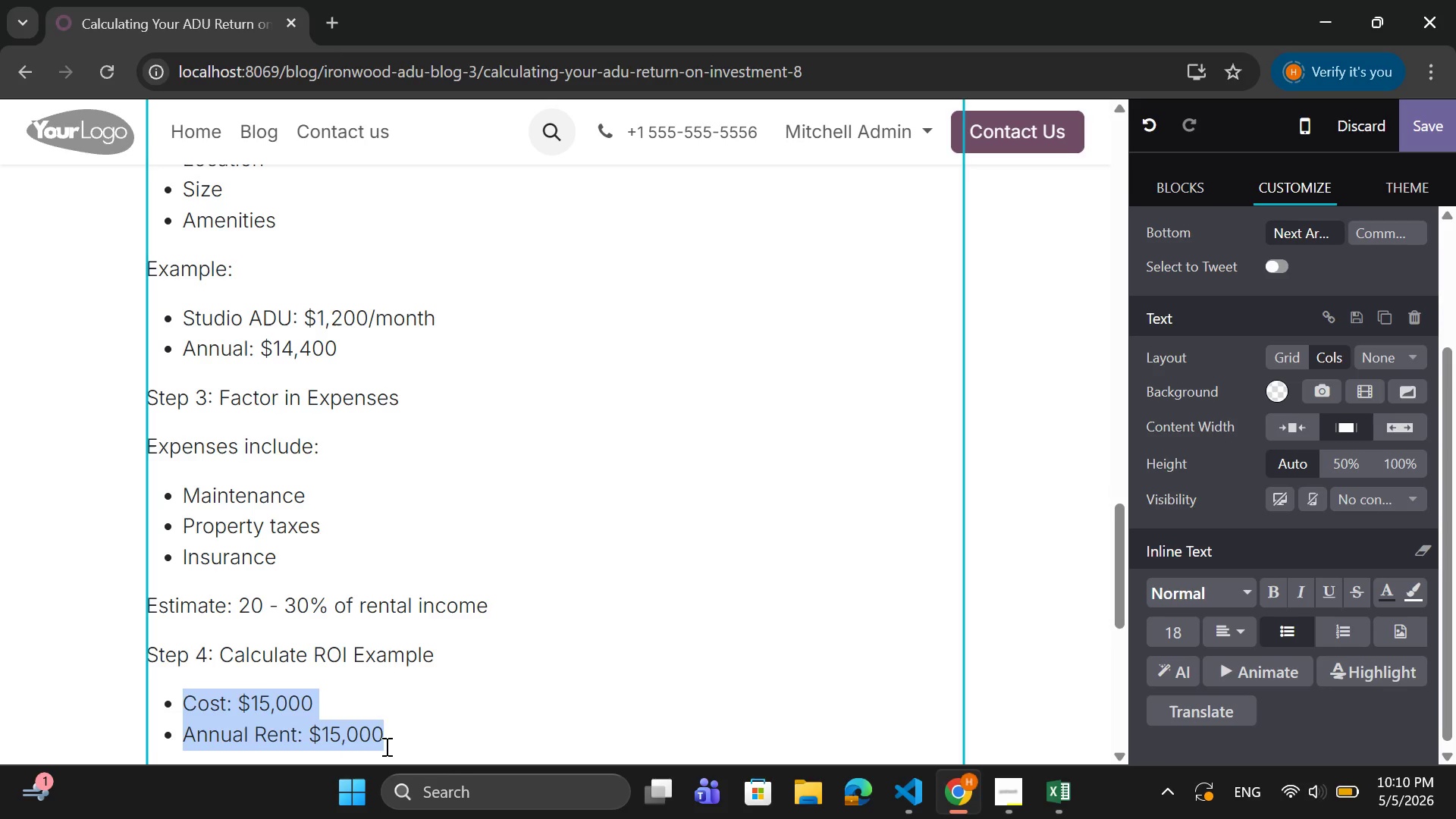 
left_click([387, 734])
 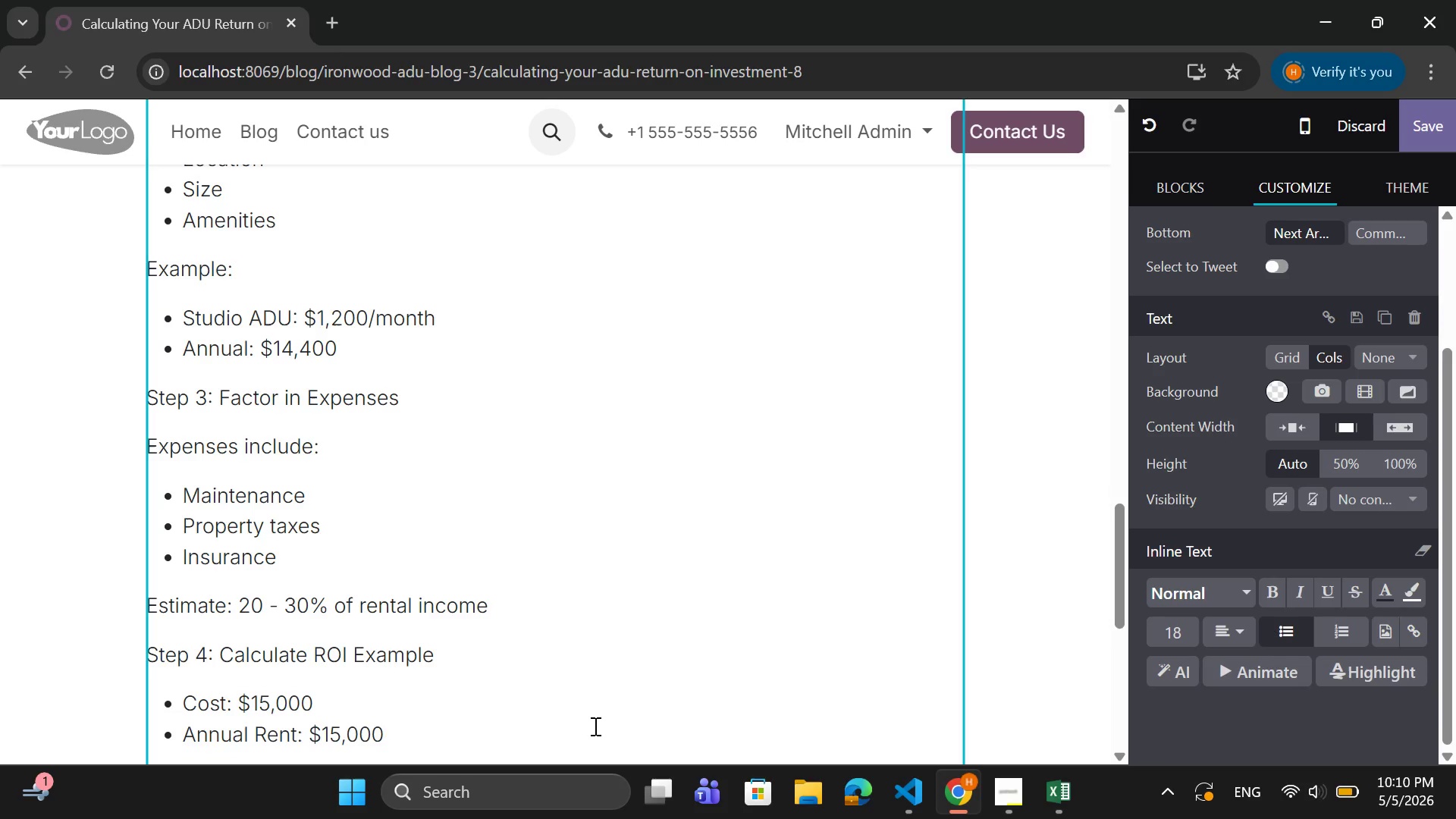 
key(Enter)
 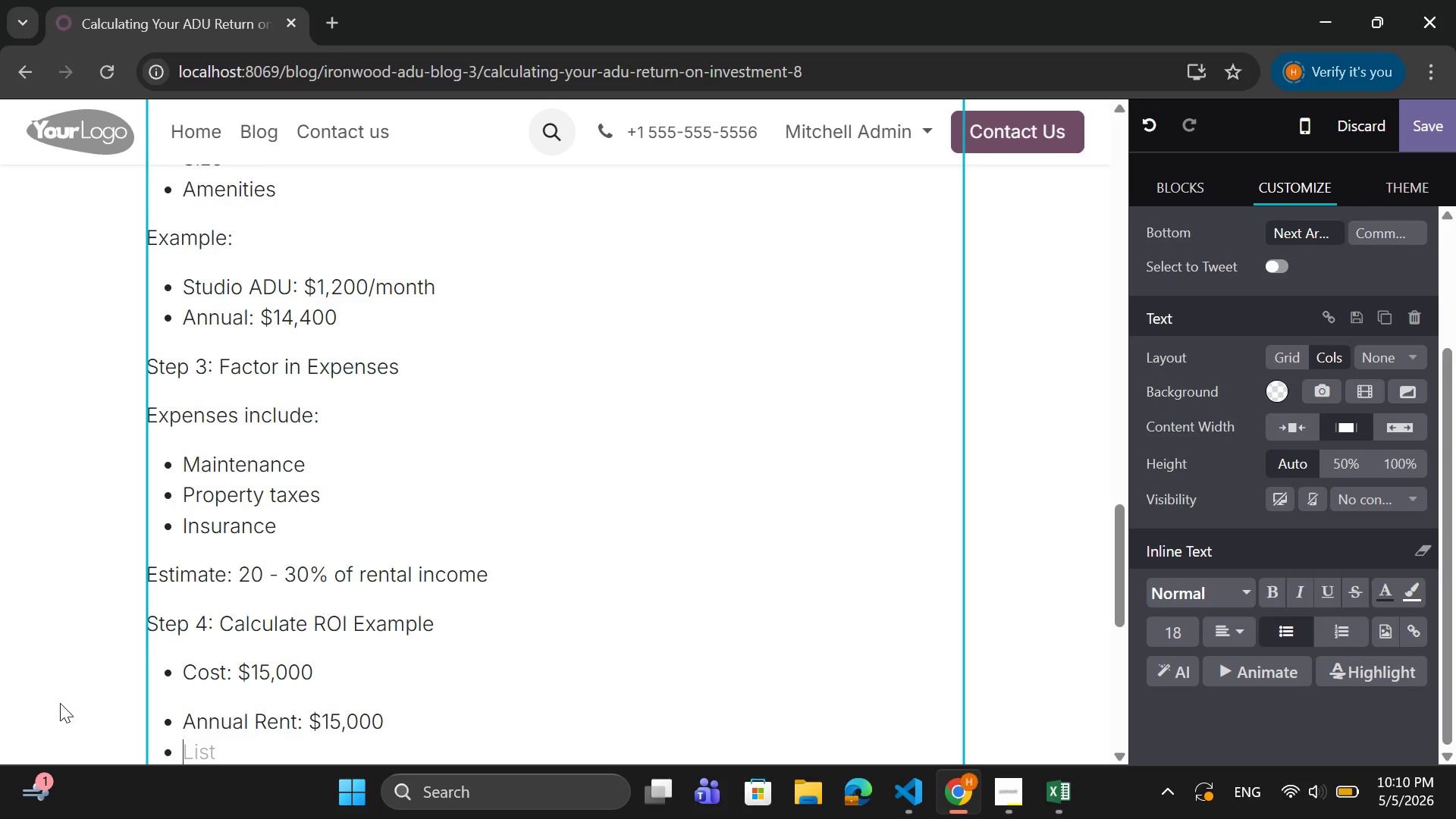 
left_click_drag(start_coordinate=[204, 745], to_coordinate=[153, 707])
 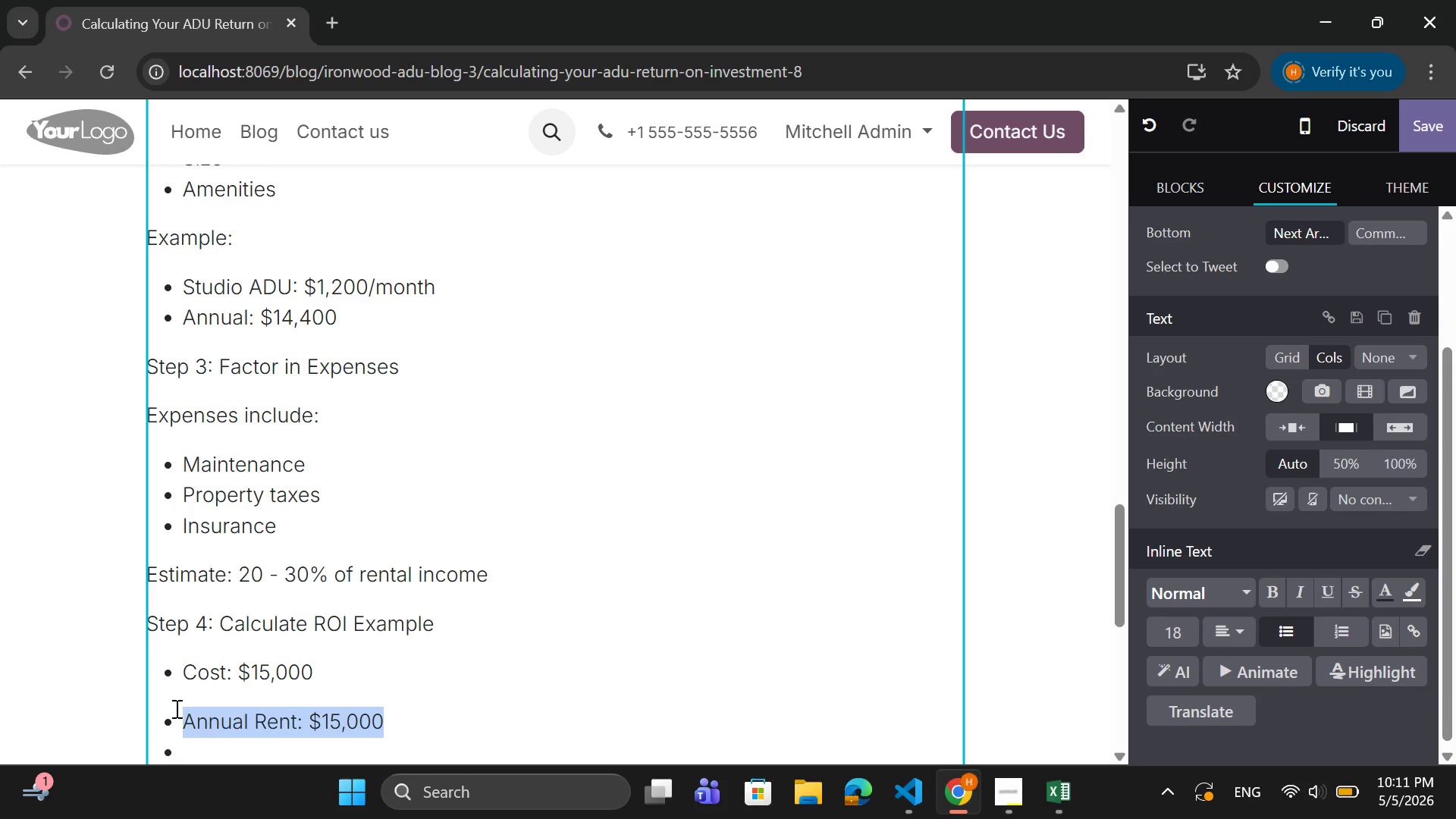 
key(Backspace)
 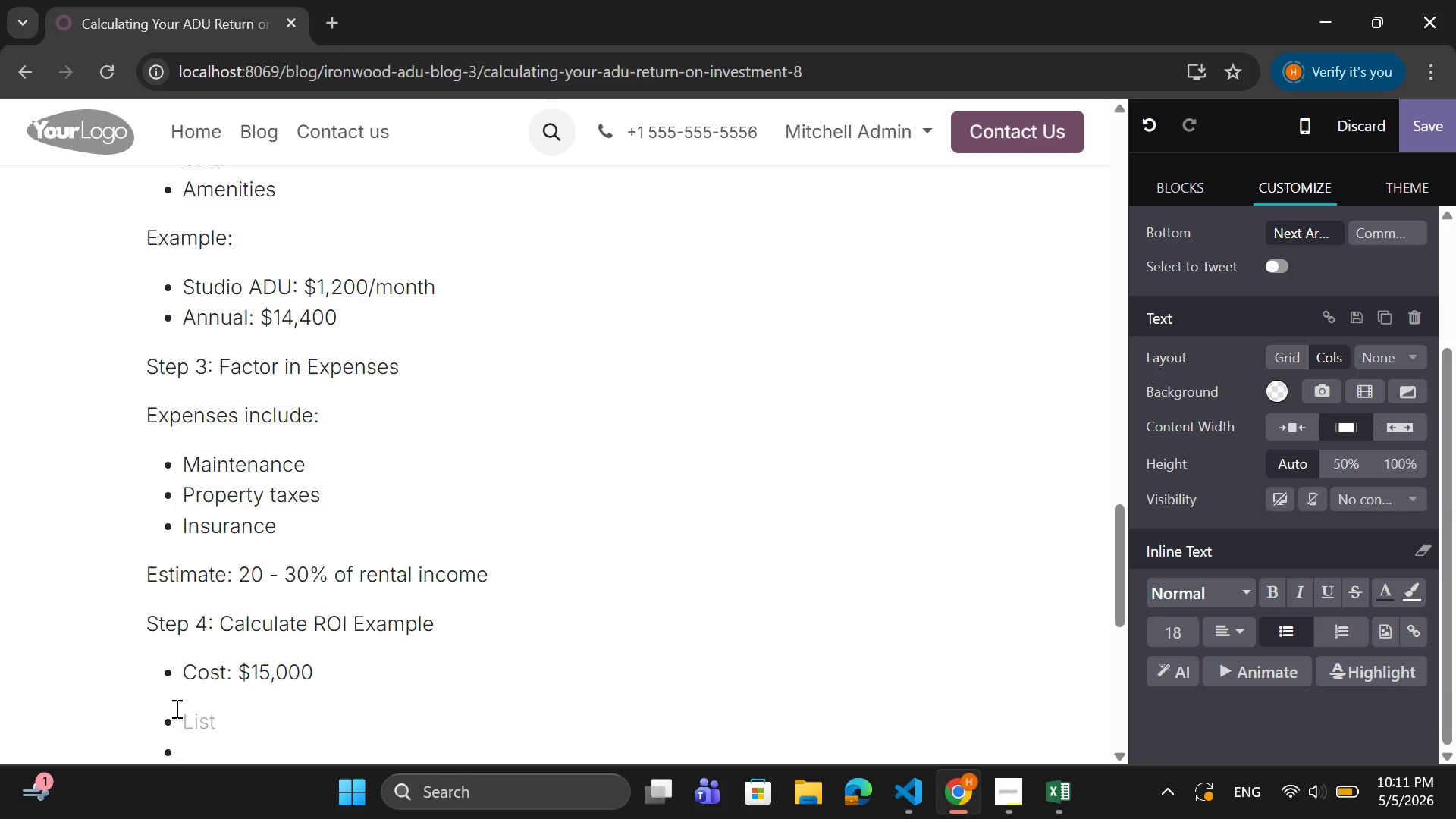 
key(Backspace)
 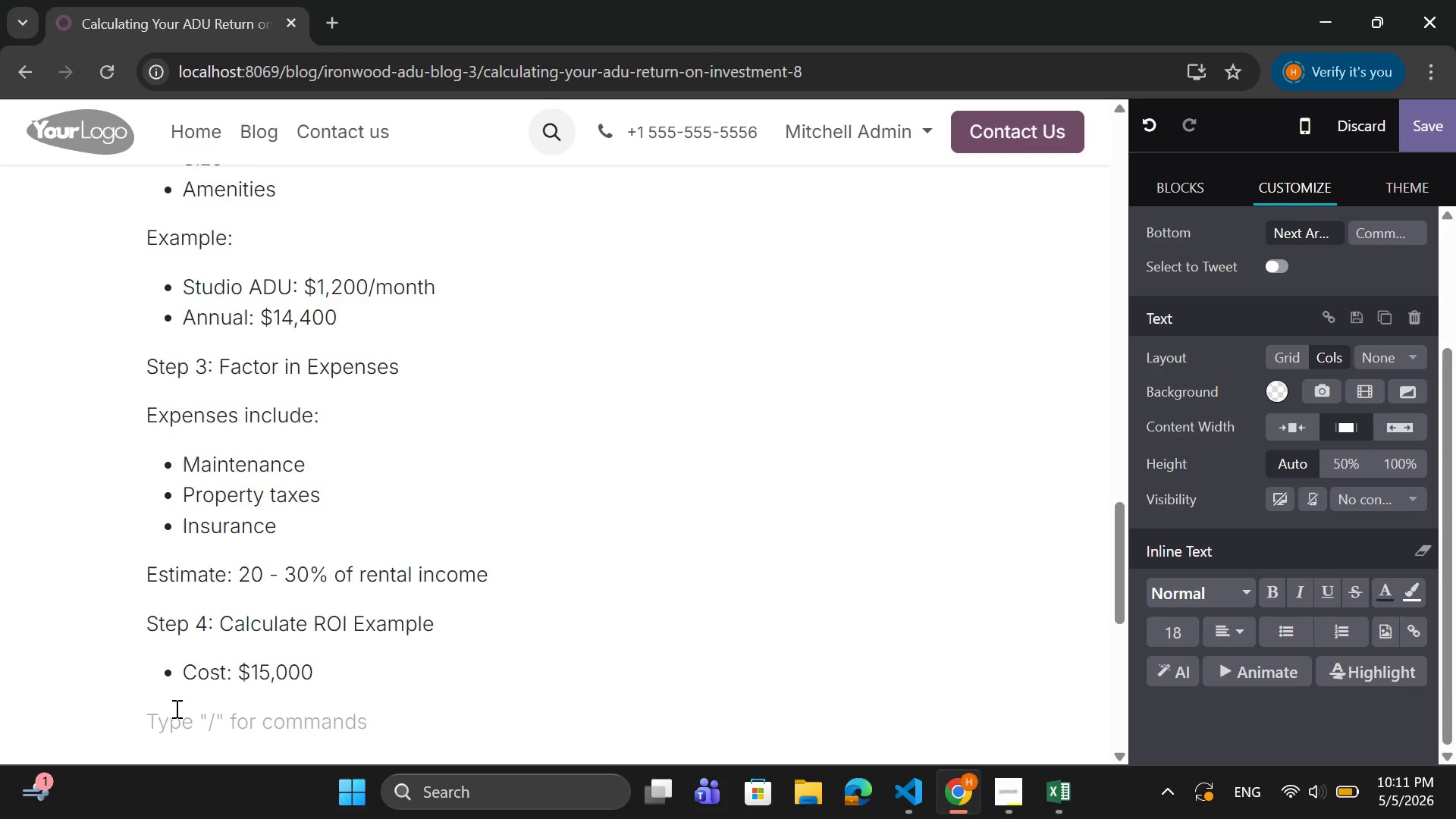 
key(Backspace)
 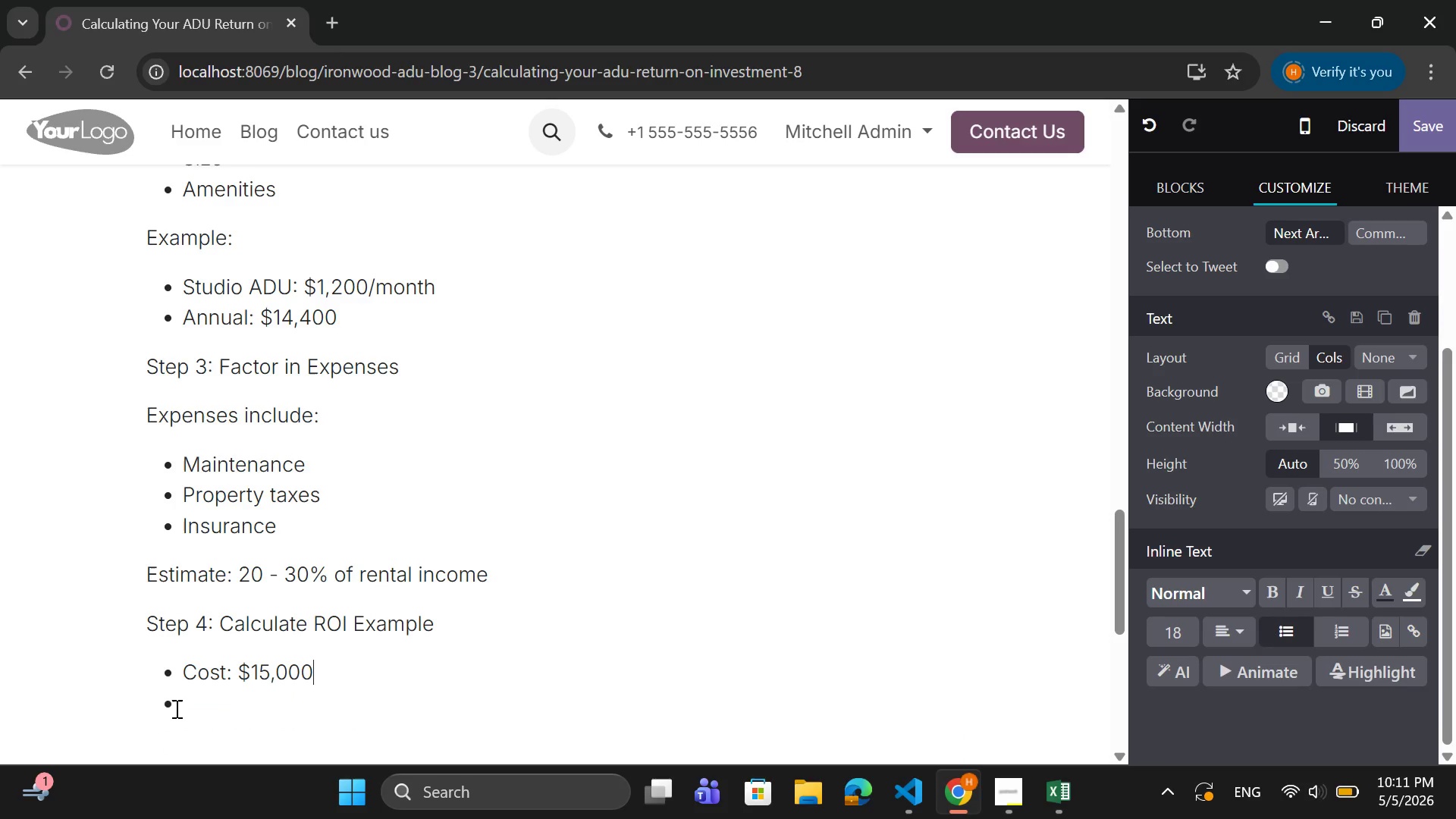 
key(ArrowDown)
 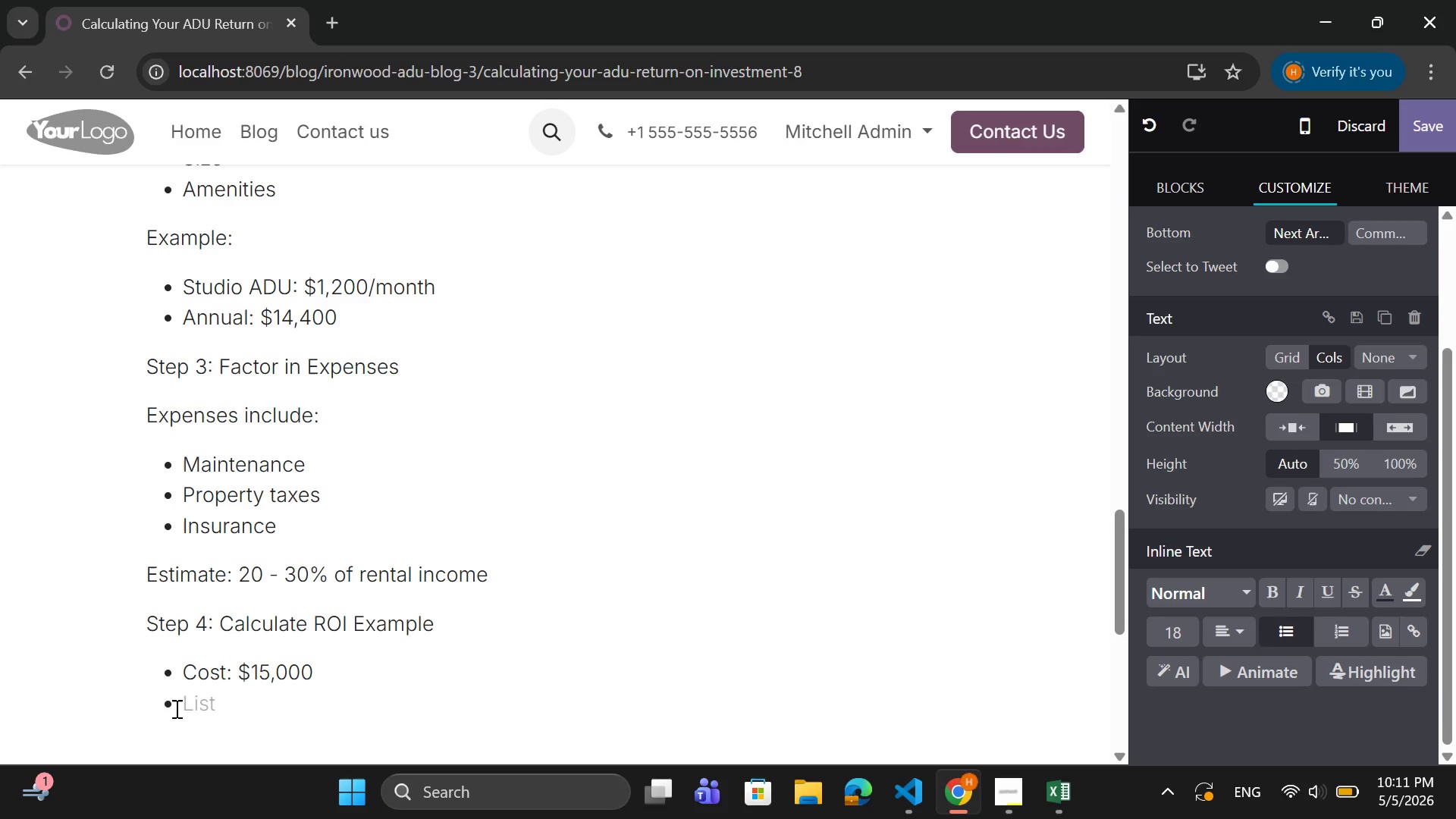 
key(Backspace)
 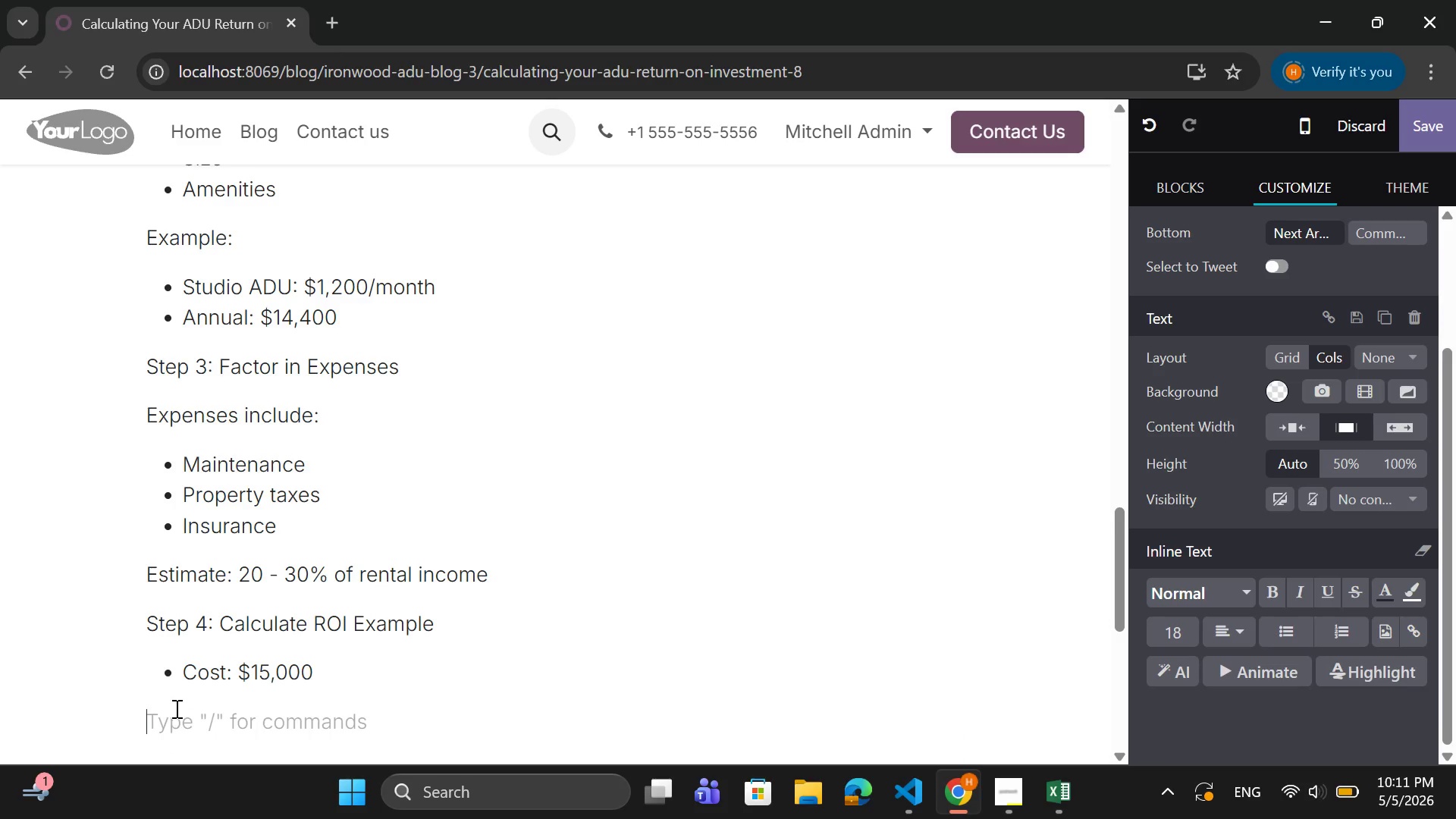 
key(Backspace)
 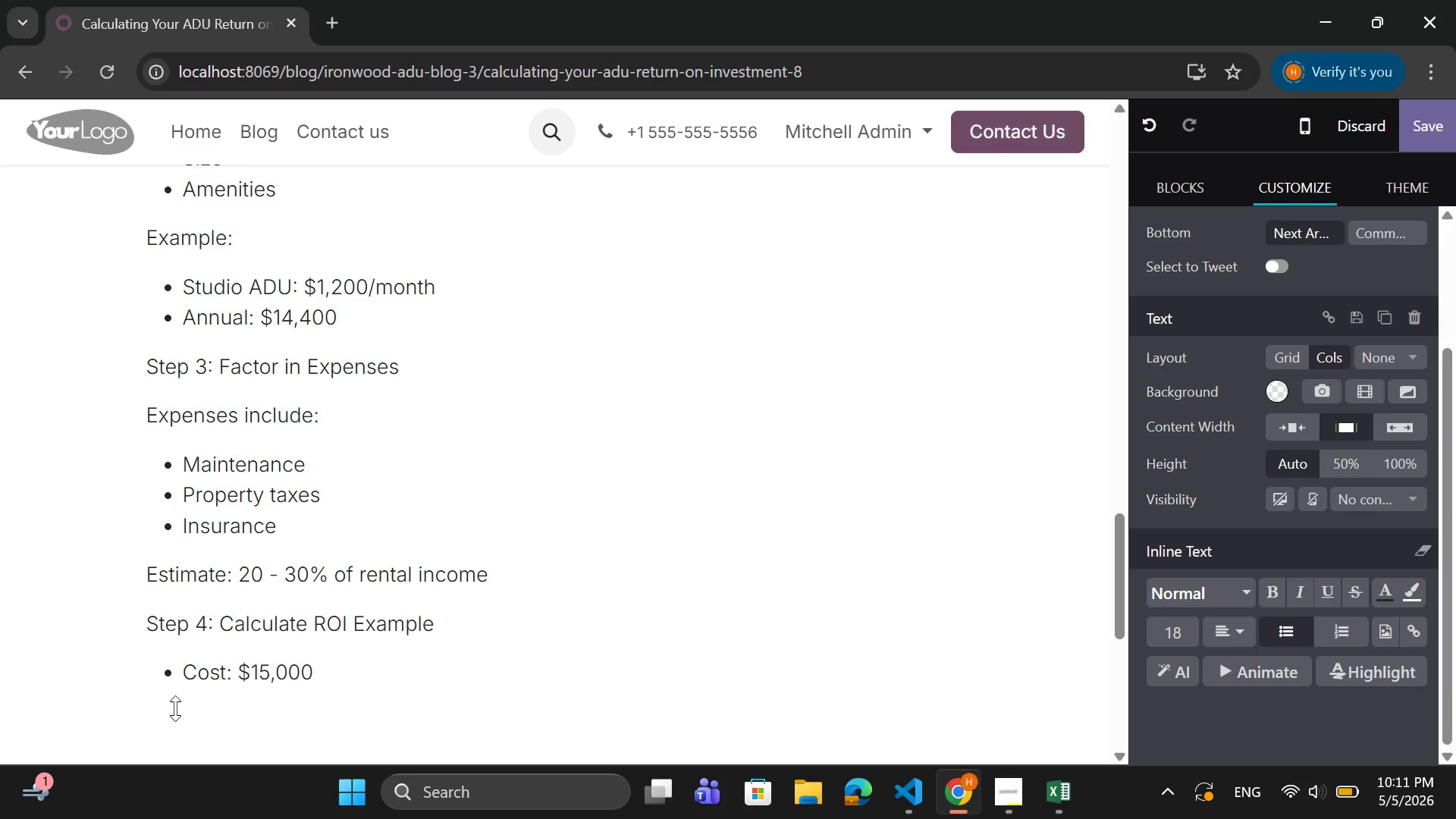 
key(Enter)
 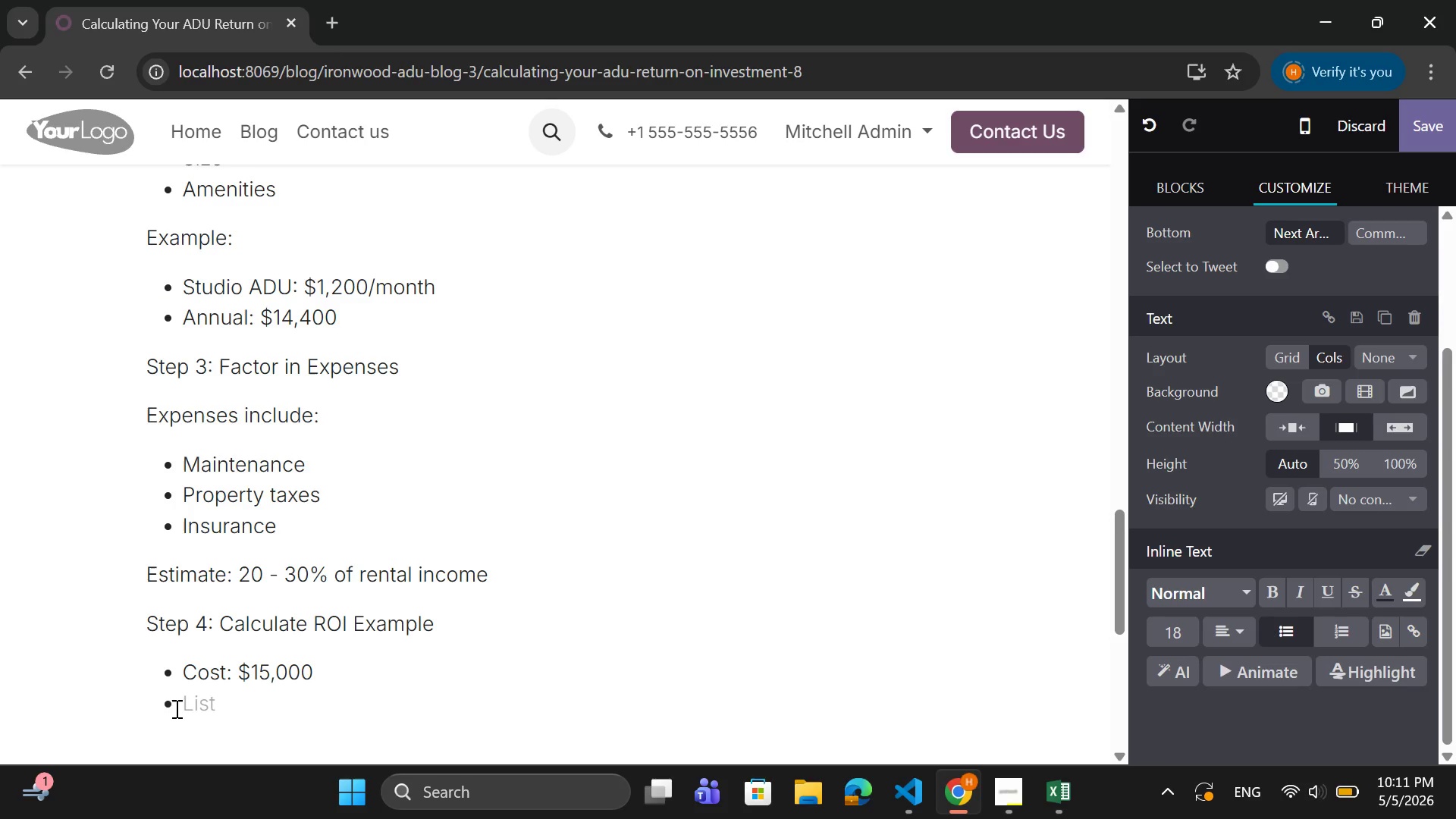 
type(Annual Rent: $15,000)
 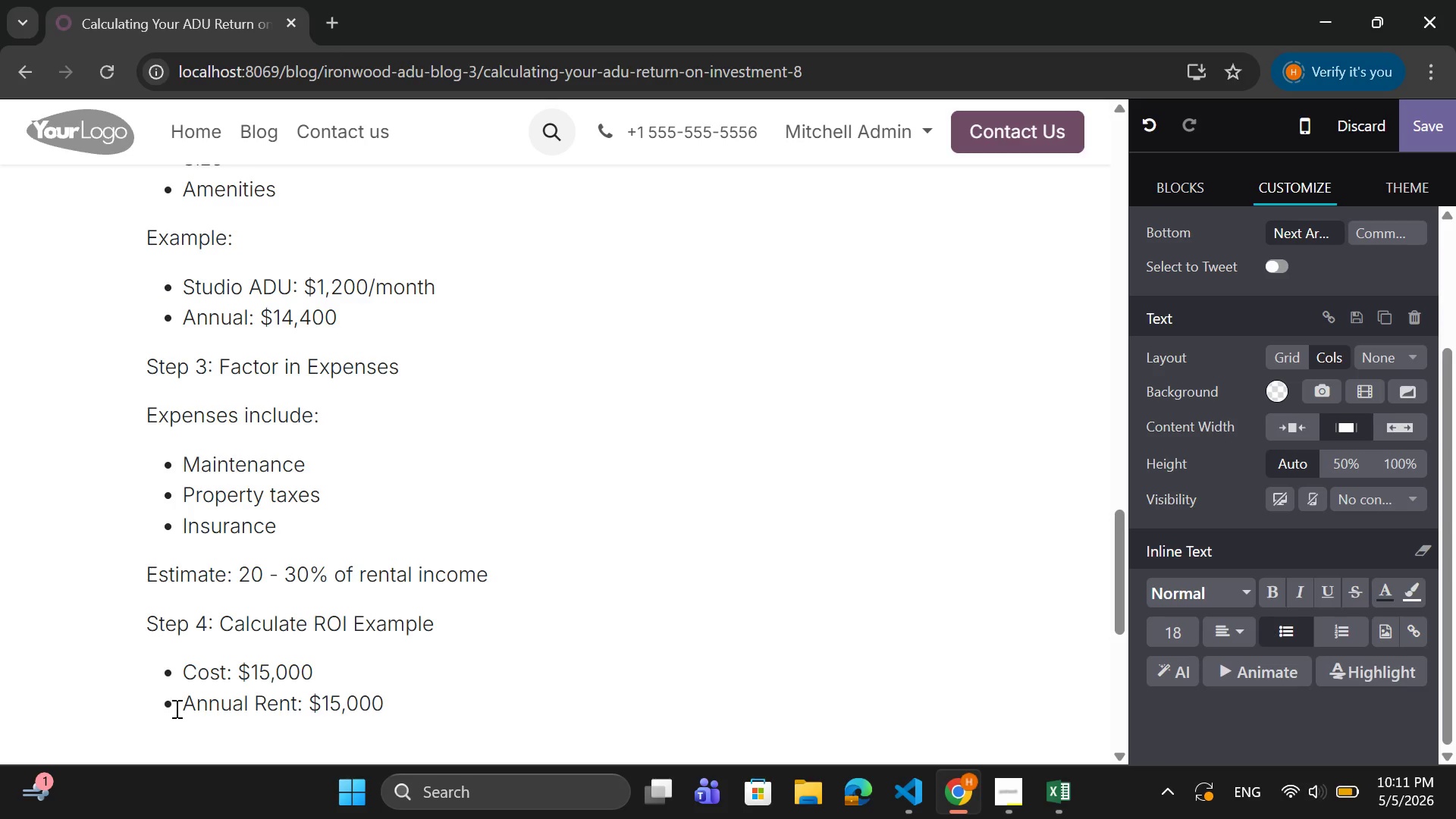 
left_click([266, 676])
 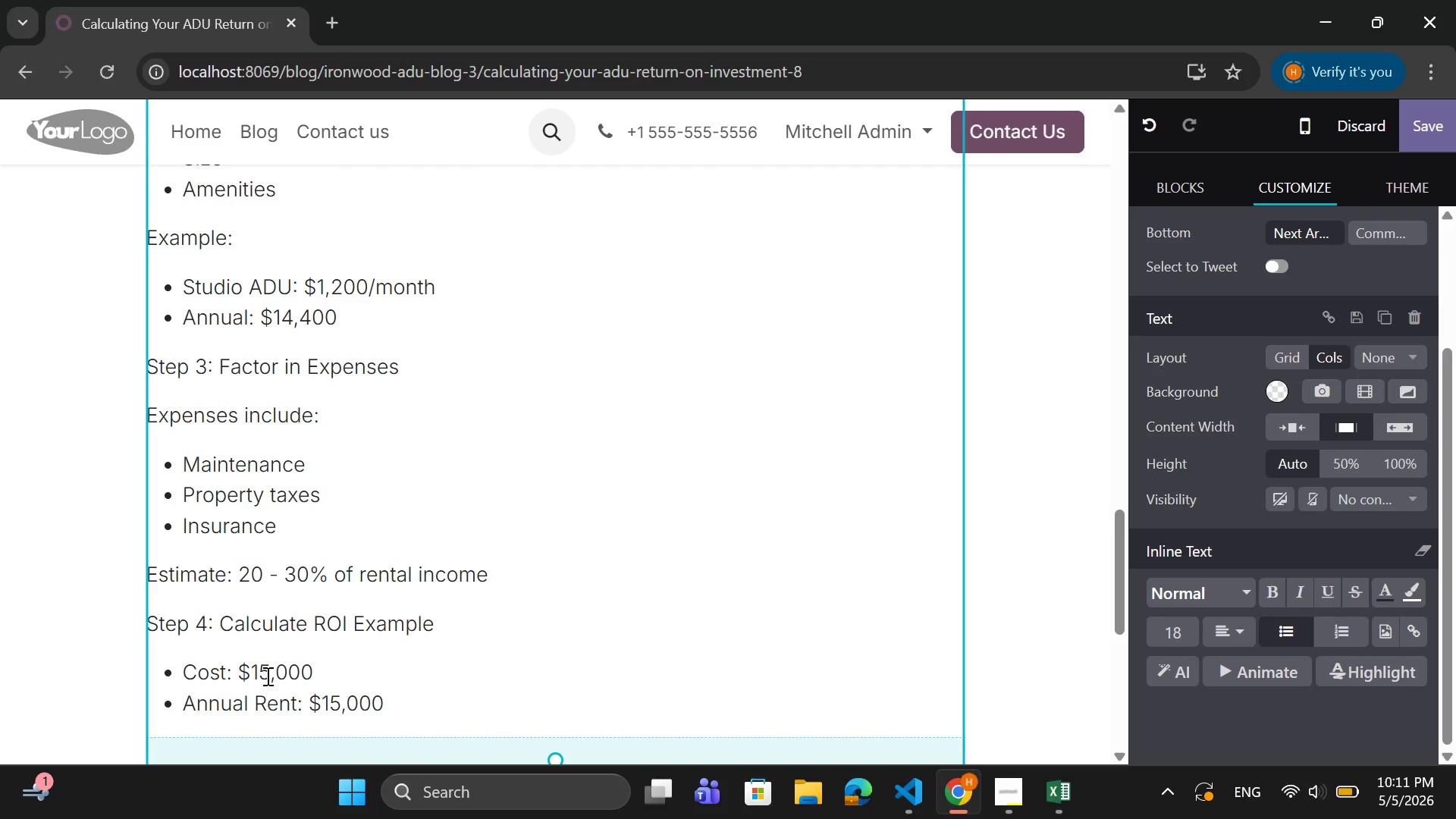 
key(0)
 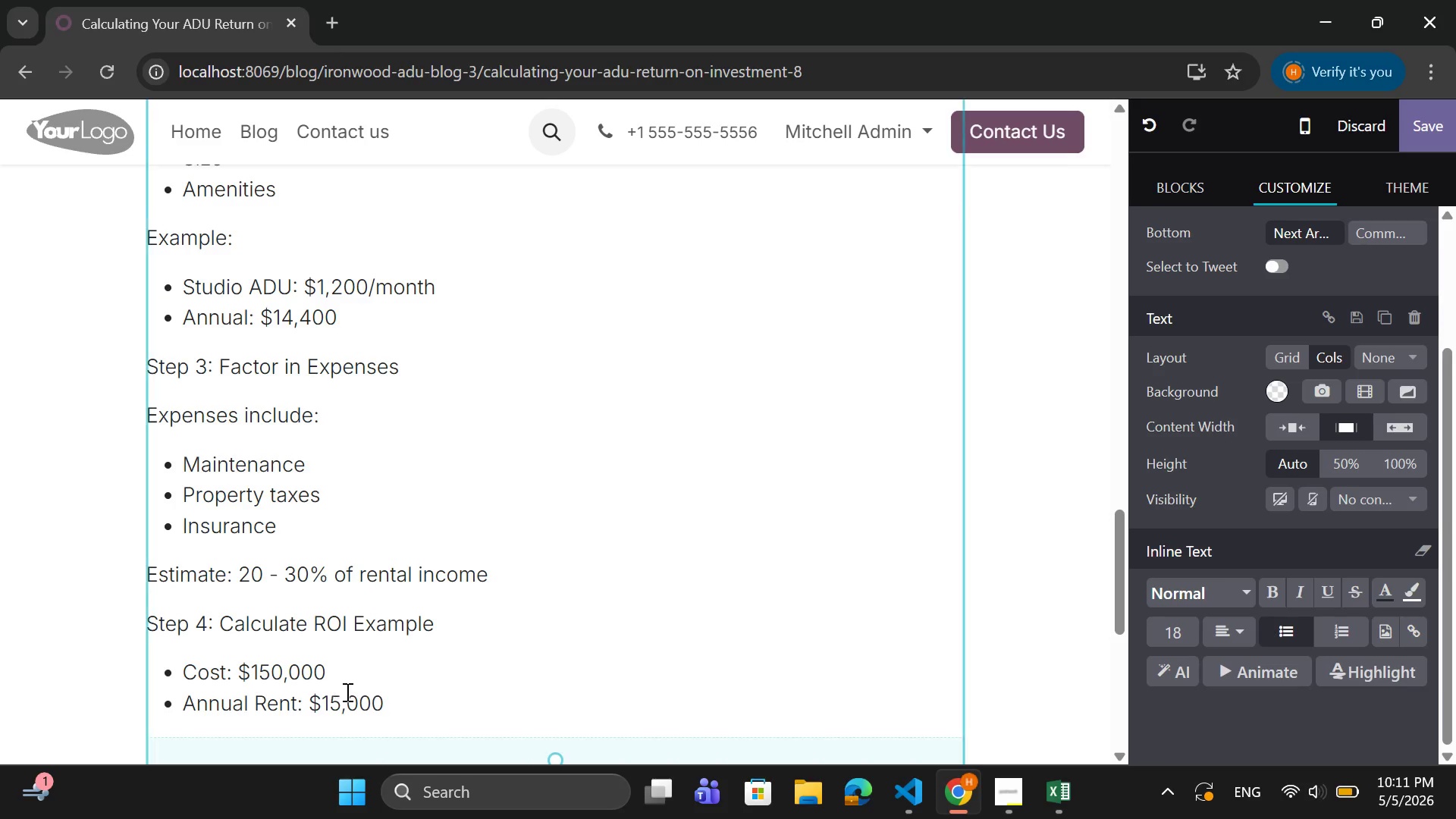 
left_click([393, 699])
 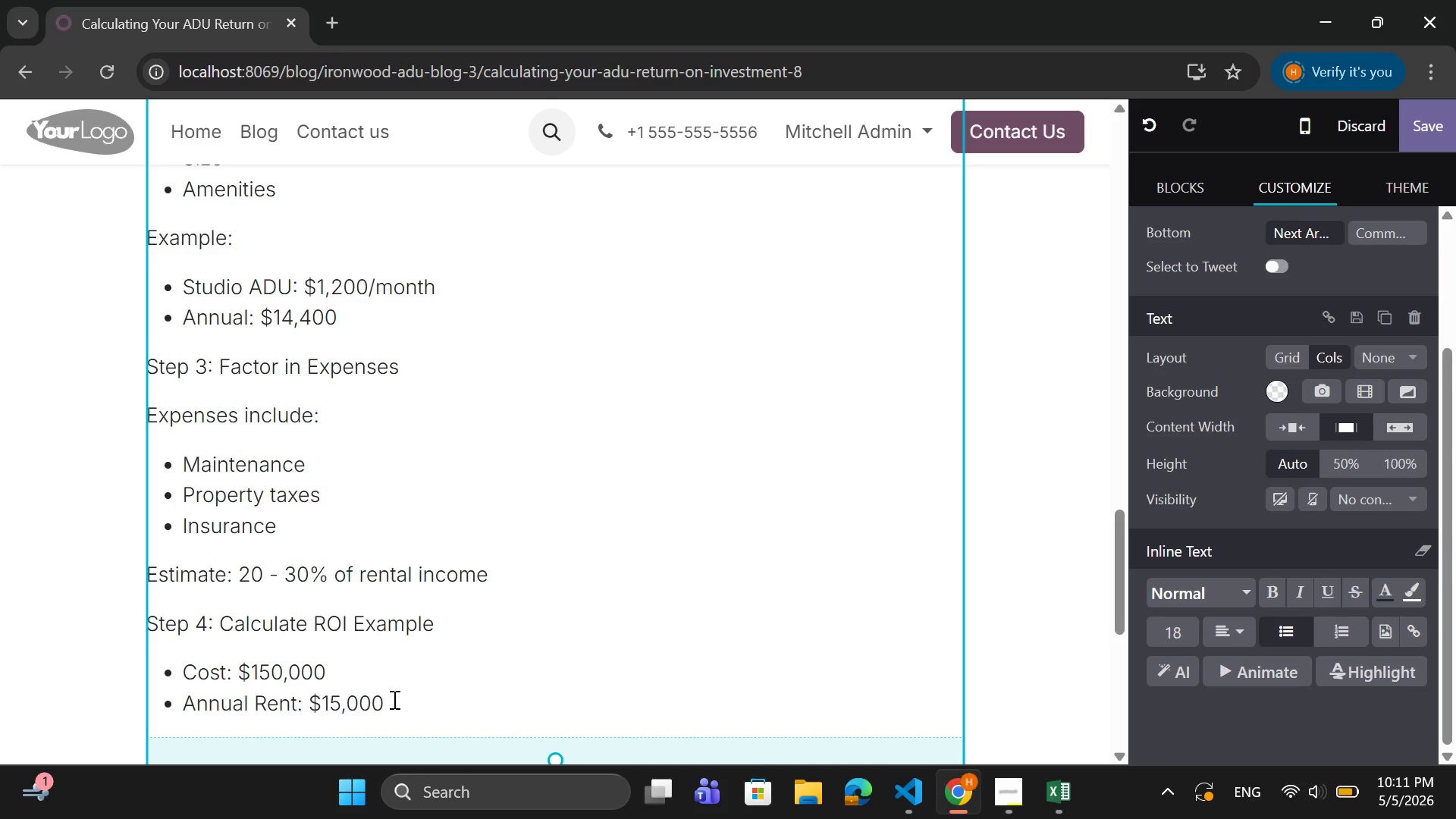 
key(Enter)
 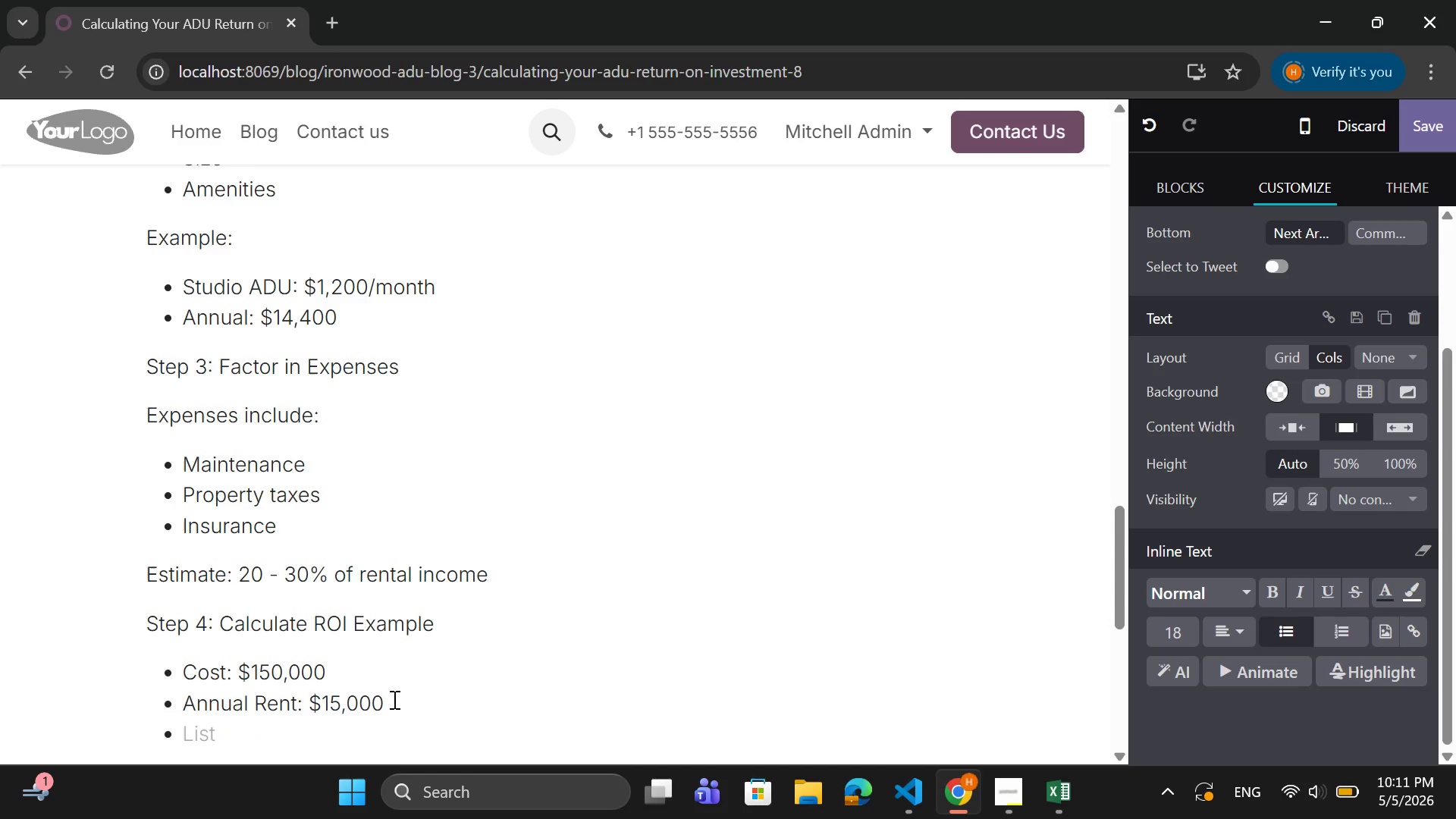 
wait(6.5)
 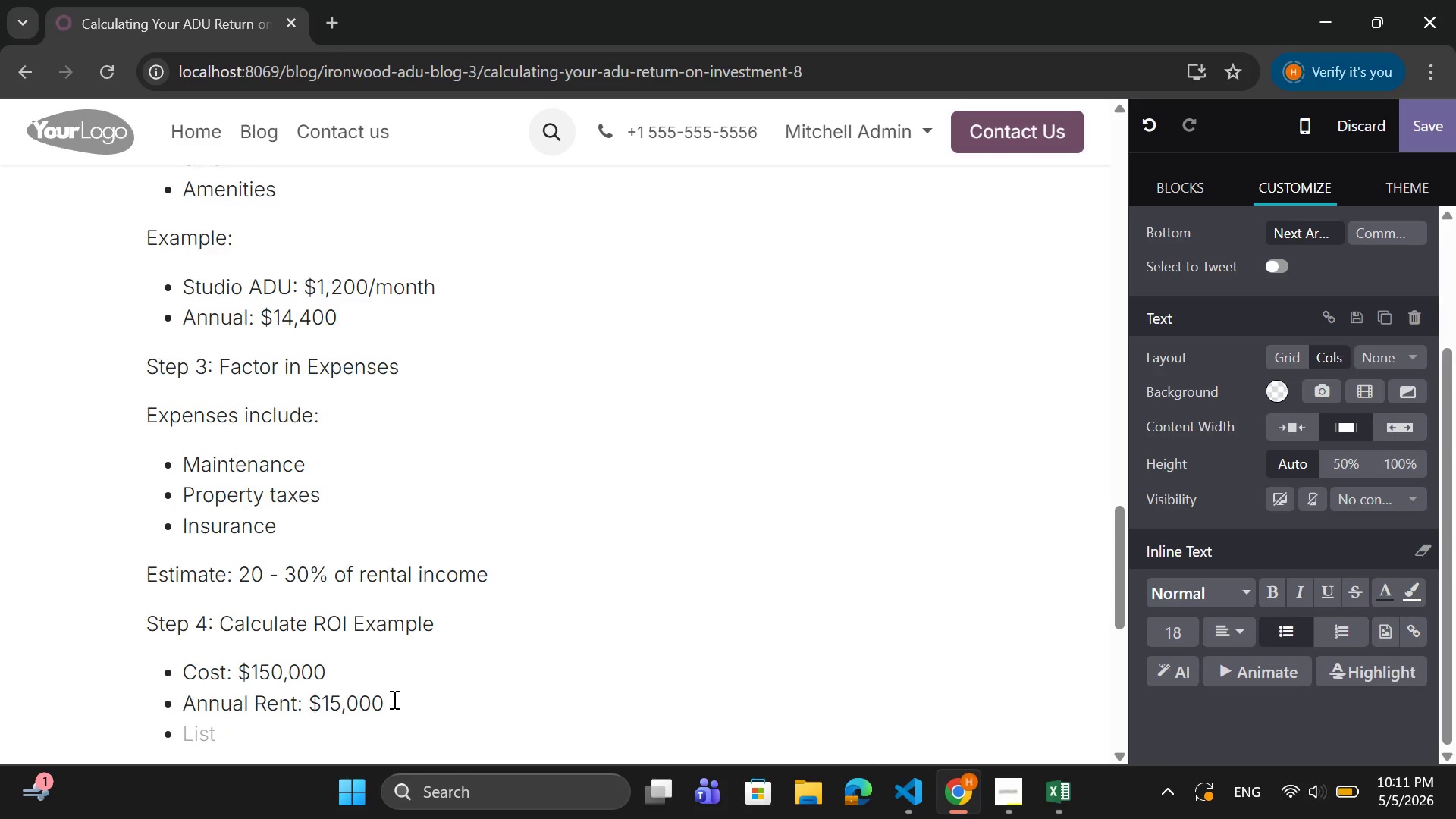 
type(Expenses: @)
key(Backspace)
type($3,000)
 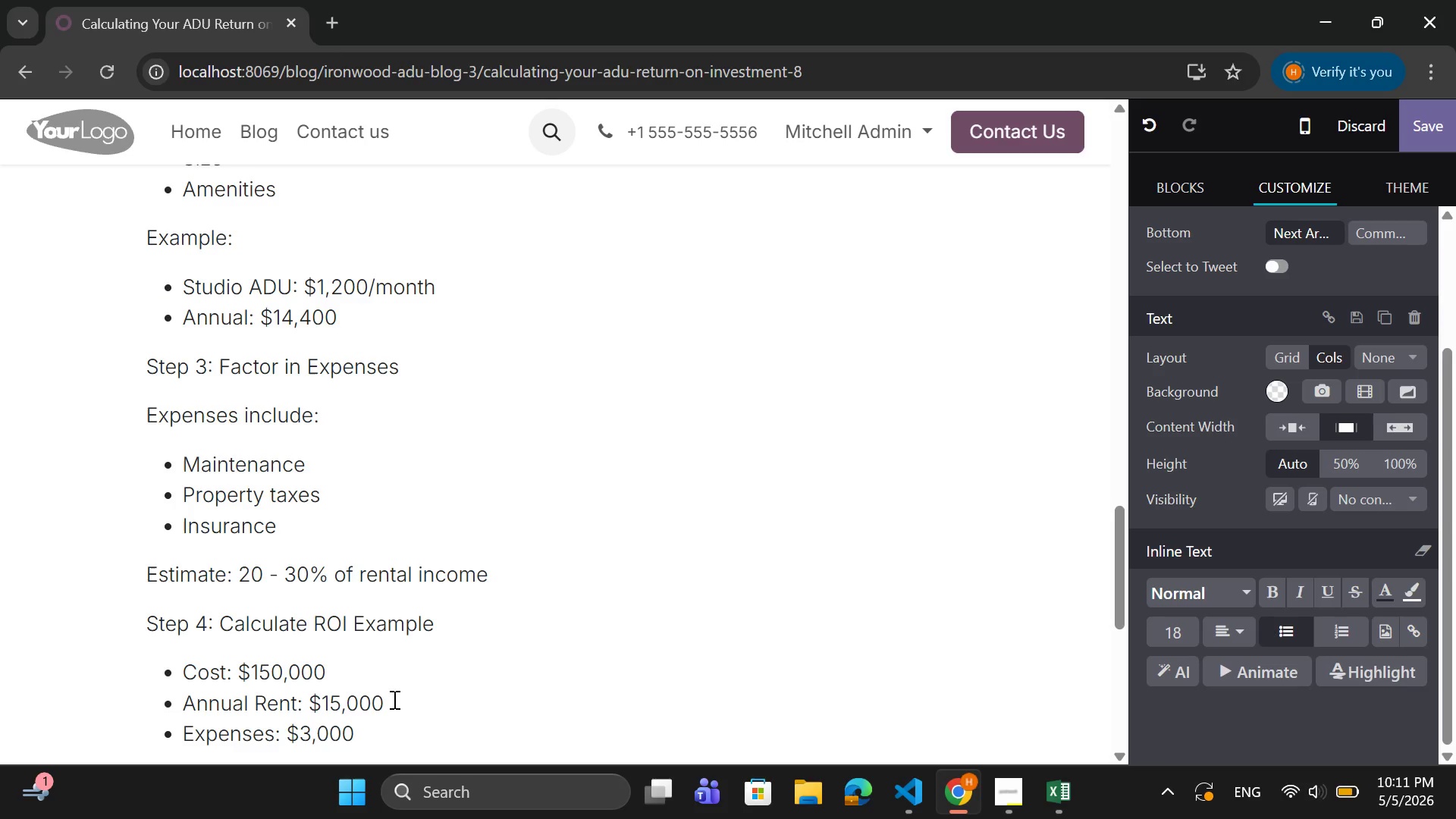 
wait(5.17)
 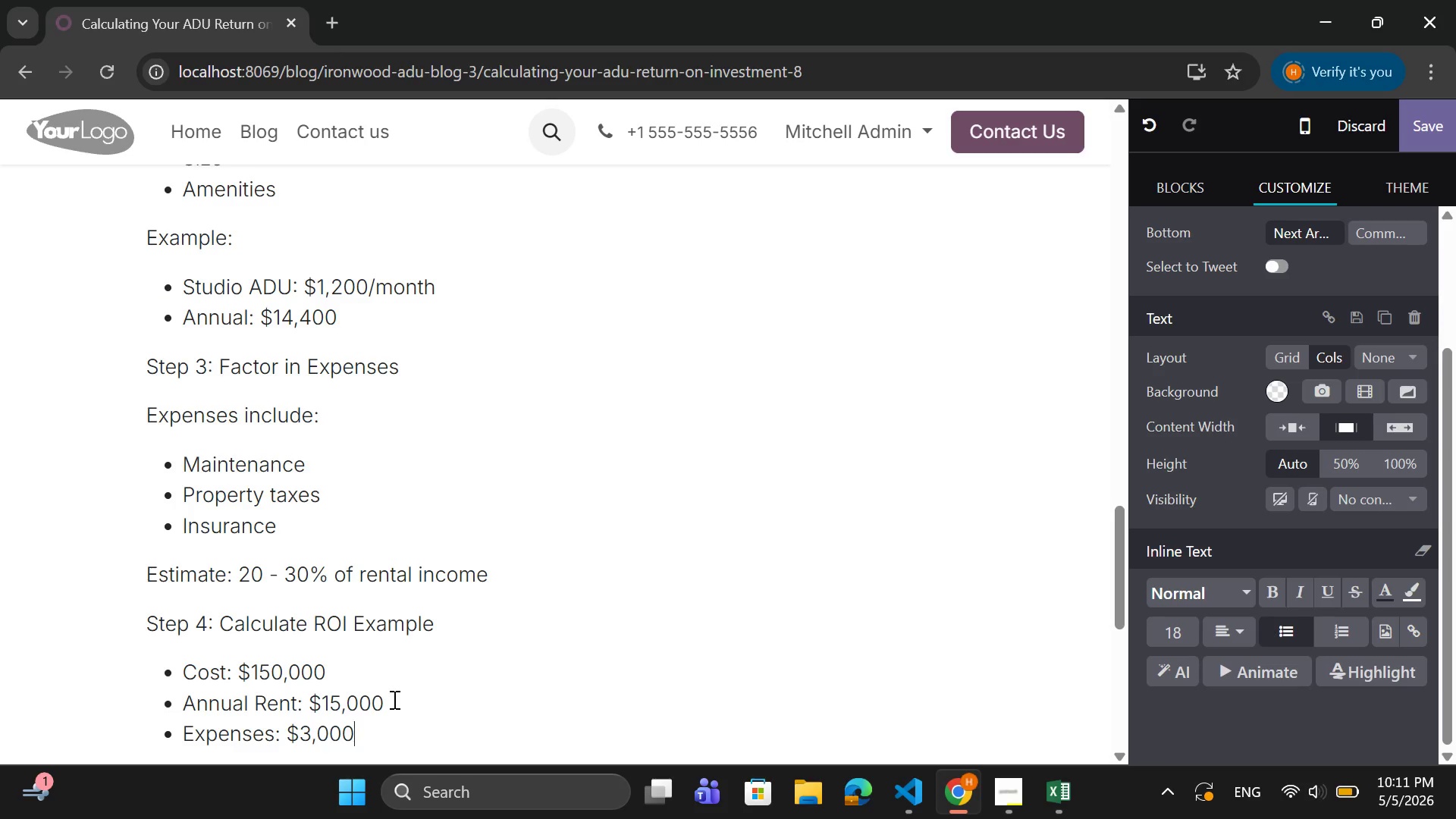 
key(Enter)
 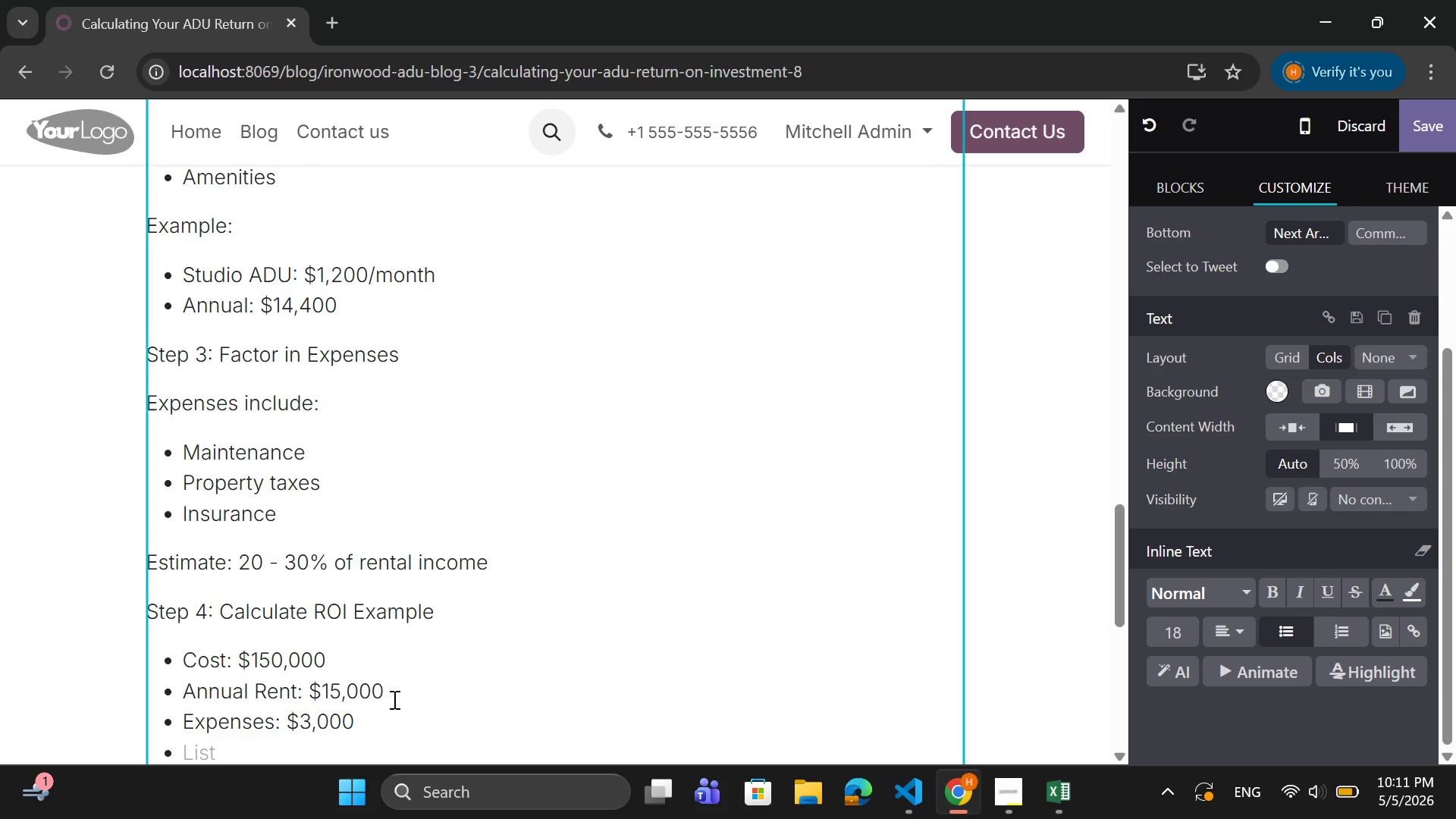 
type(Profit: $12,000)
 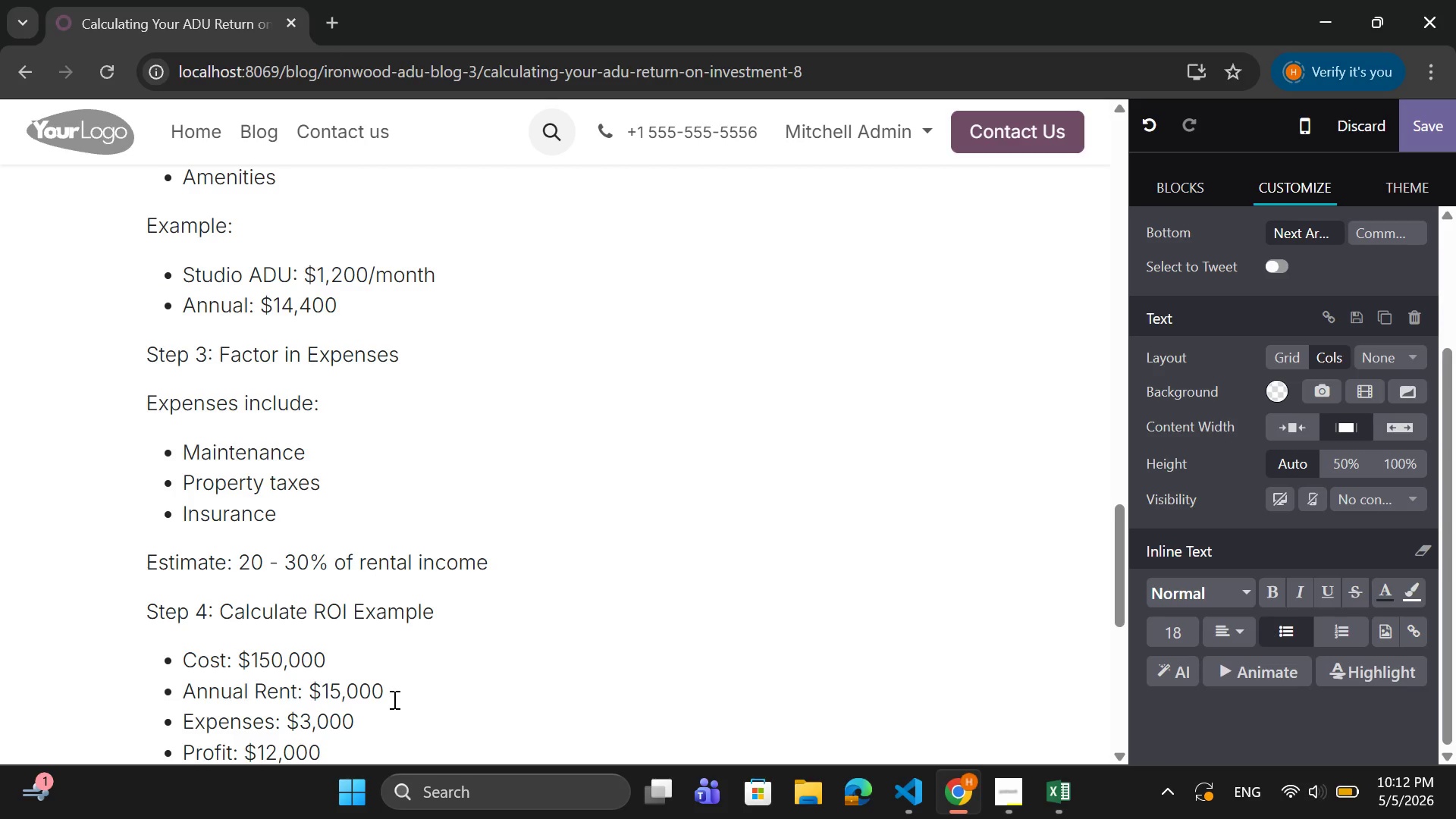 
key(Enter)
 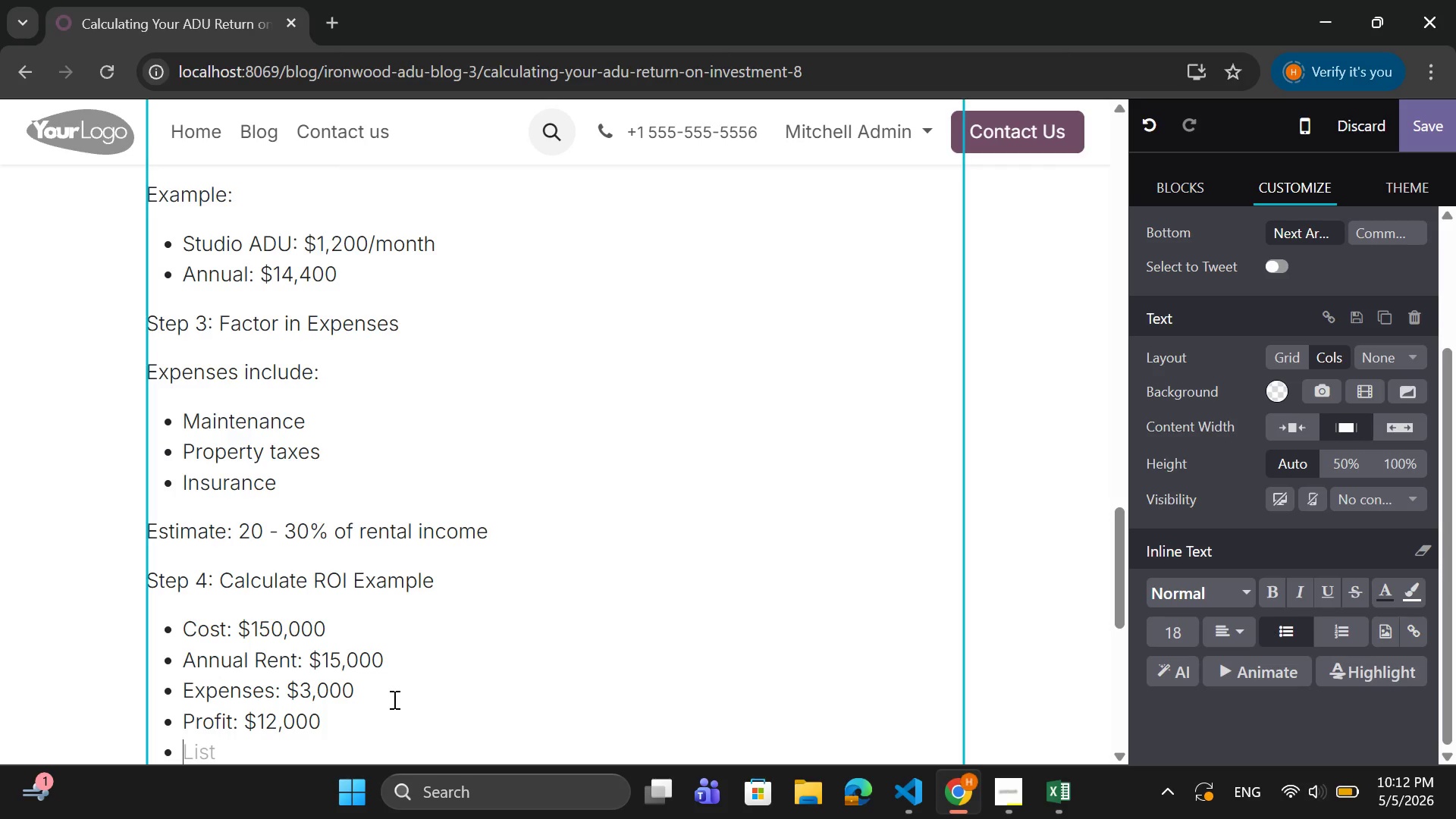 
type(r)
key(Backspace)
type(ROU)
key(Backspace)
type(I = )
 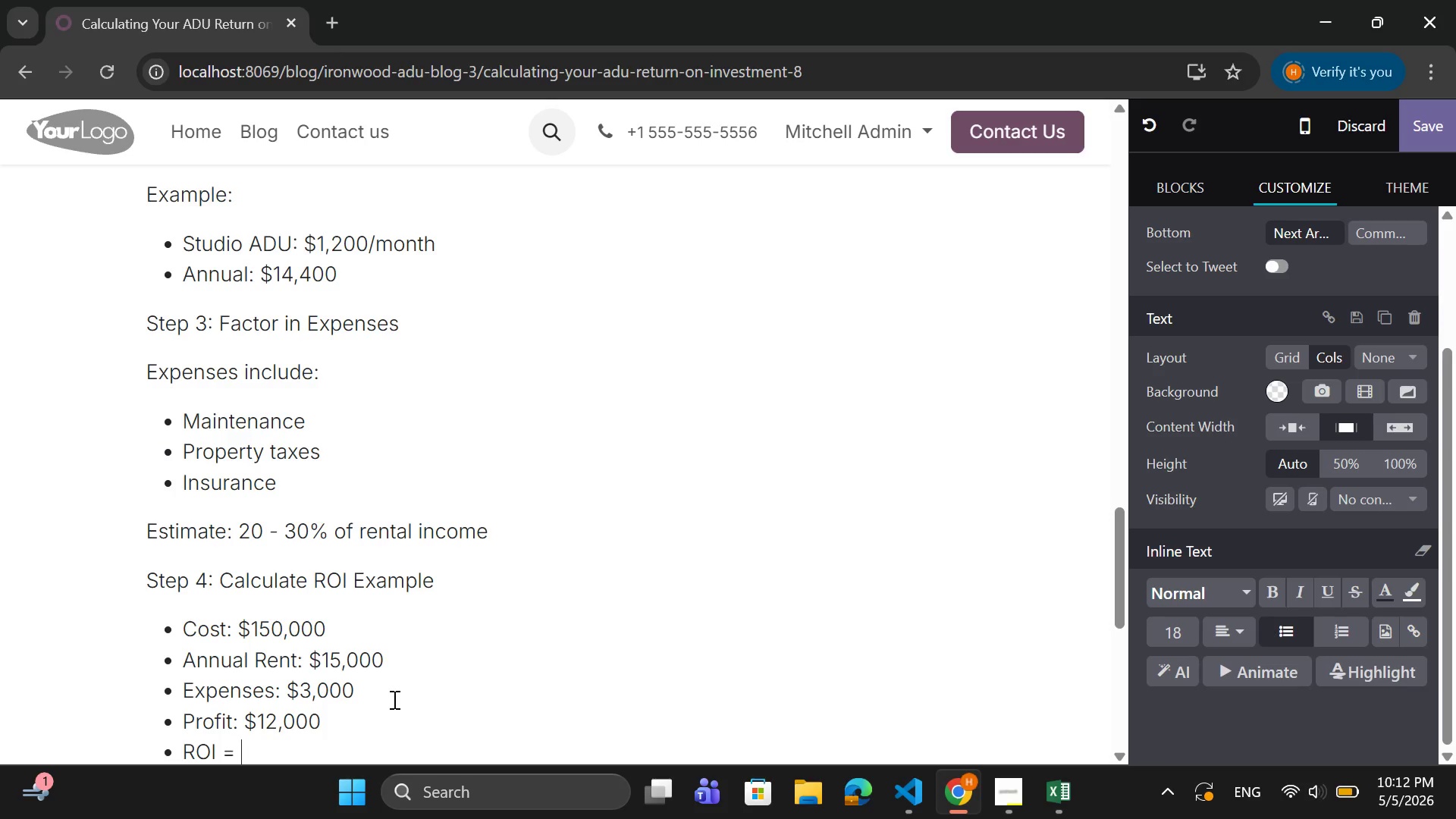 
wait(6.02)
 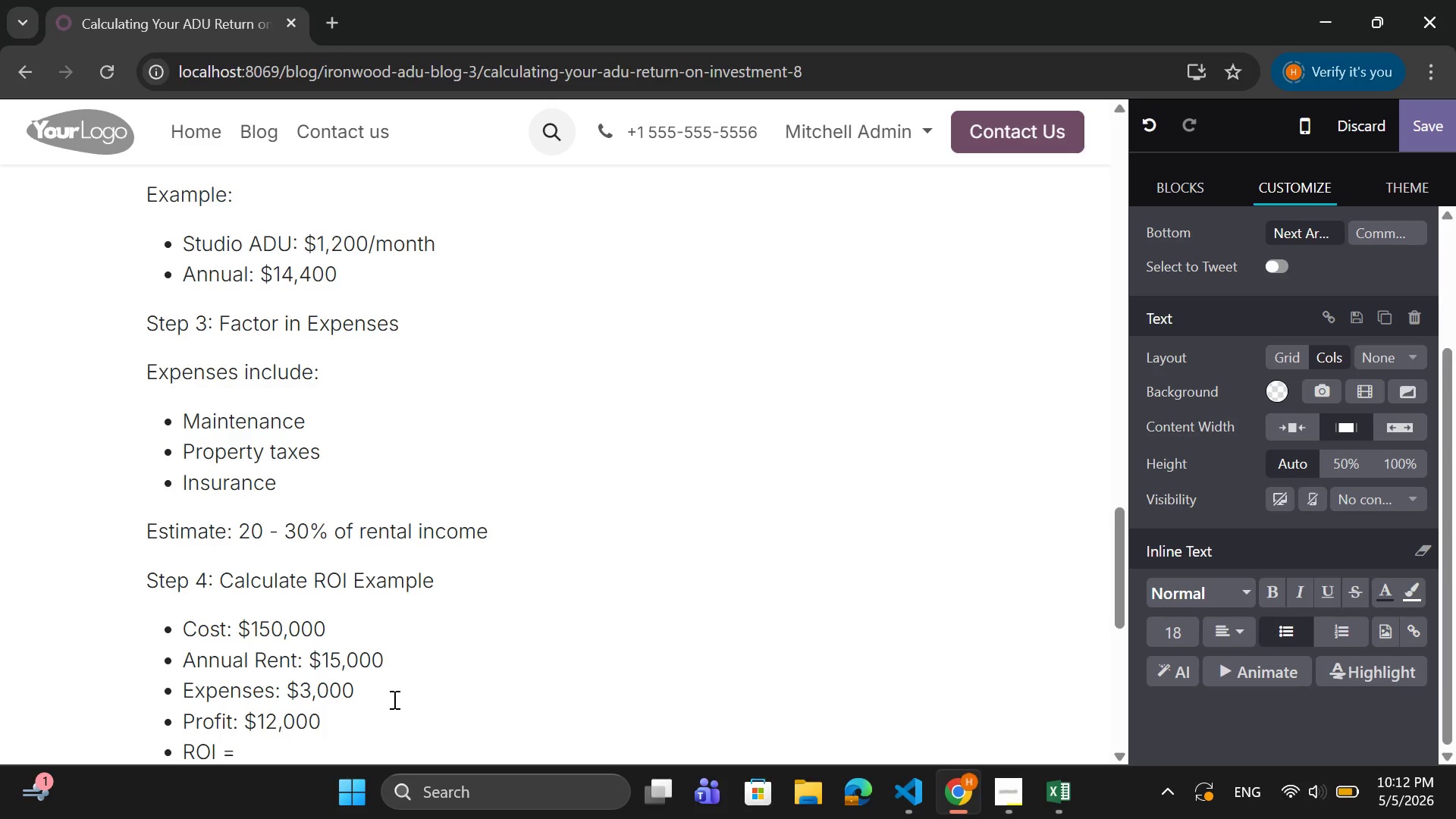 
type(8%)
 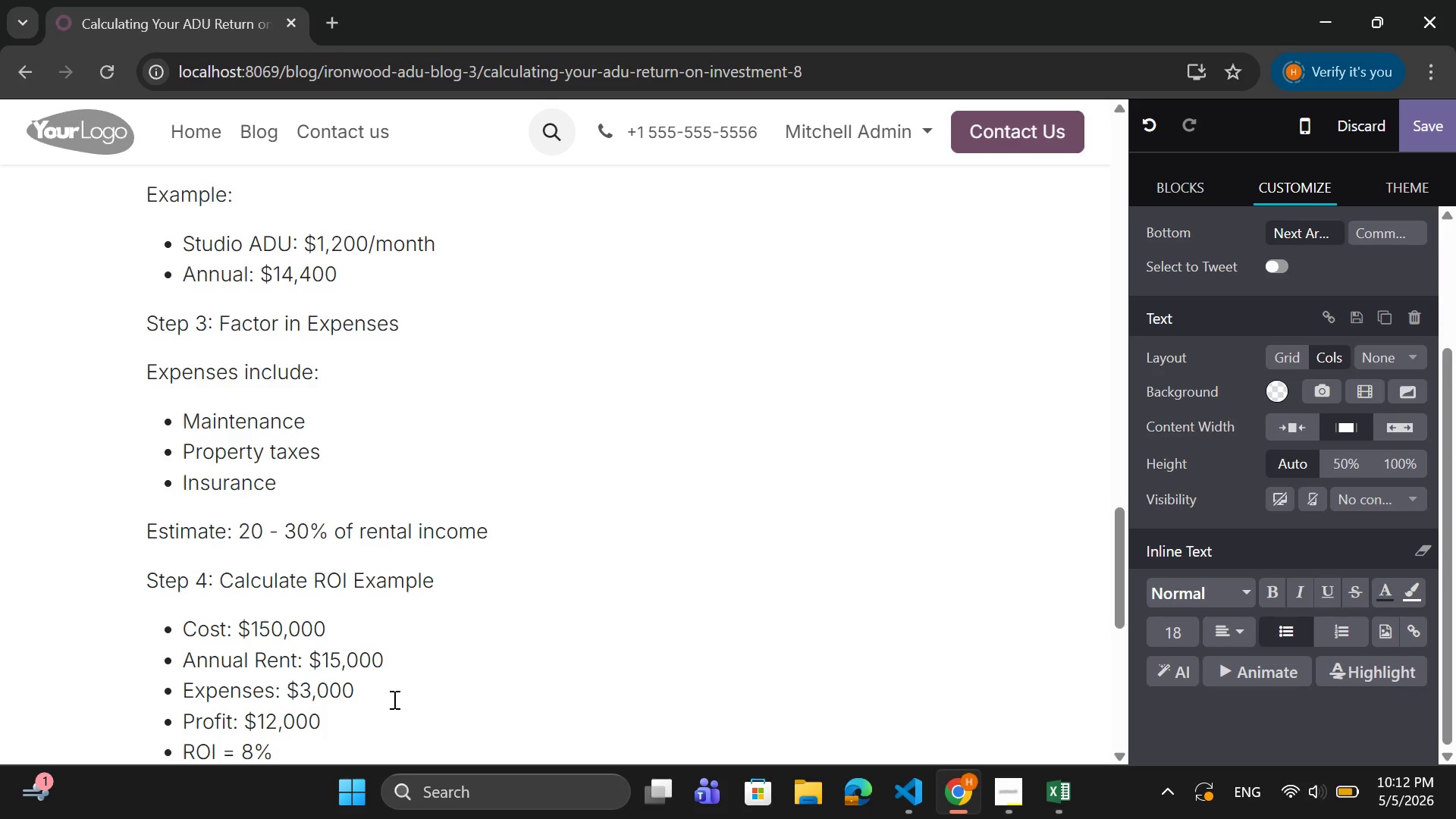 
key(Enter)
 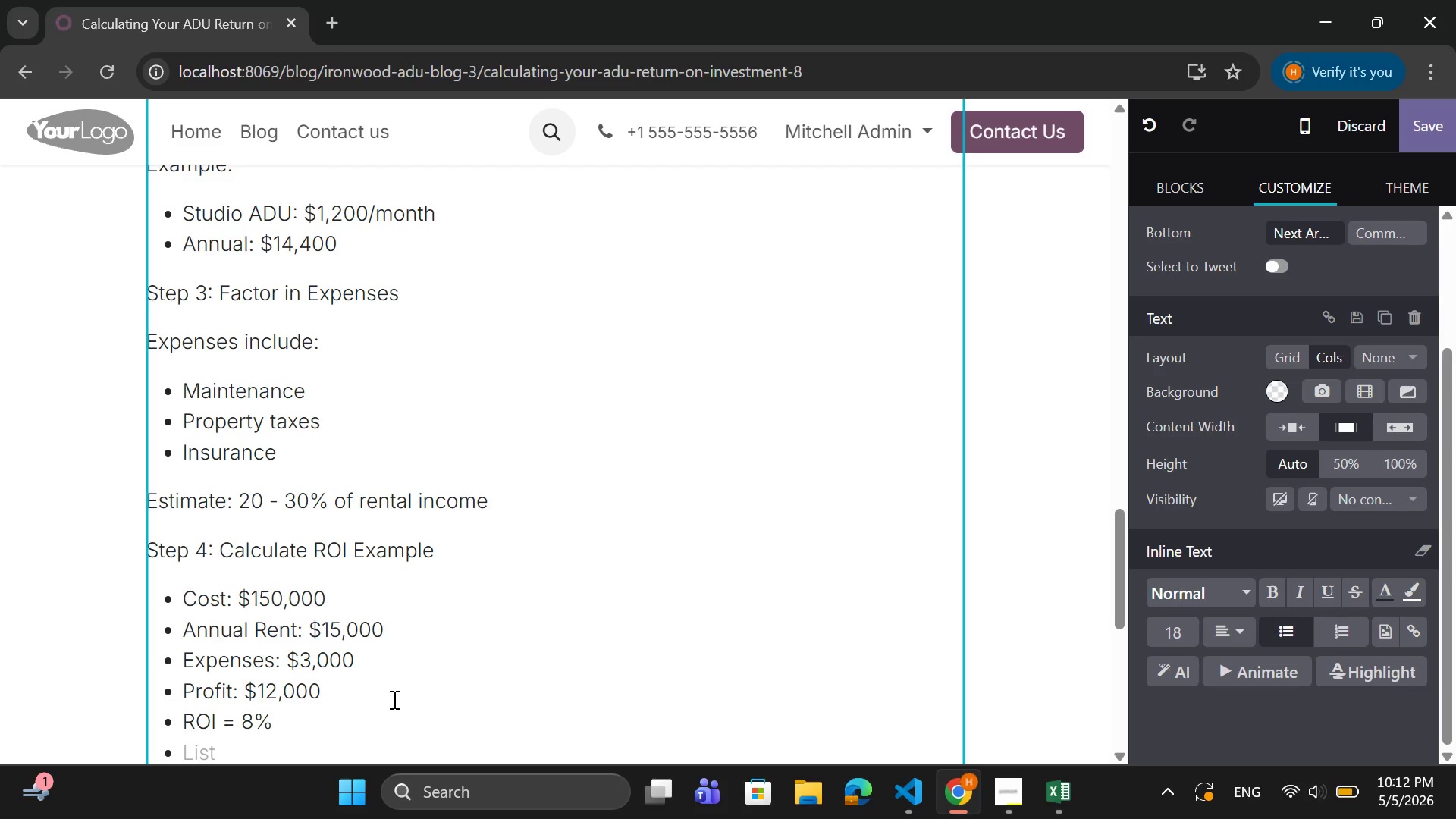 
key(Backspace)
 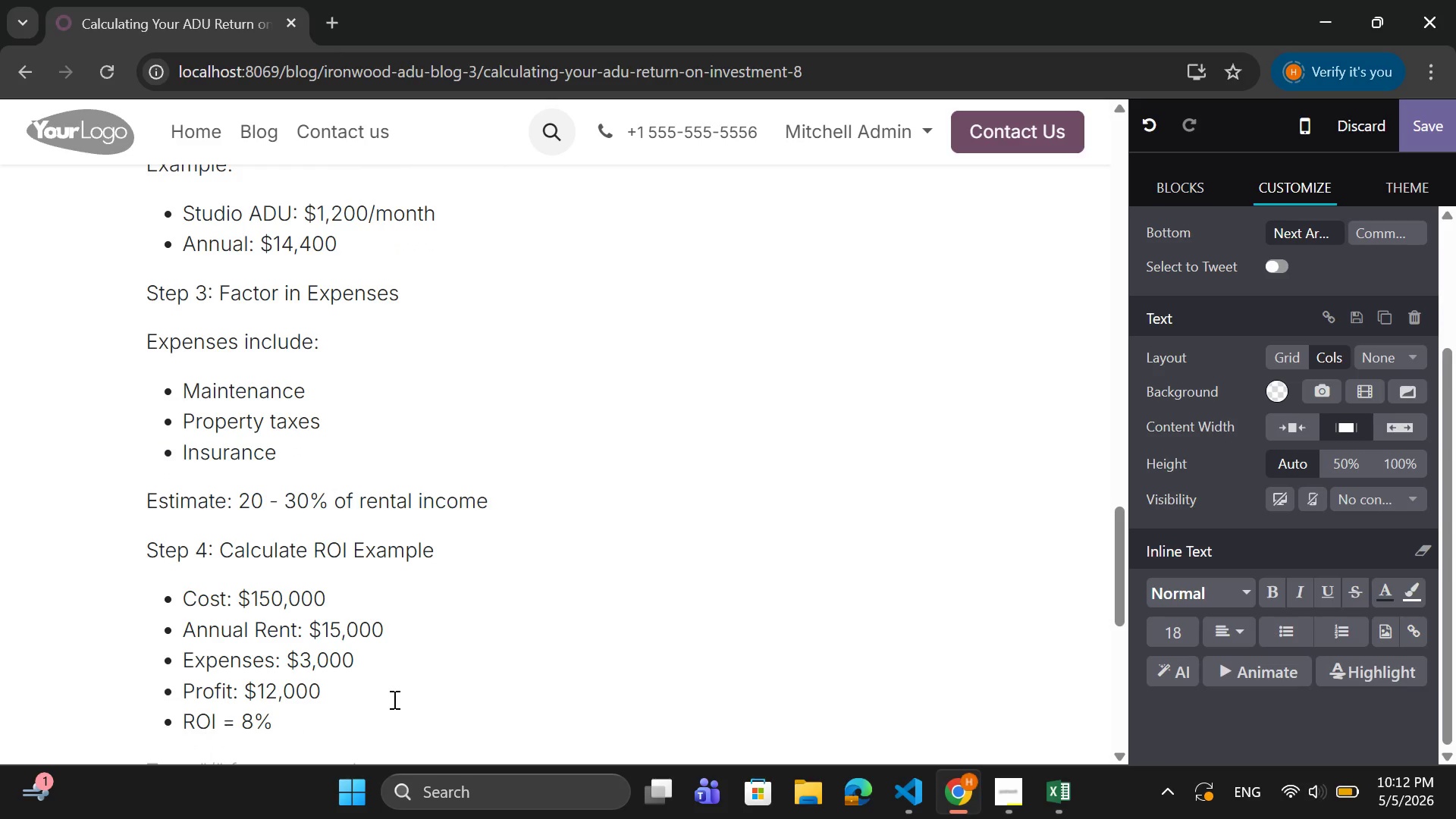 
key(CapsLock)
 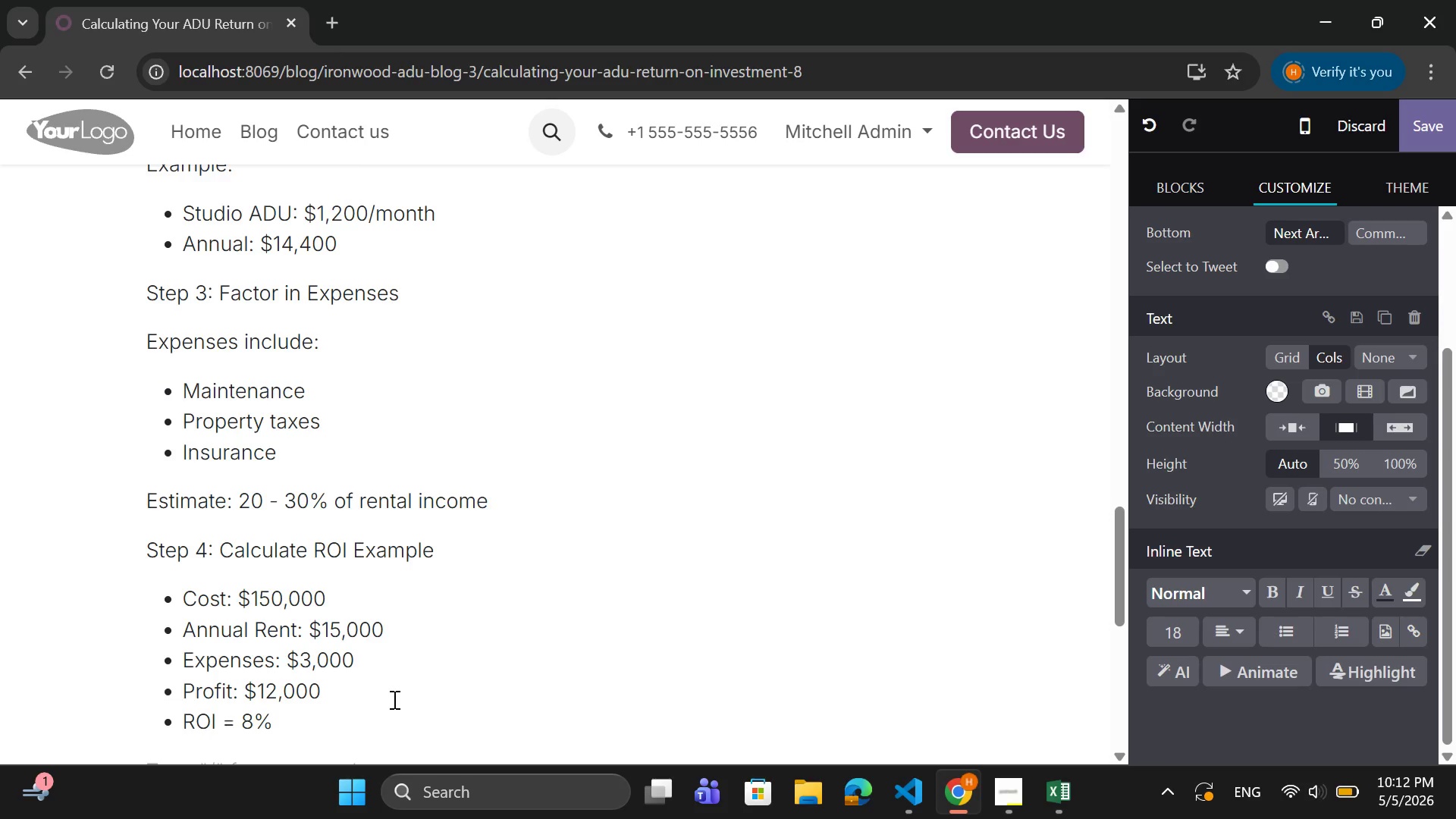 
key(L)
 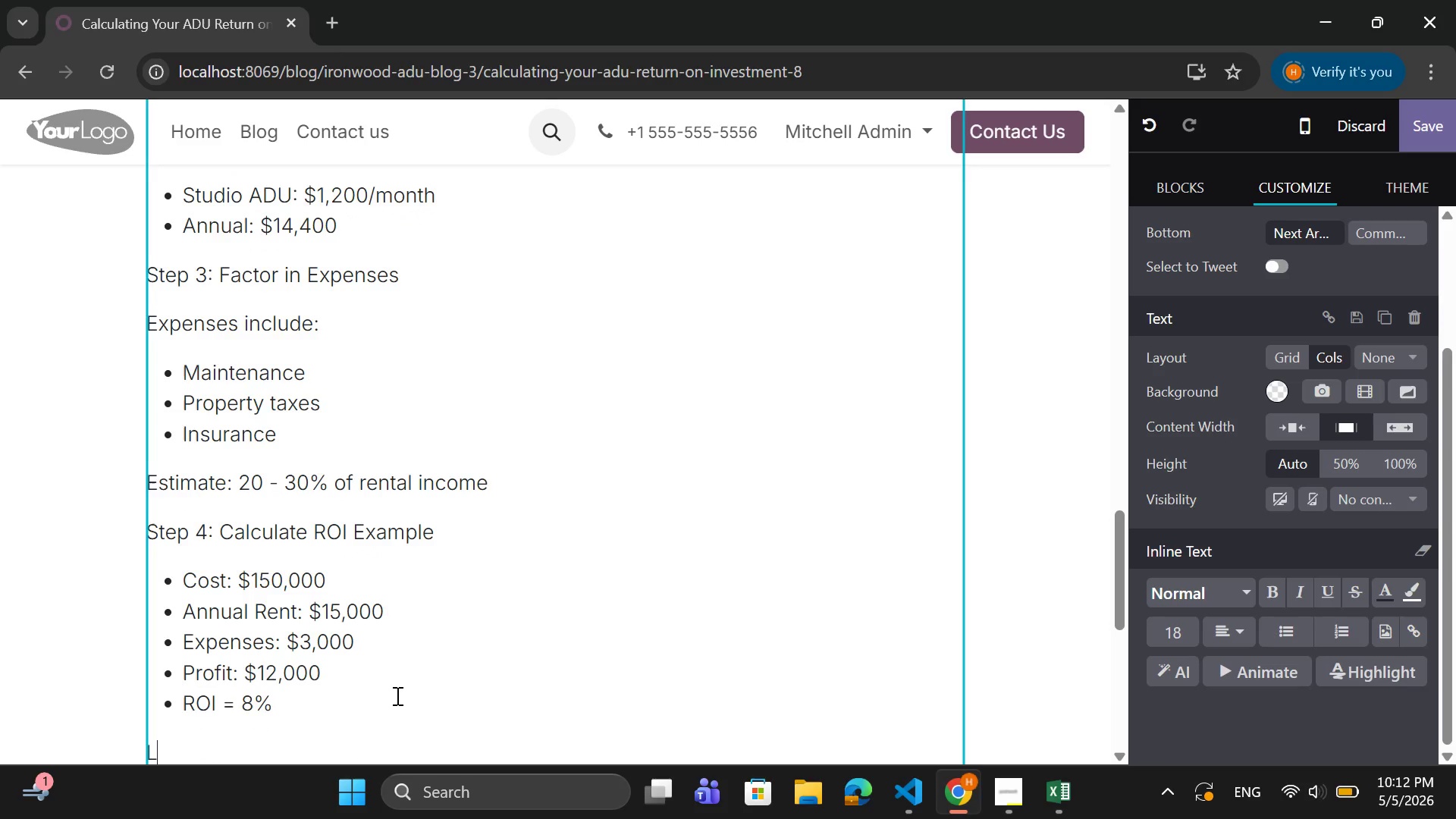 
scroll: coordinate [396, 695], scroll_direction: down, amount: 2.0
 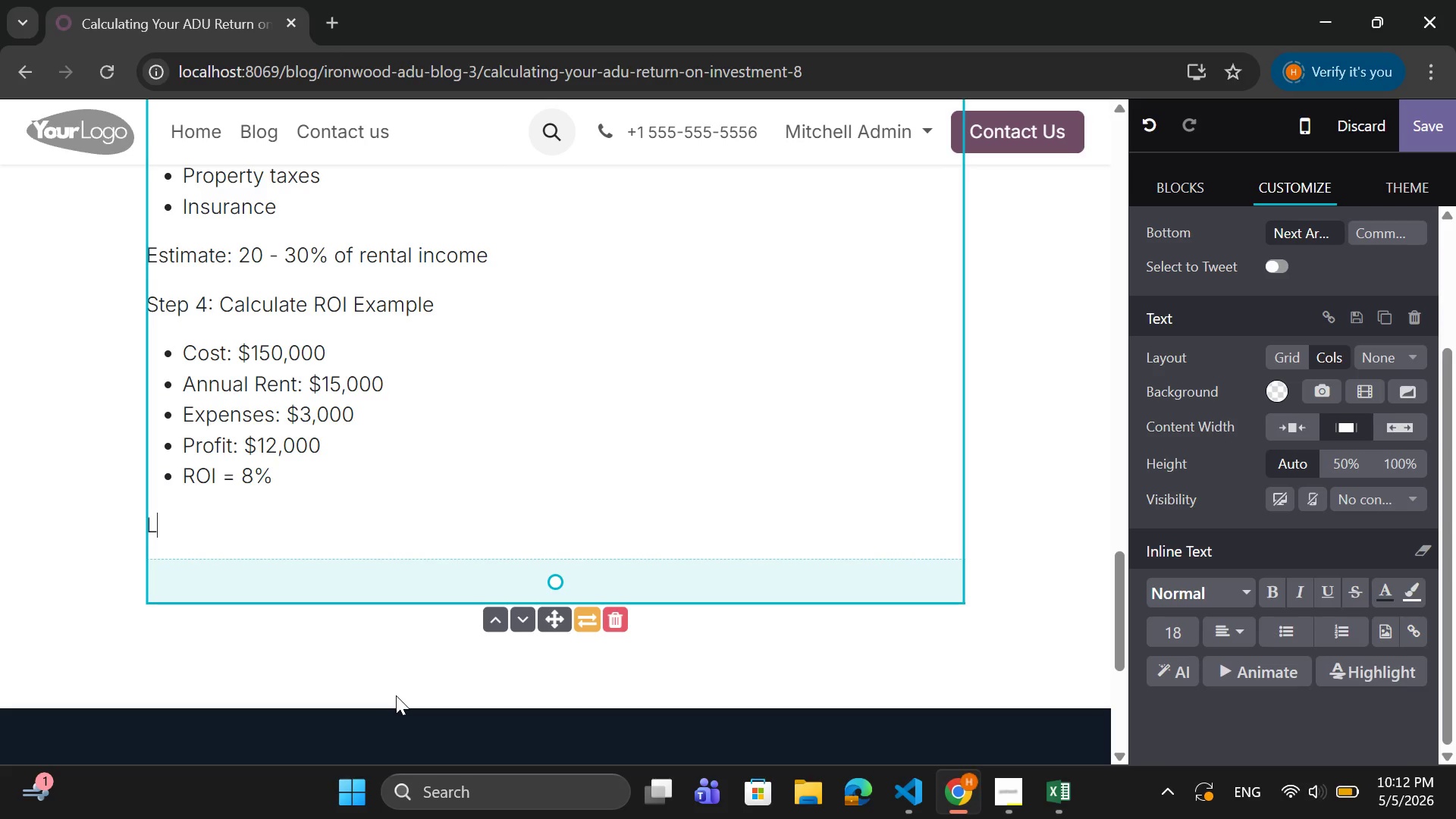 
wait(13.85)
 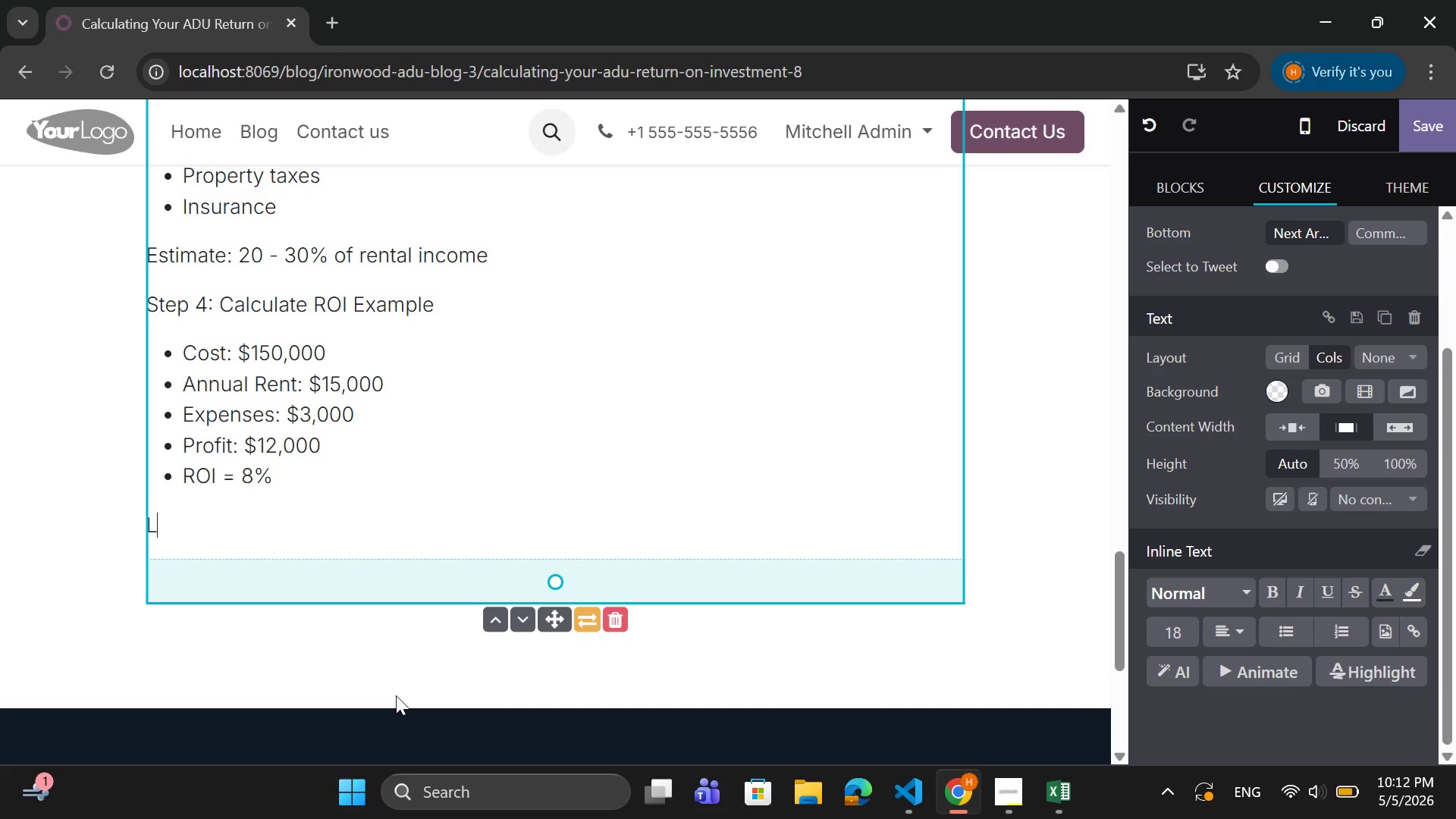 
type(ONG)
key(Backspace)
key(Backspace)
key(Backspace)
type(ong-t)
key(Backspace)
type(Term Value)
 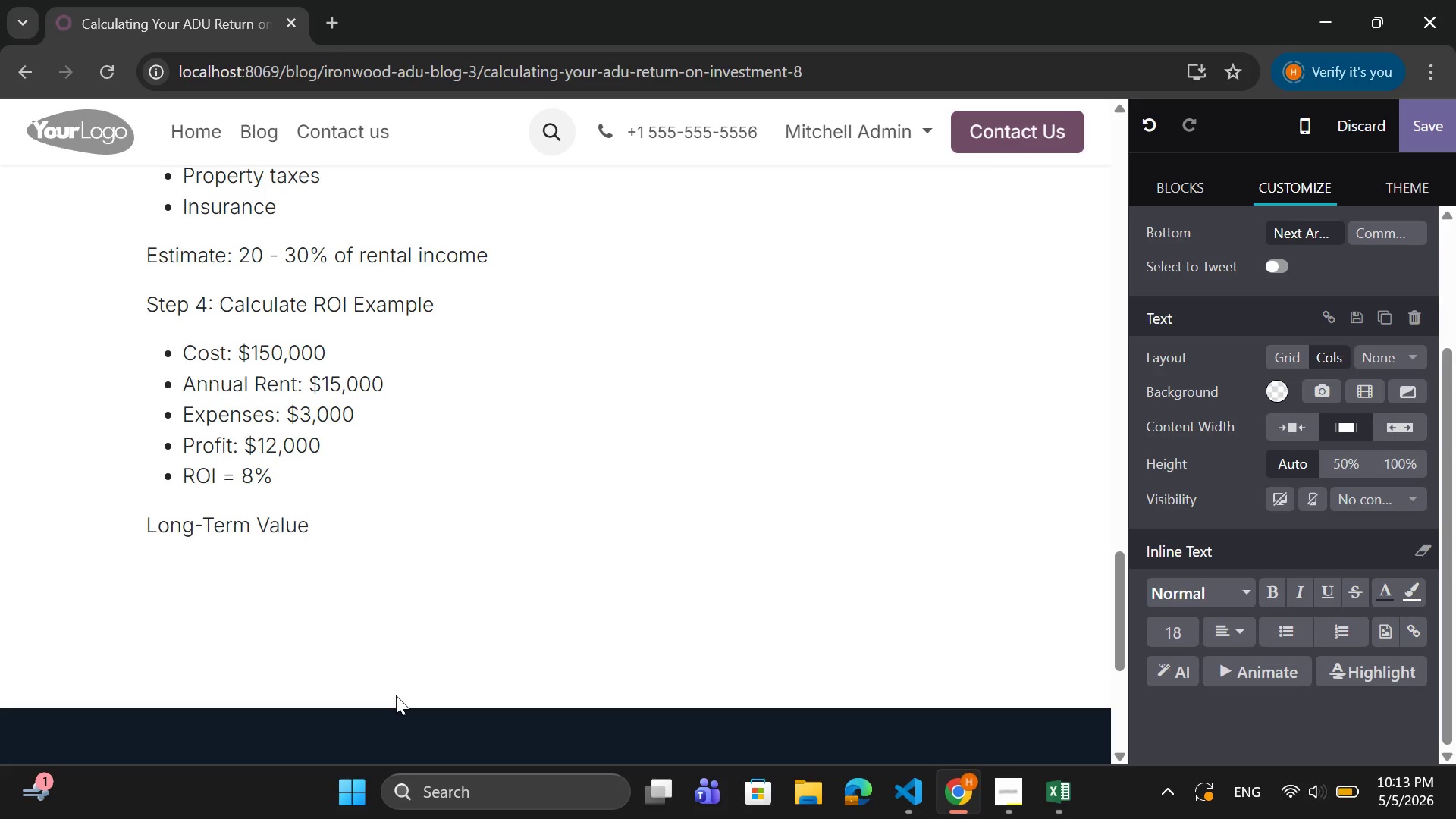 
key(Enter)
 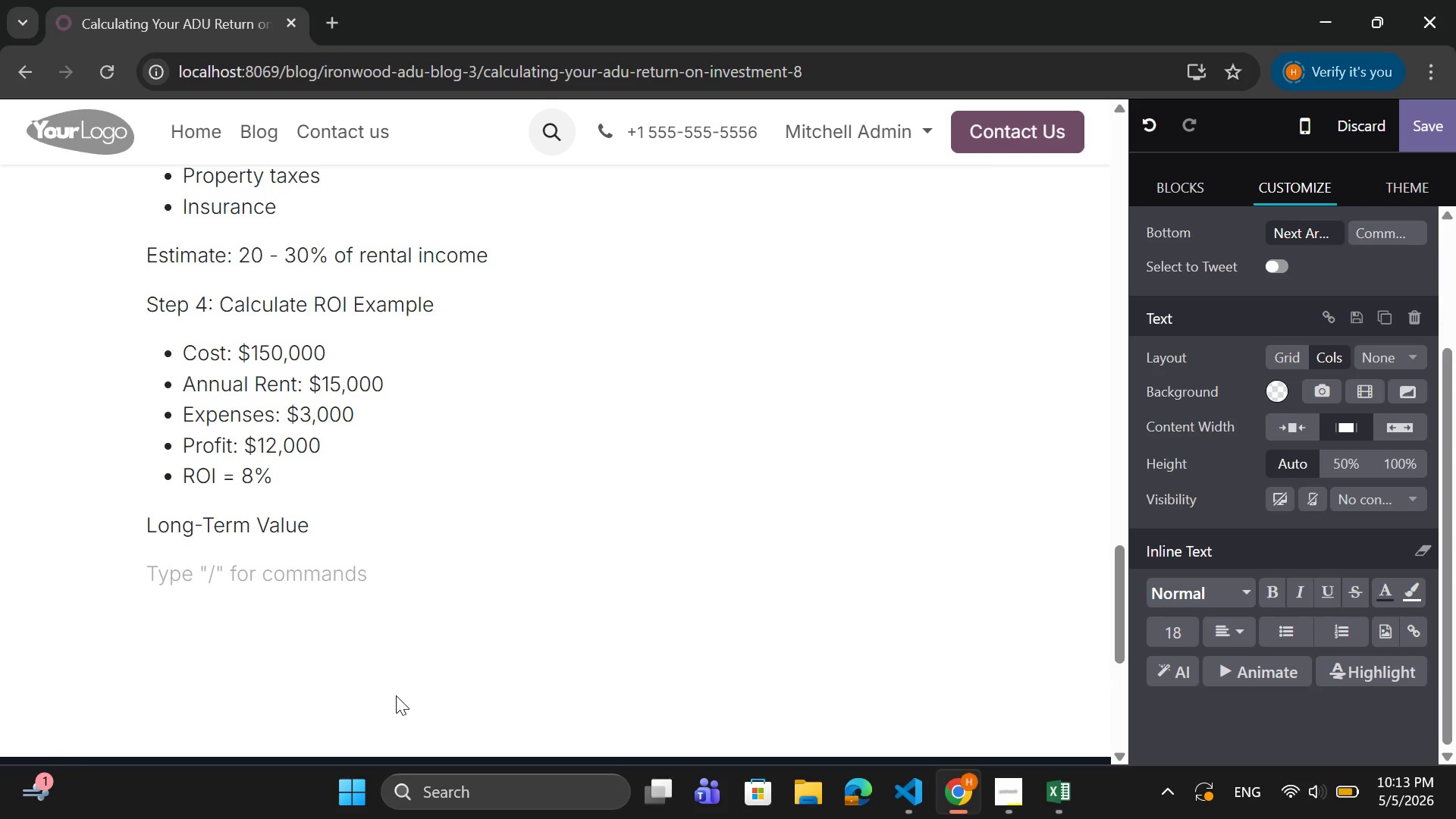 
type(ADUs also:)
 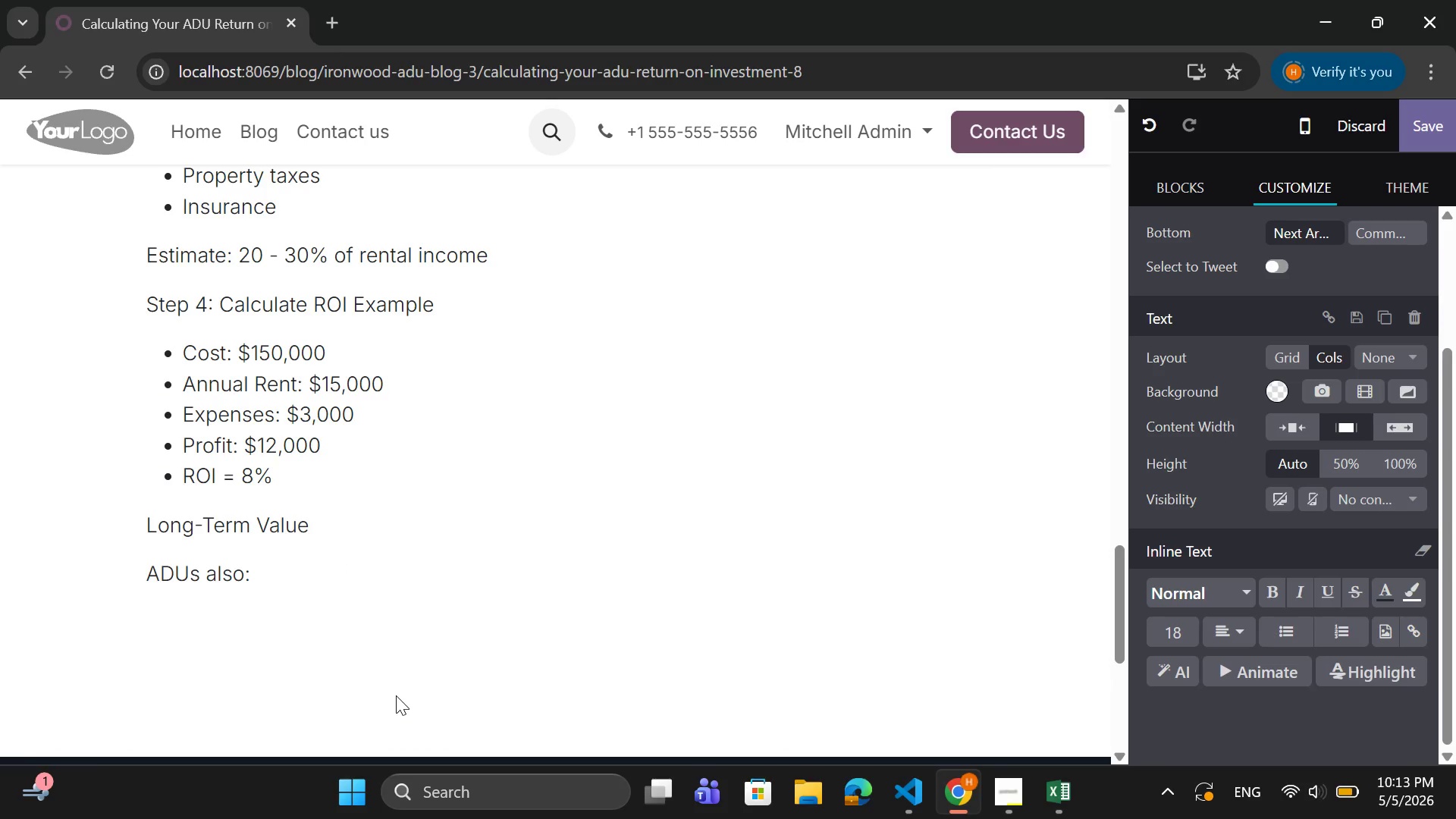 
key(Enter)
 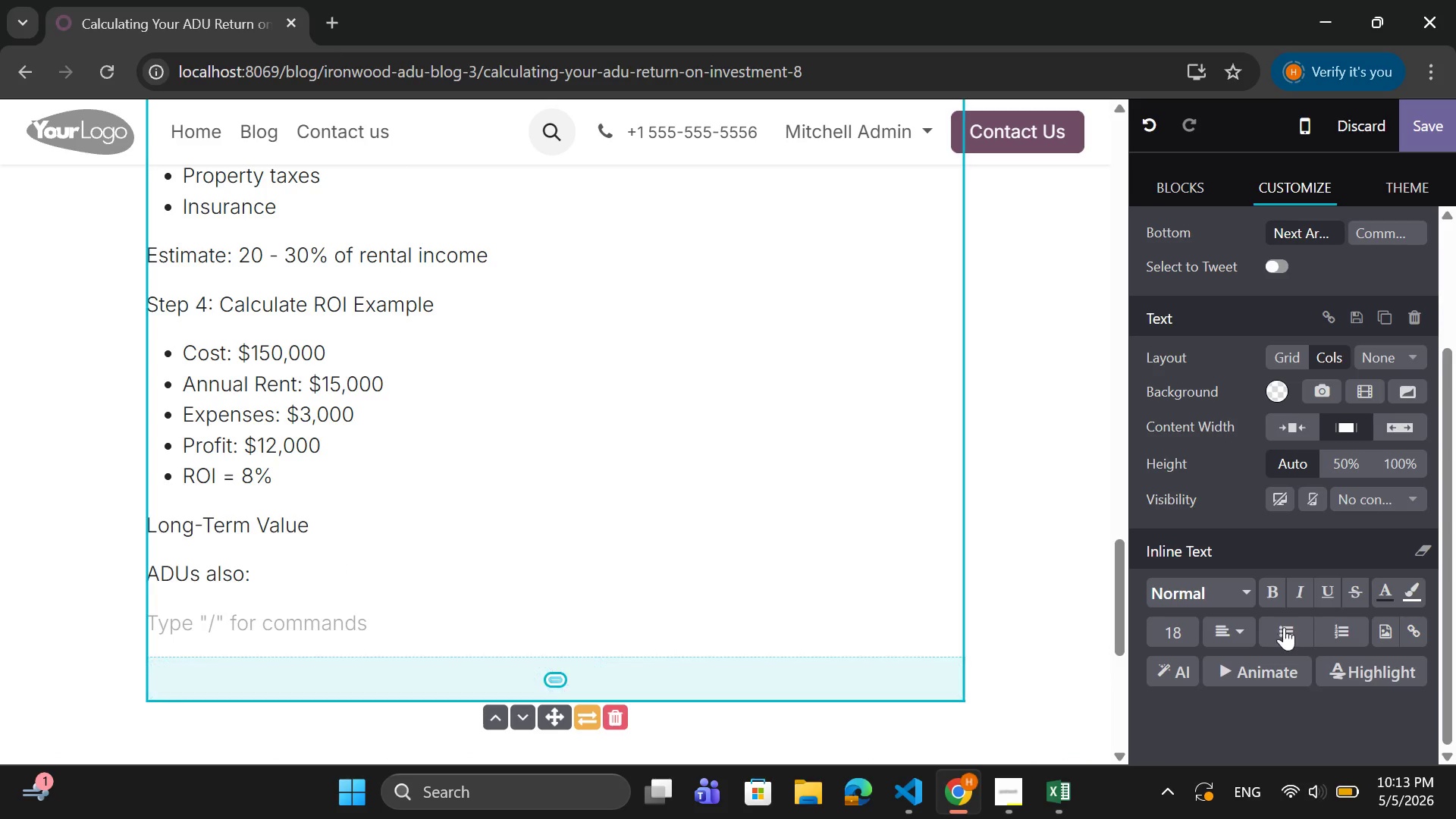 
left_click([1282, 625])
 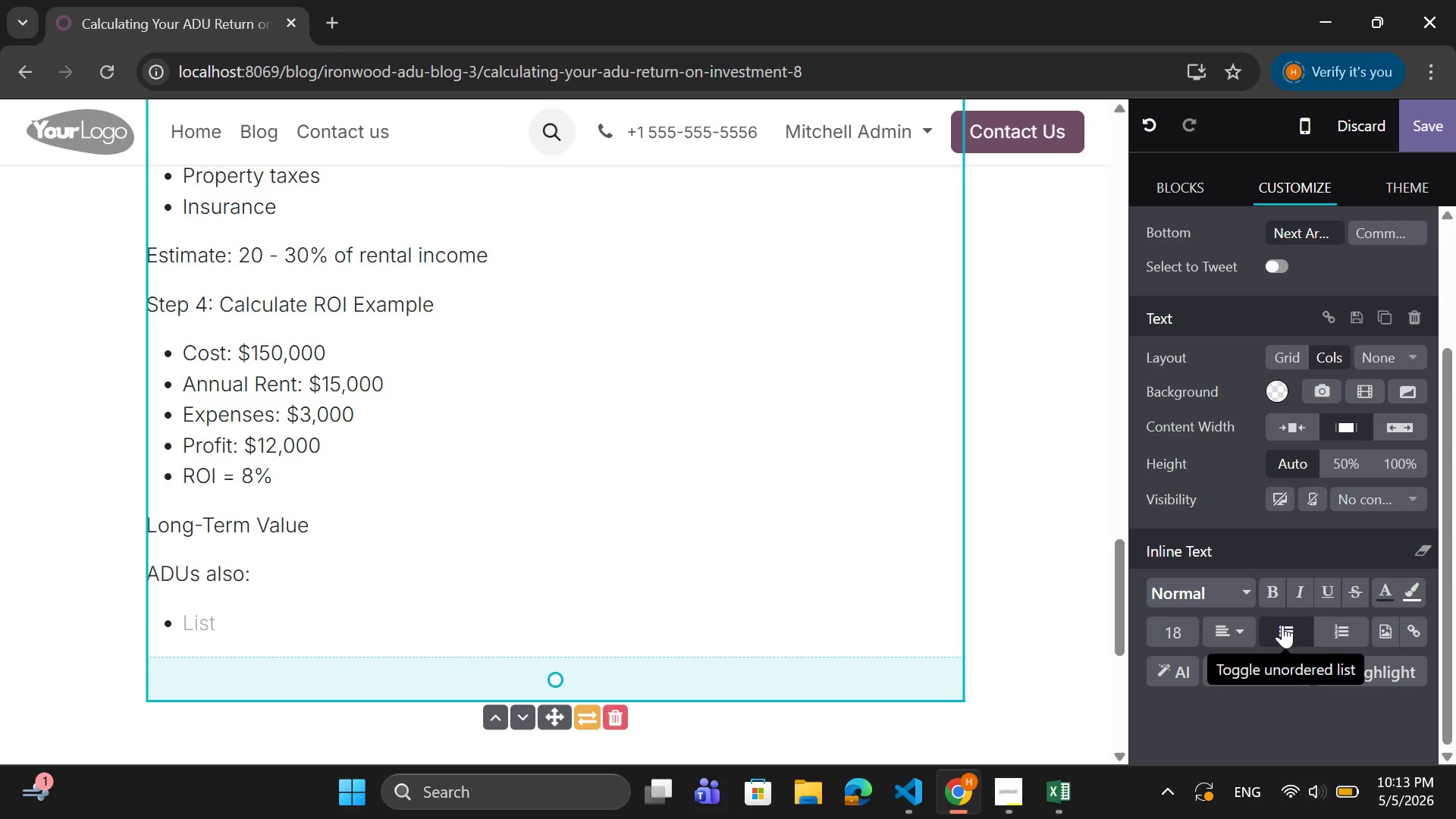 
type(Increase )
 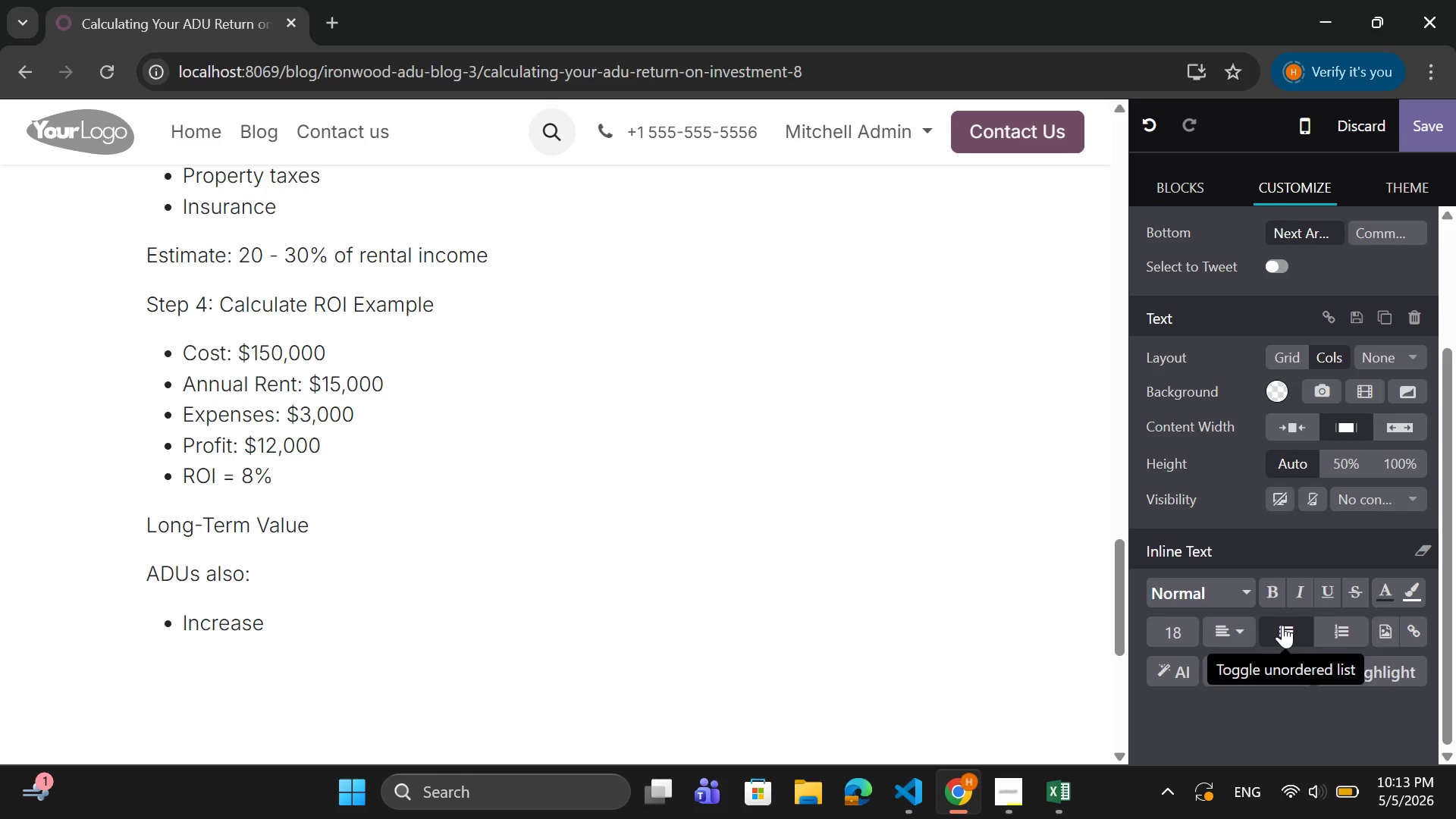 
wait(8.59)
 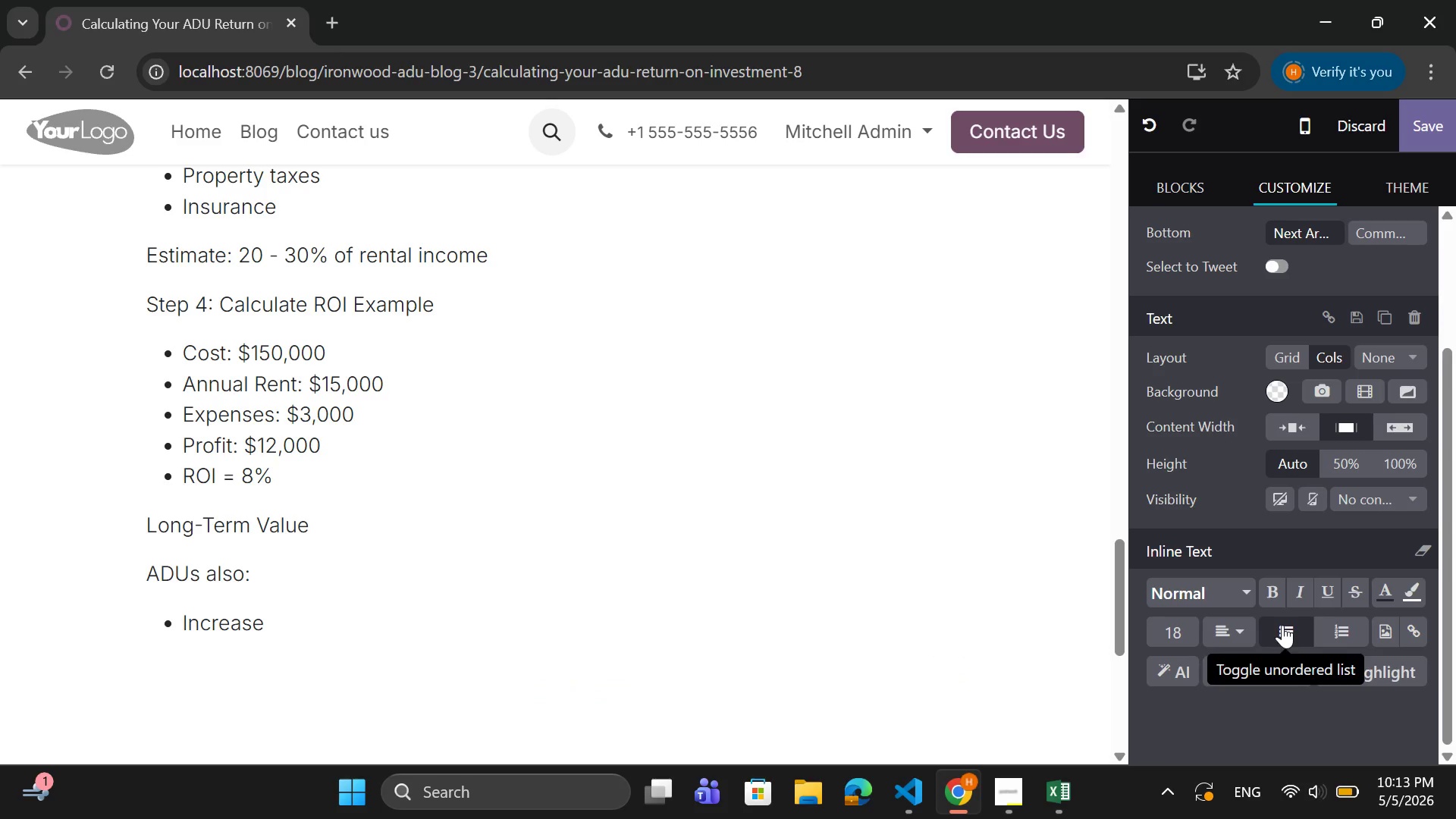 
type(property resale value)
 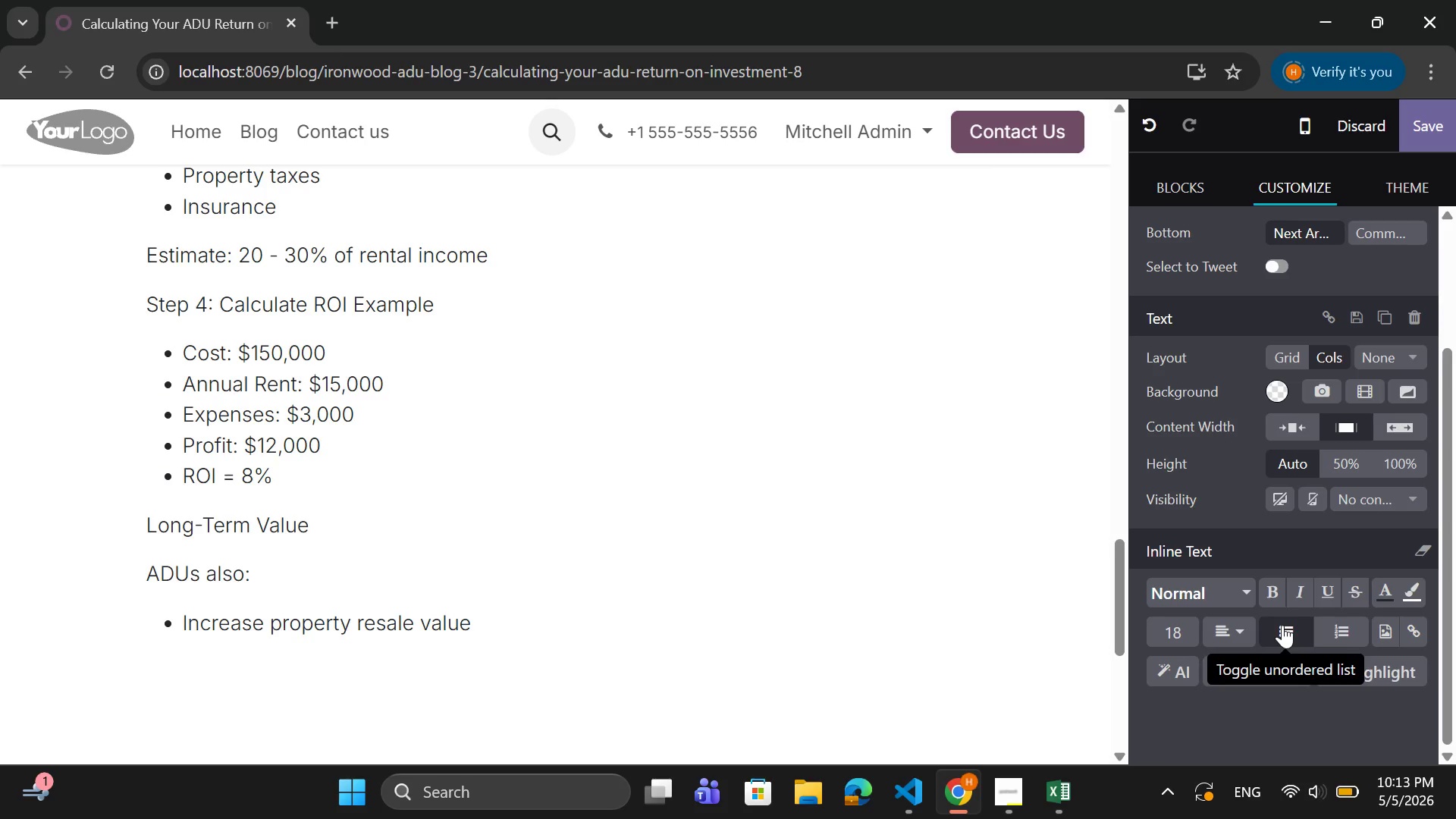 
key(Enter)
 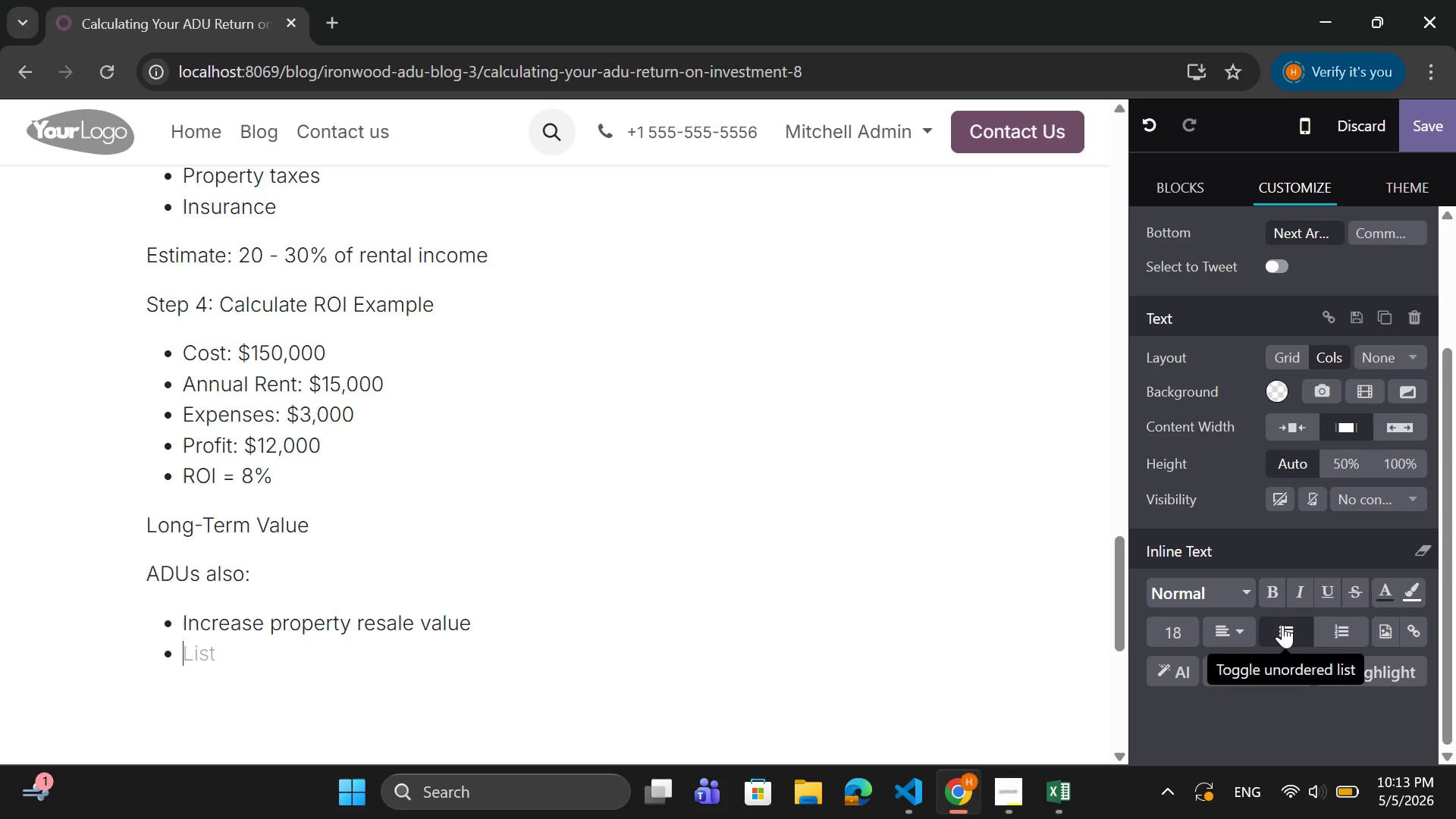 
type(Provide flexible housinh)
key(Backspace)
type(g opr)
key(Backspace)
type(tions)
 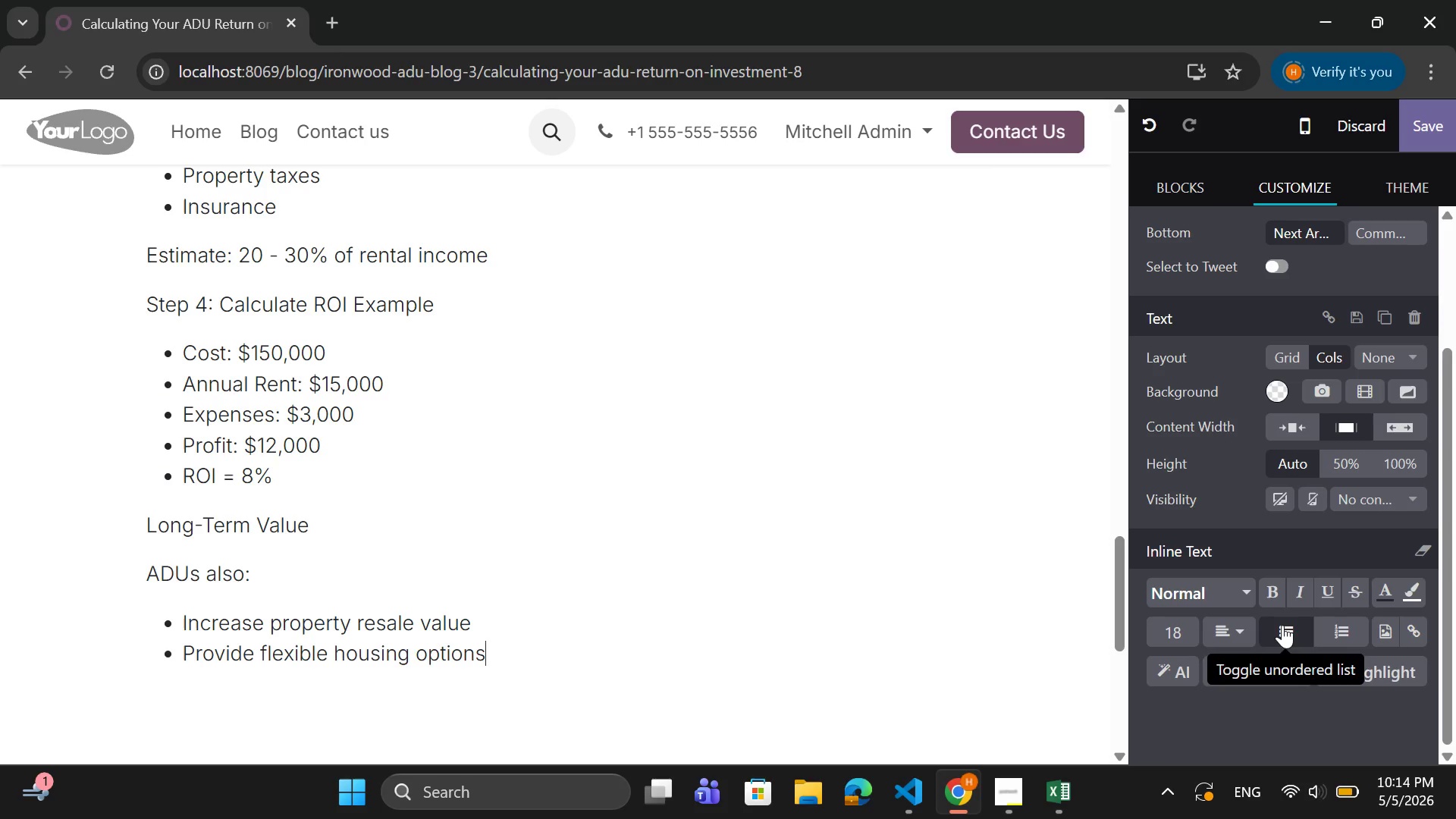 
key(Enter)
 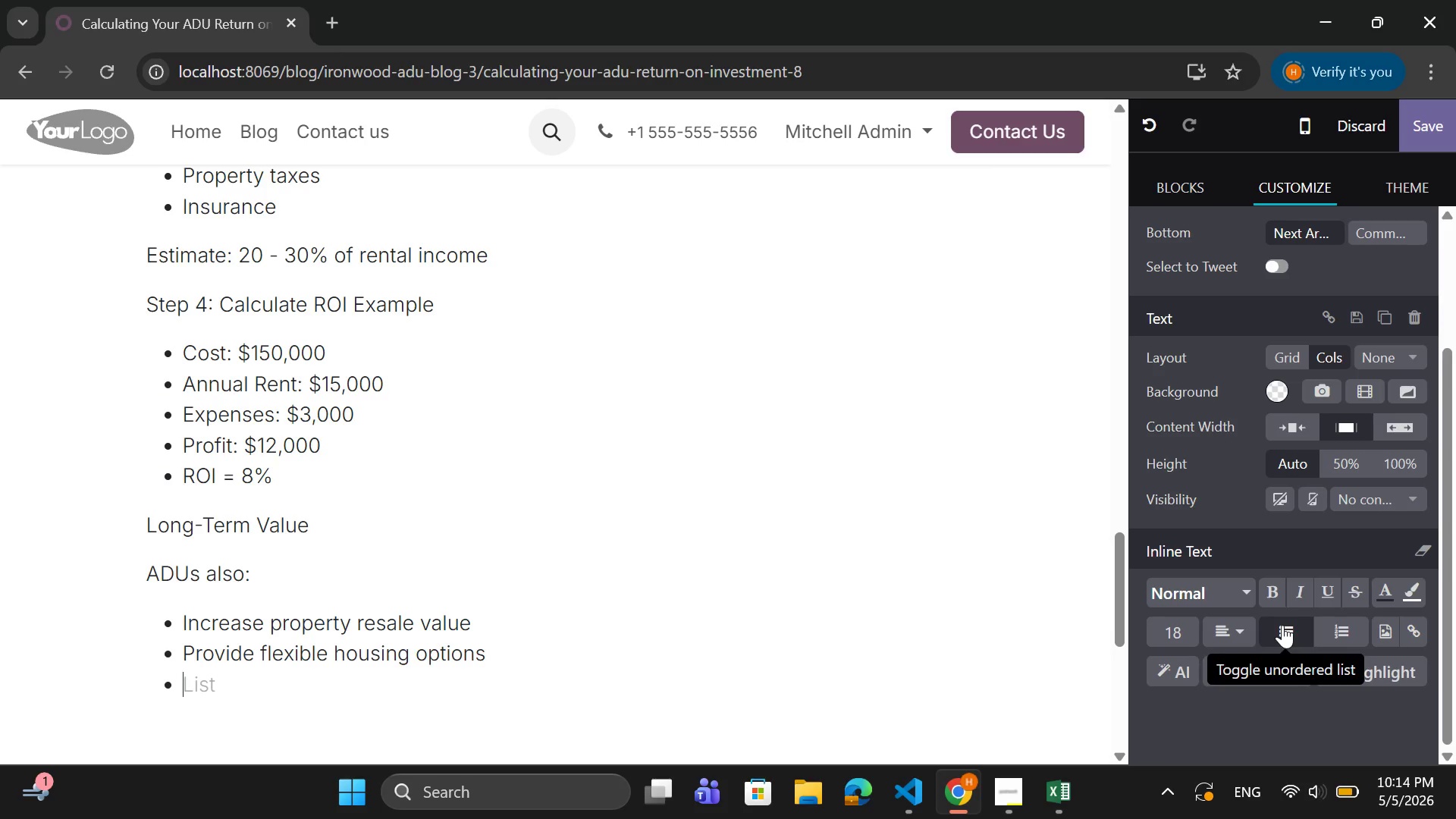 
type(Offer)
 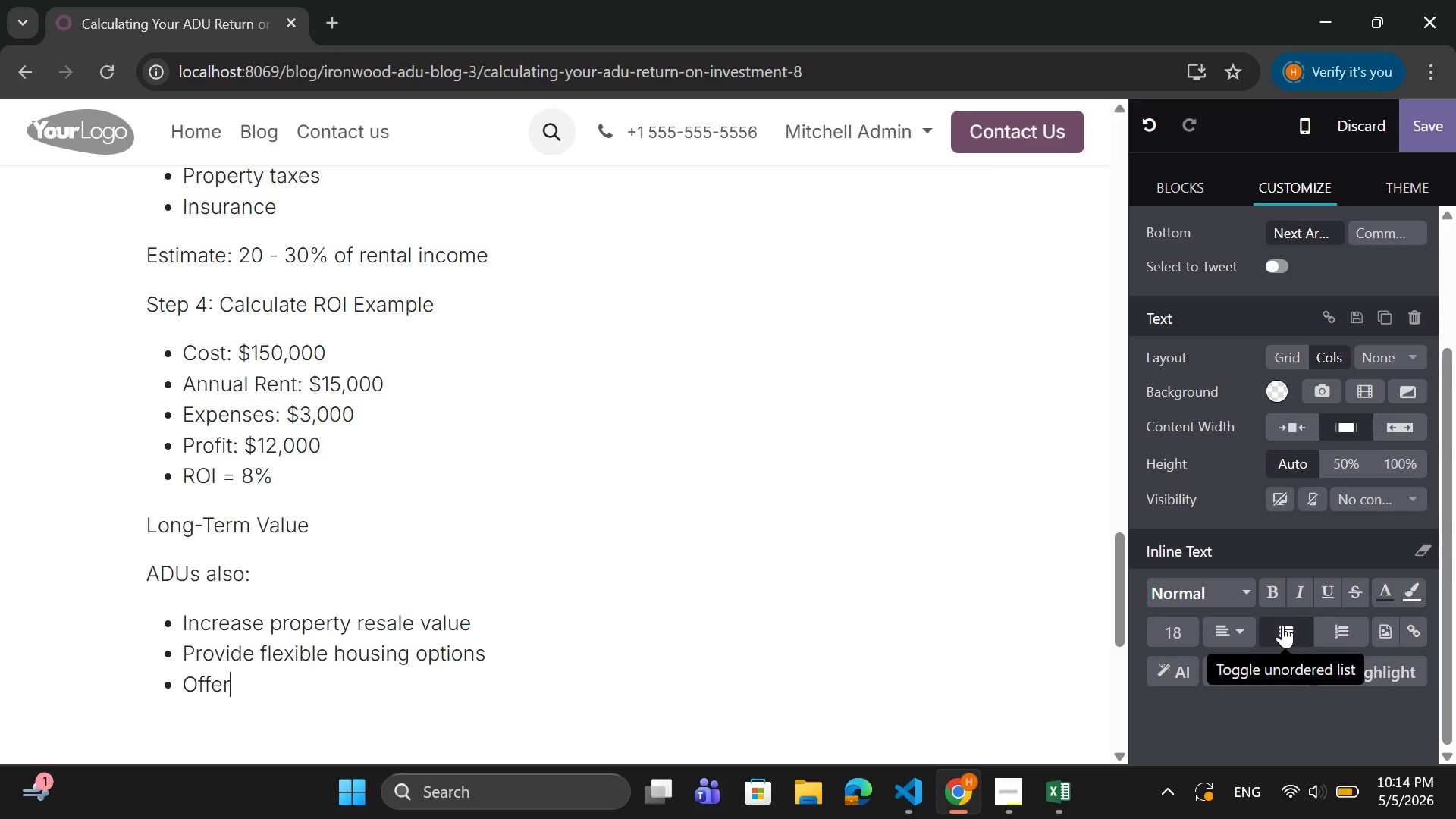 
wait(5.7)
 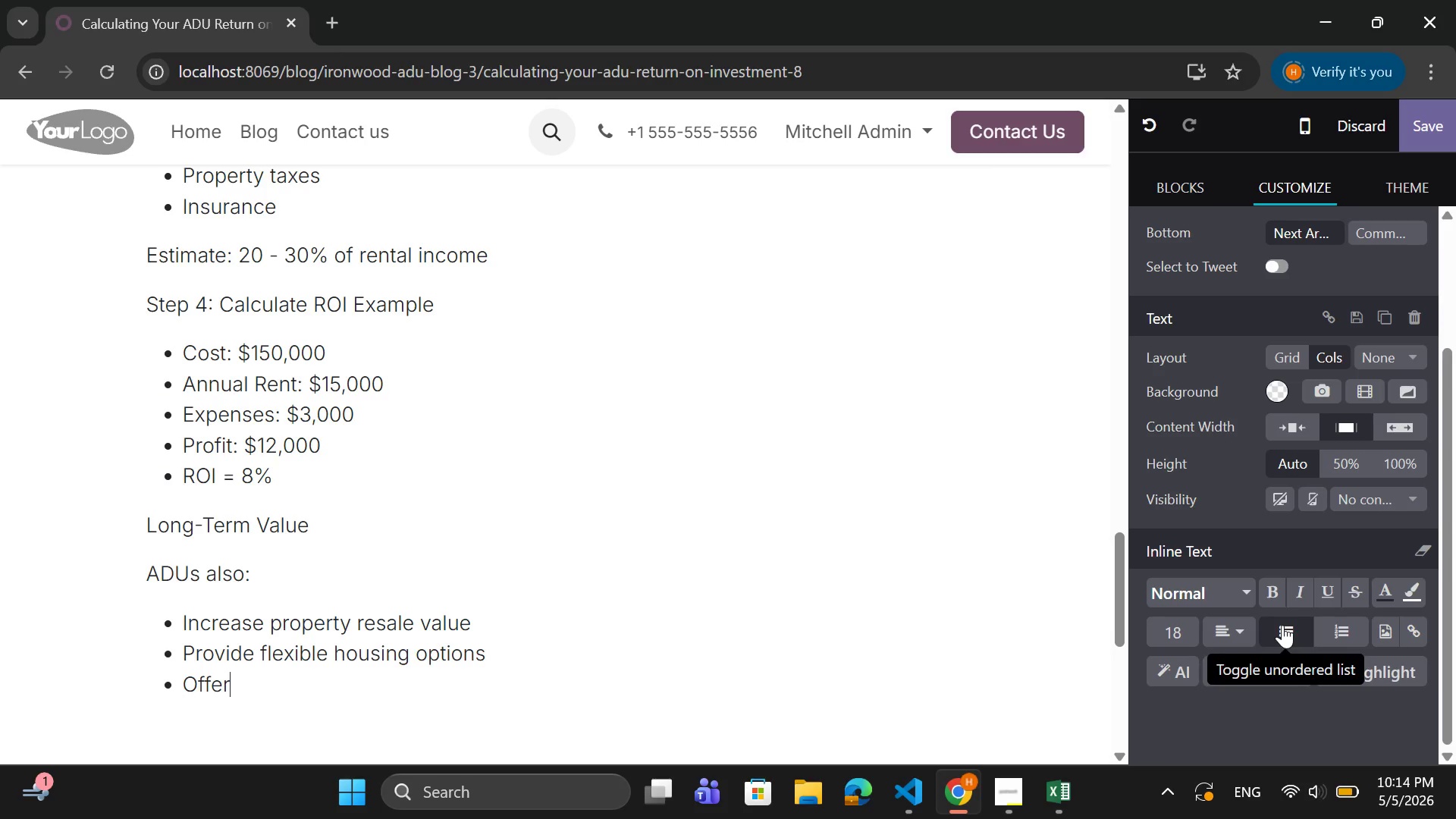 
type( T)
key(Backspace)
type(tax advantages)
 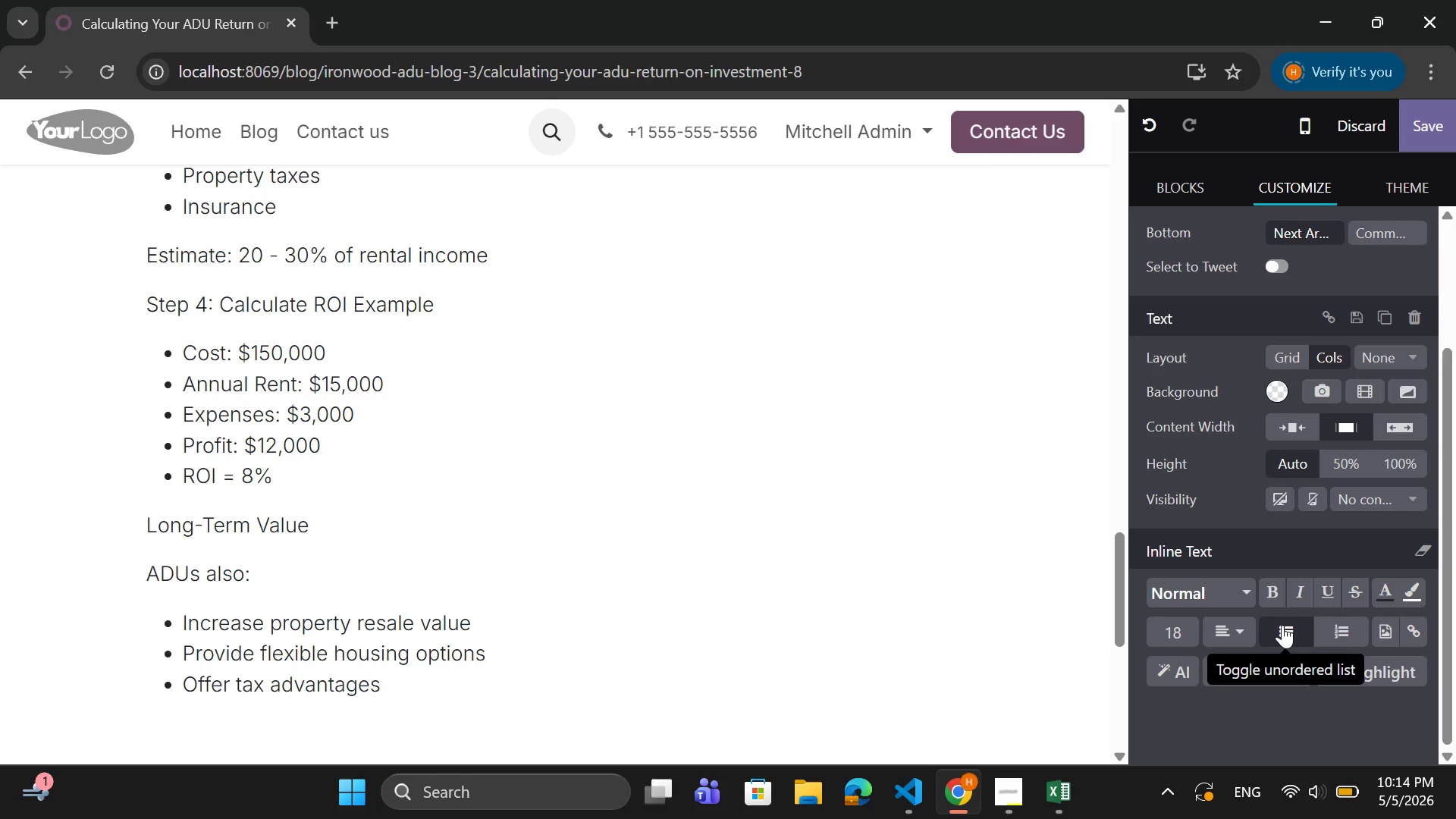 
wait(8.62)
 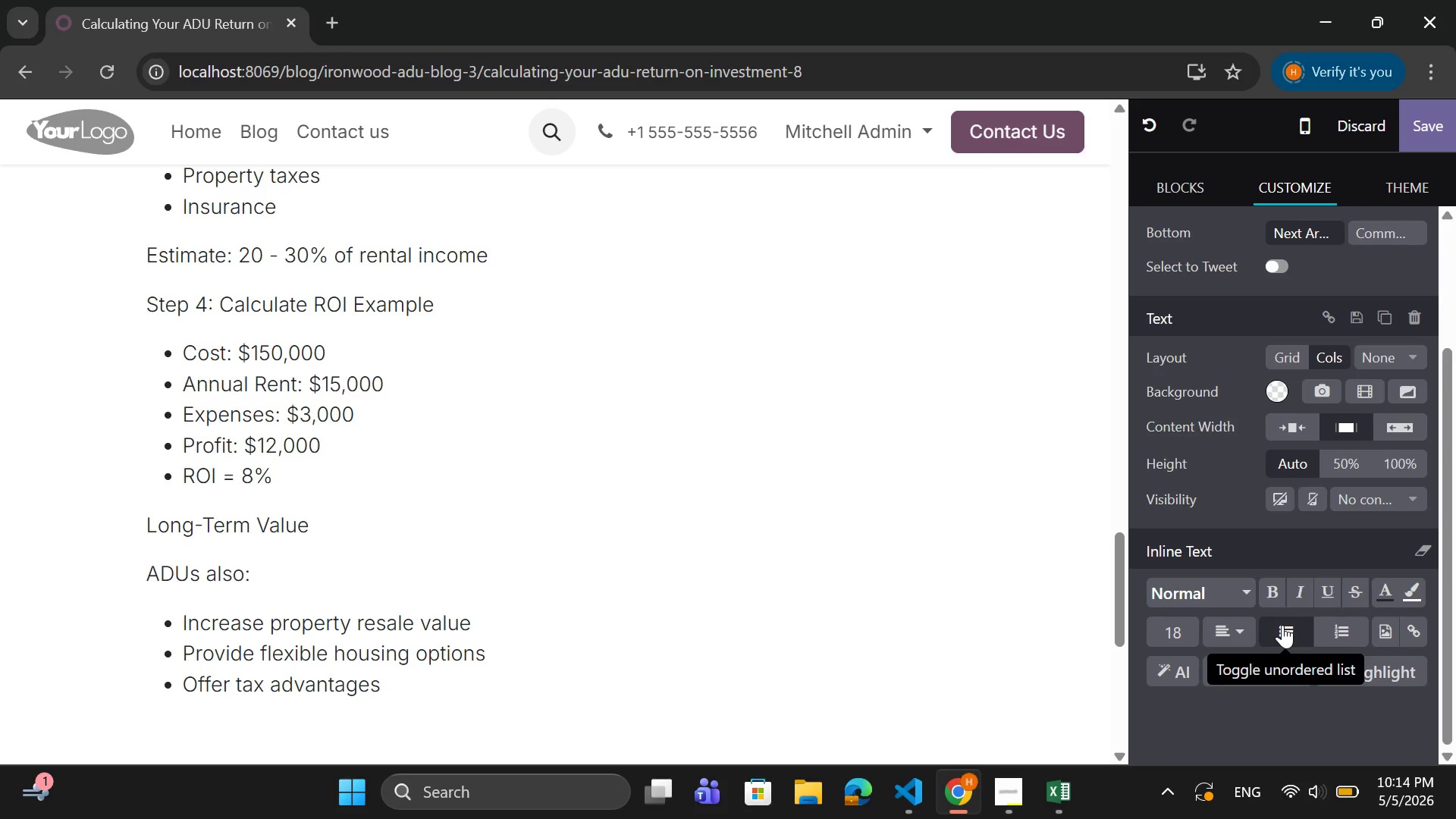 
key(Enter)
 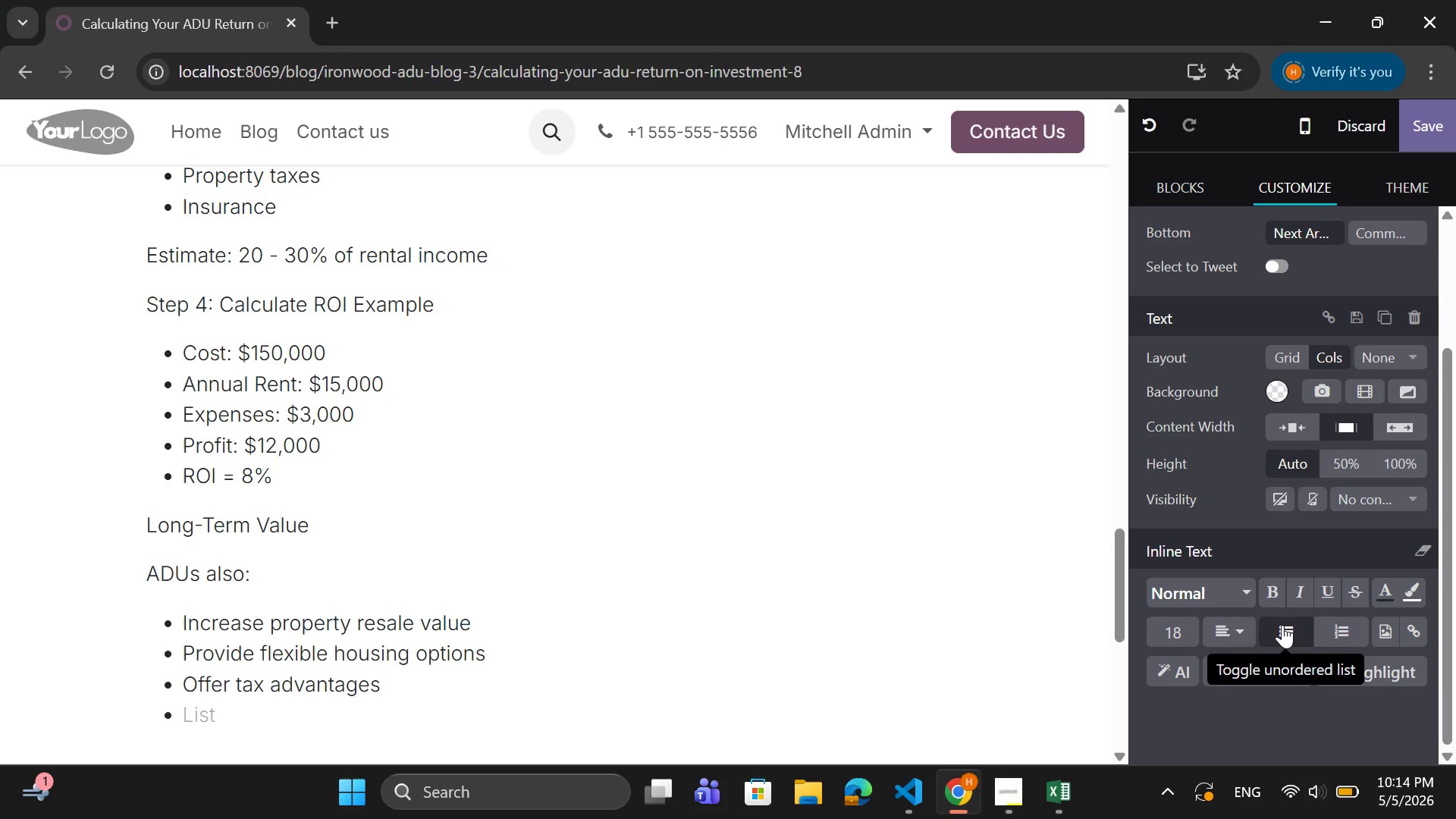 
key(Backspace)
 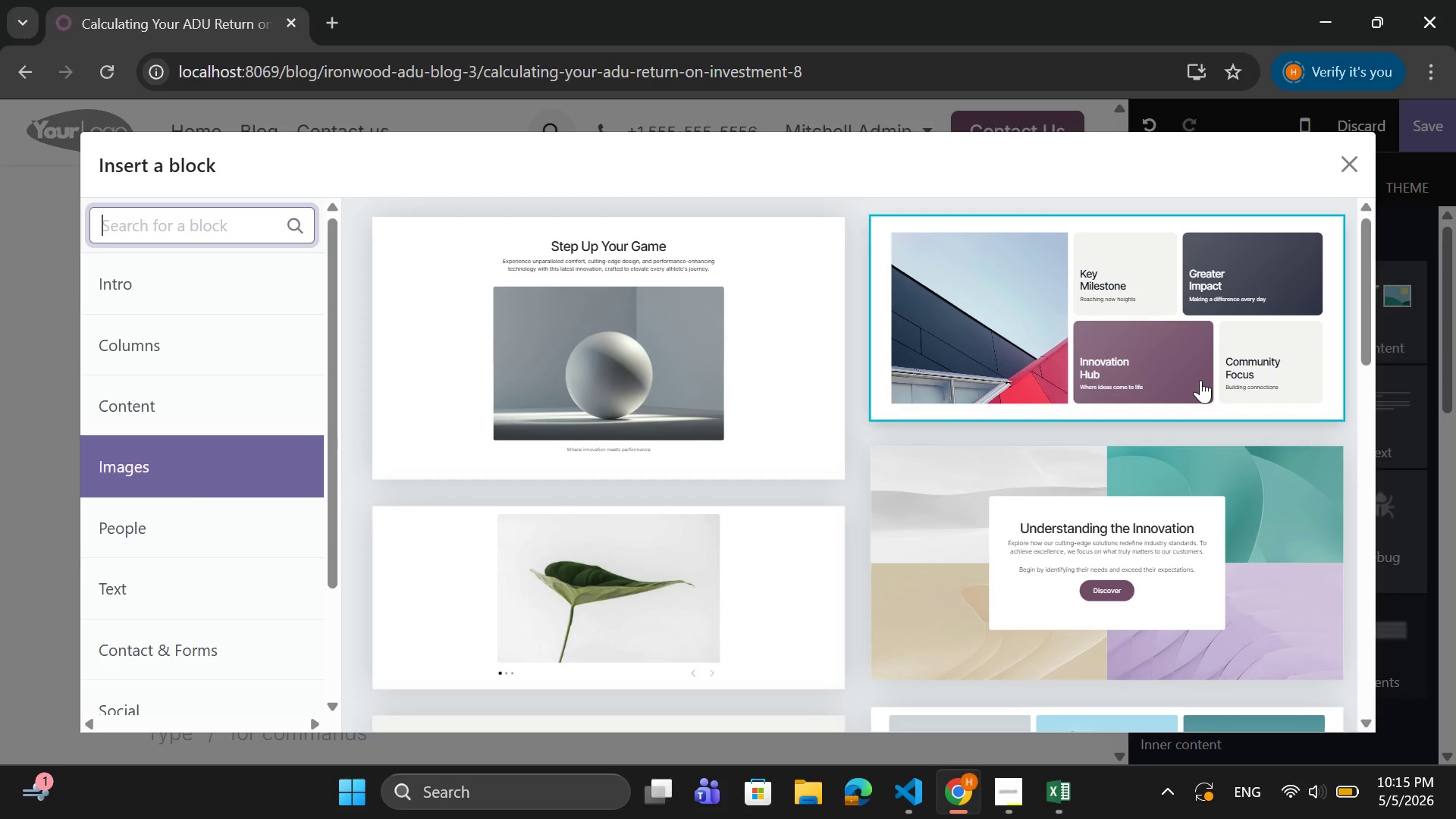 
wait(34.89)
 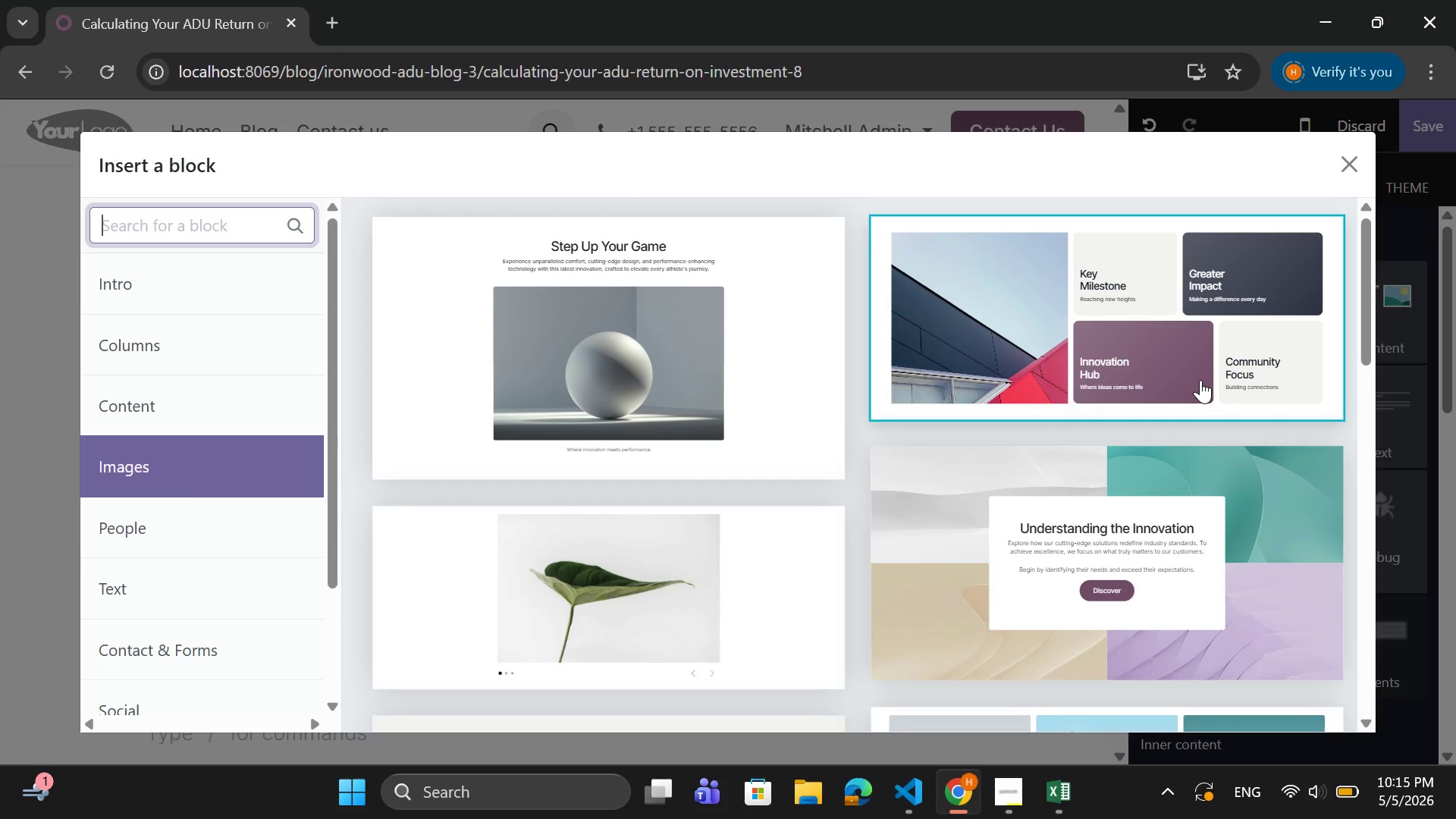 
scroll: coordinate [972, 580], scroll_direction: down, amount: 1.0
 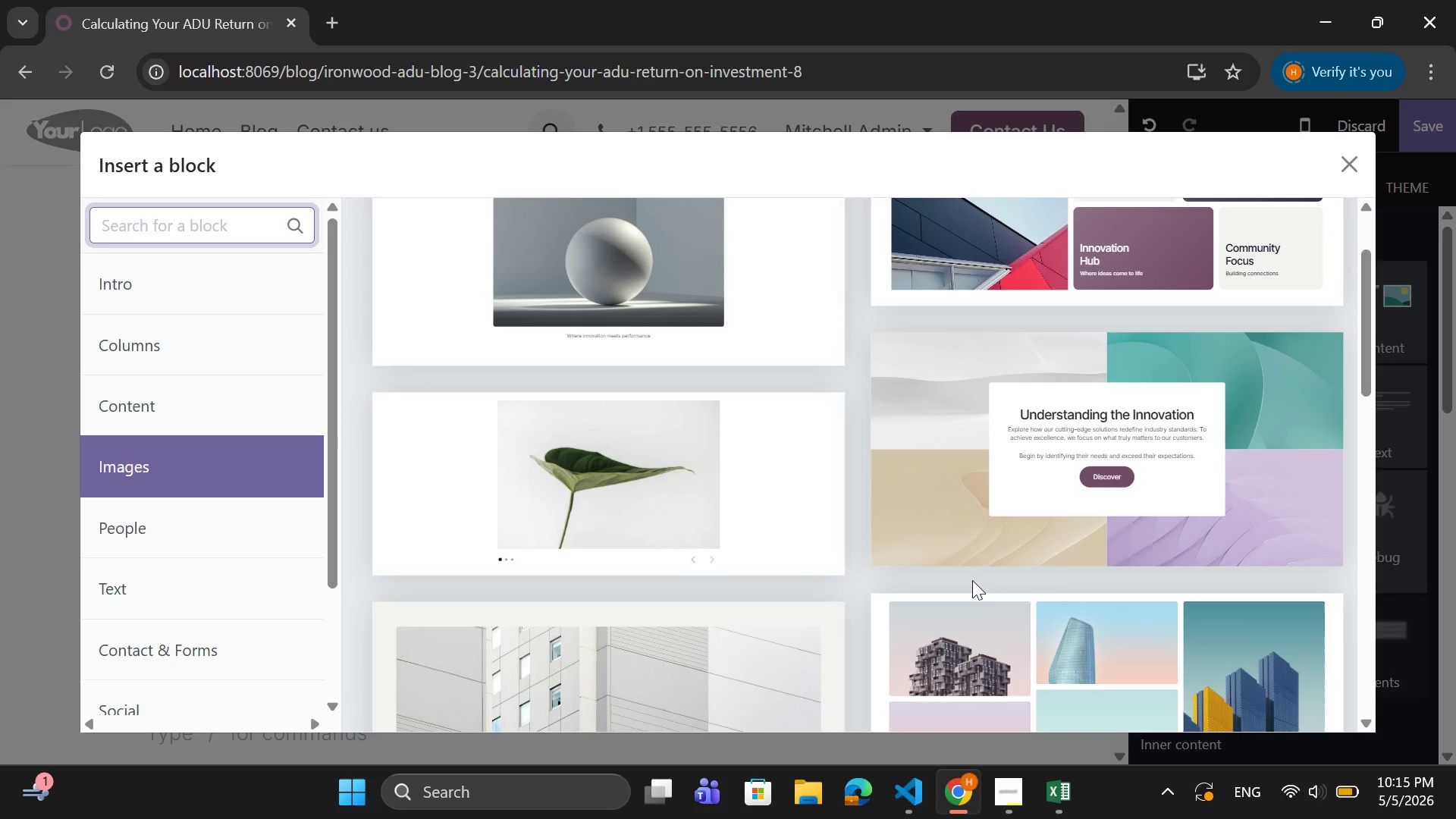 
scroll: coordinate [972, 580], scroll_direction: up, amount: 1.0
 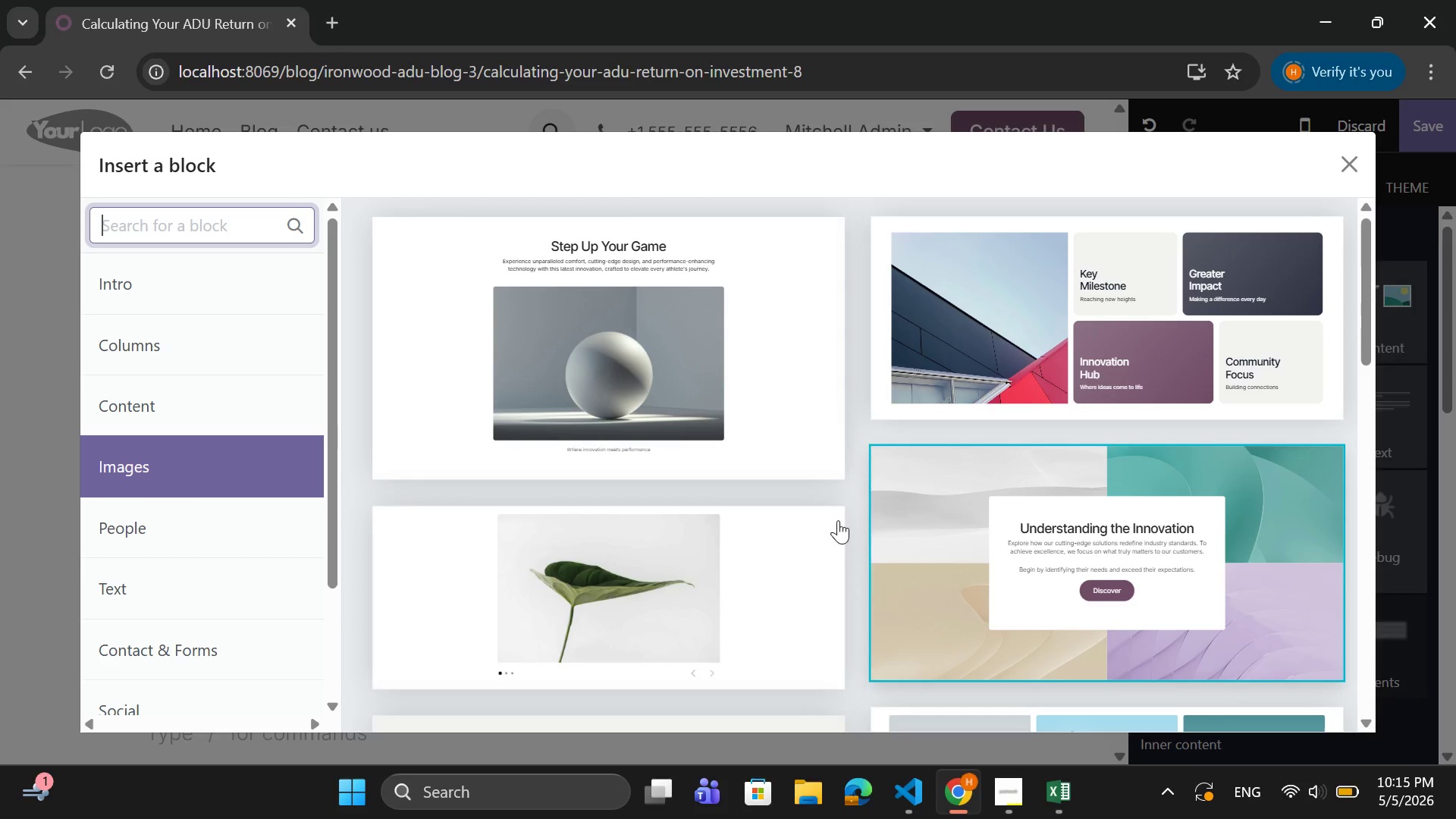 
wait(12.19)
 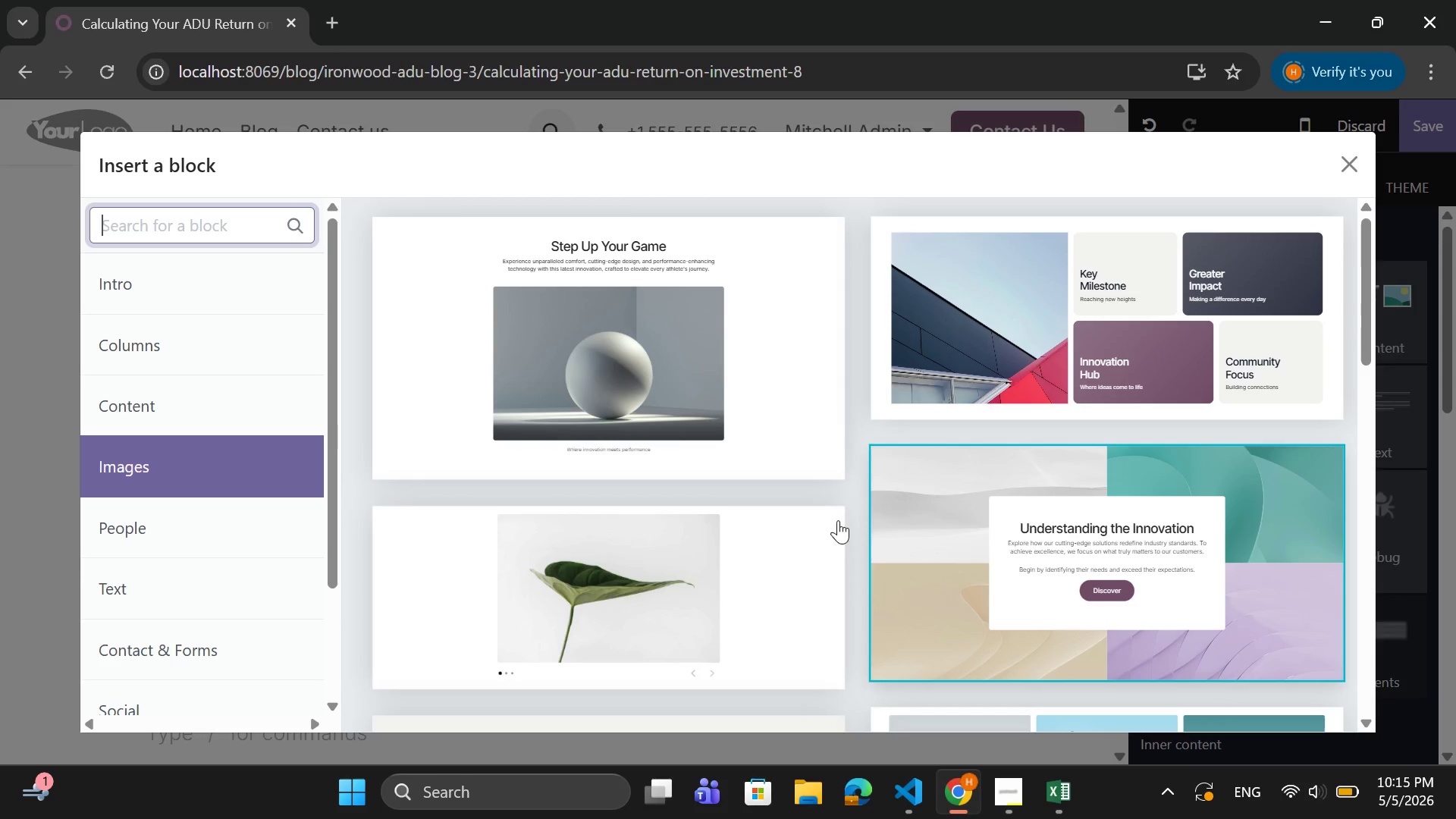 
scroll: coordinate [948, 523], scroll_direction: down, amount: 4.0
 